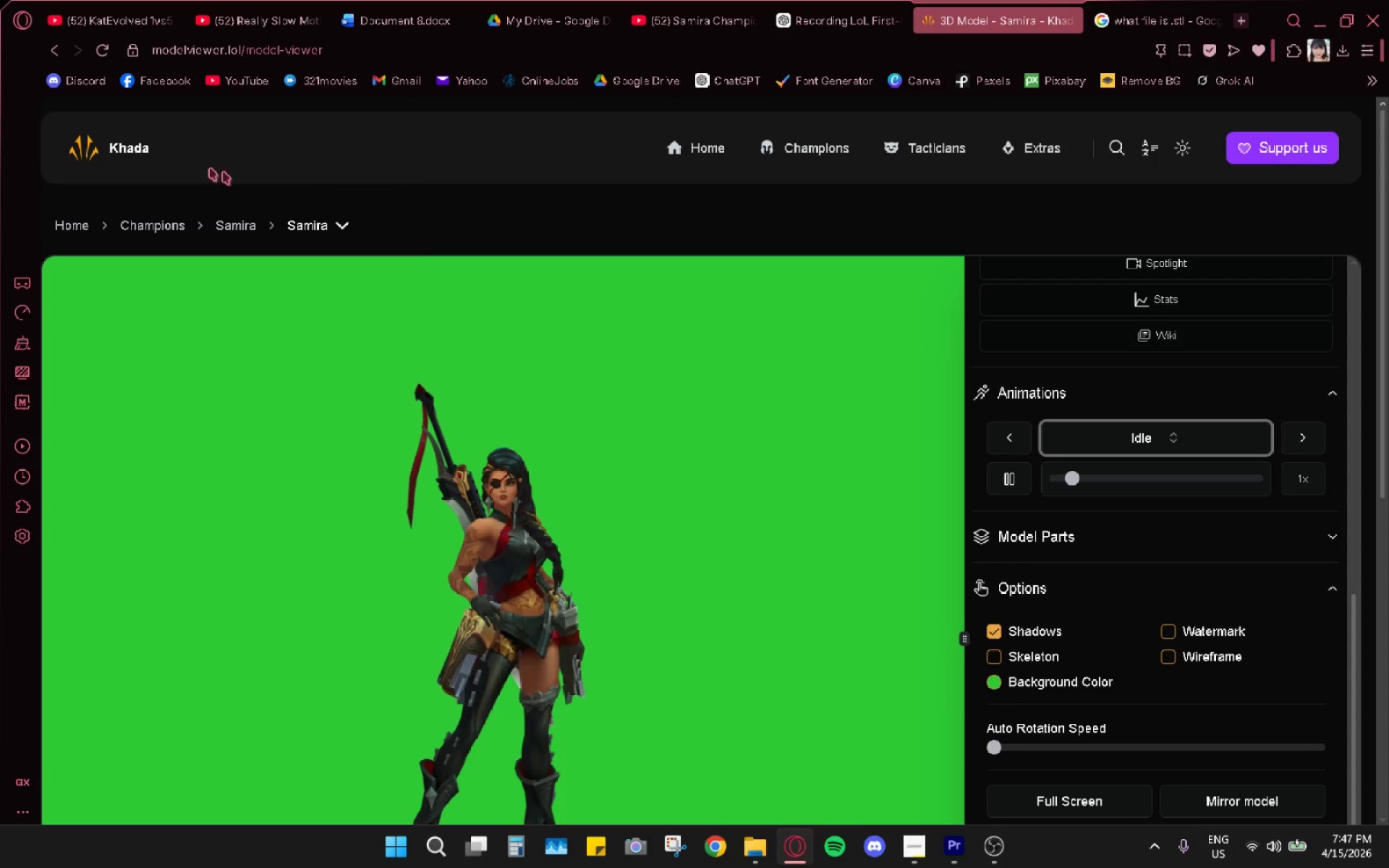 
left_click([143, 148])
 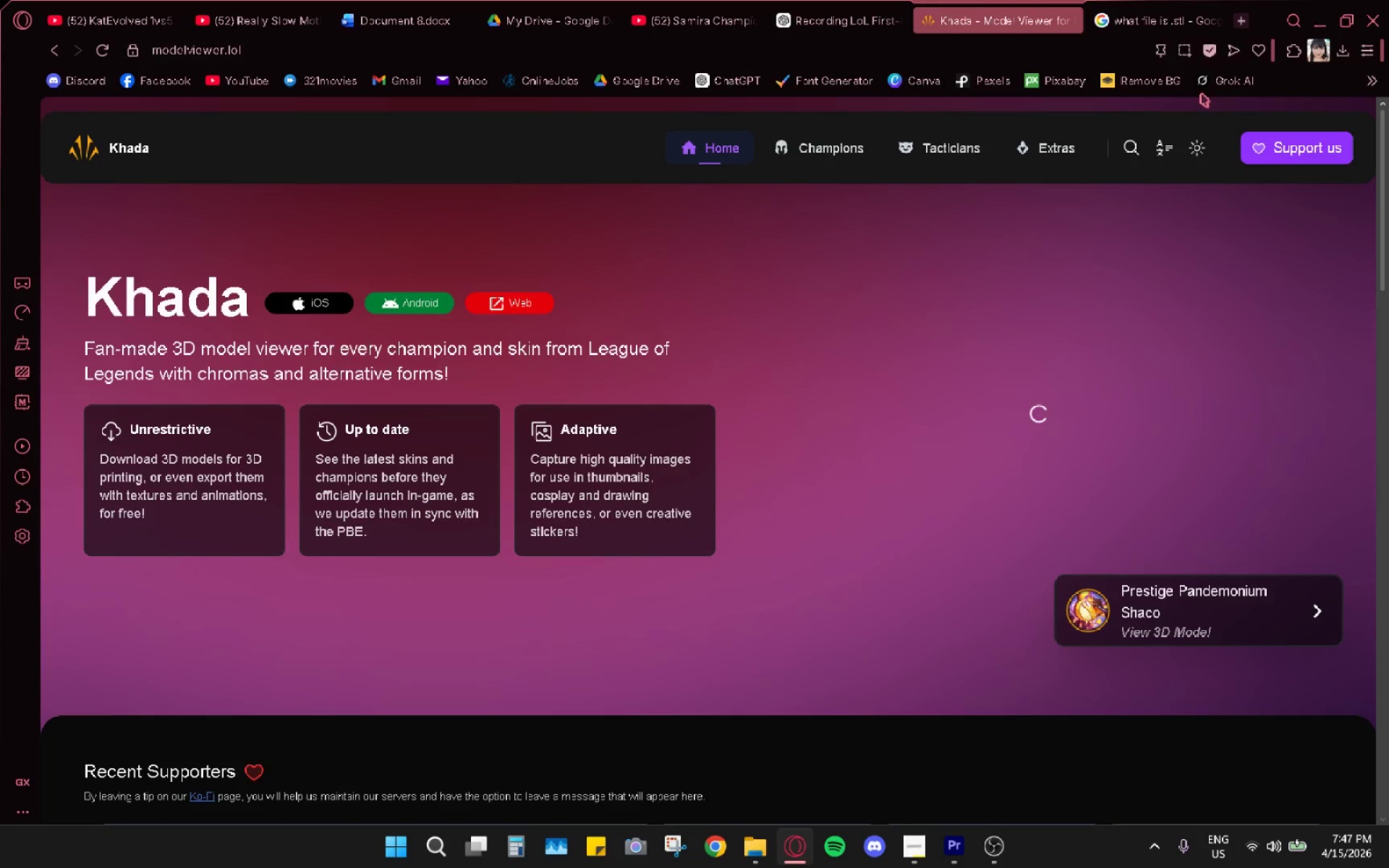 
left_click([1254, 59])
 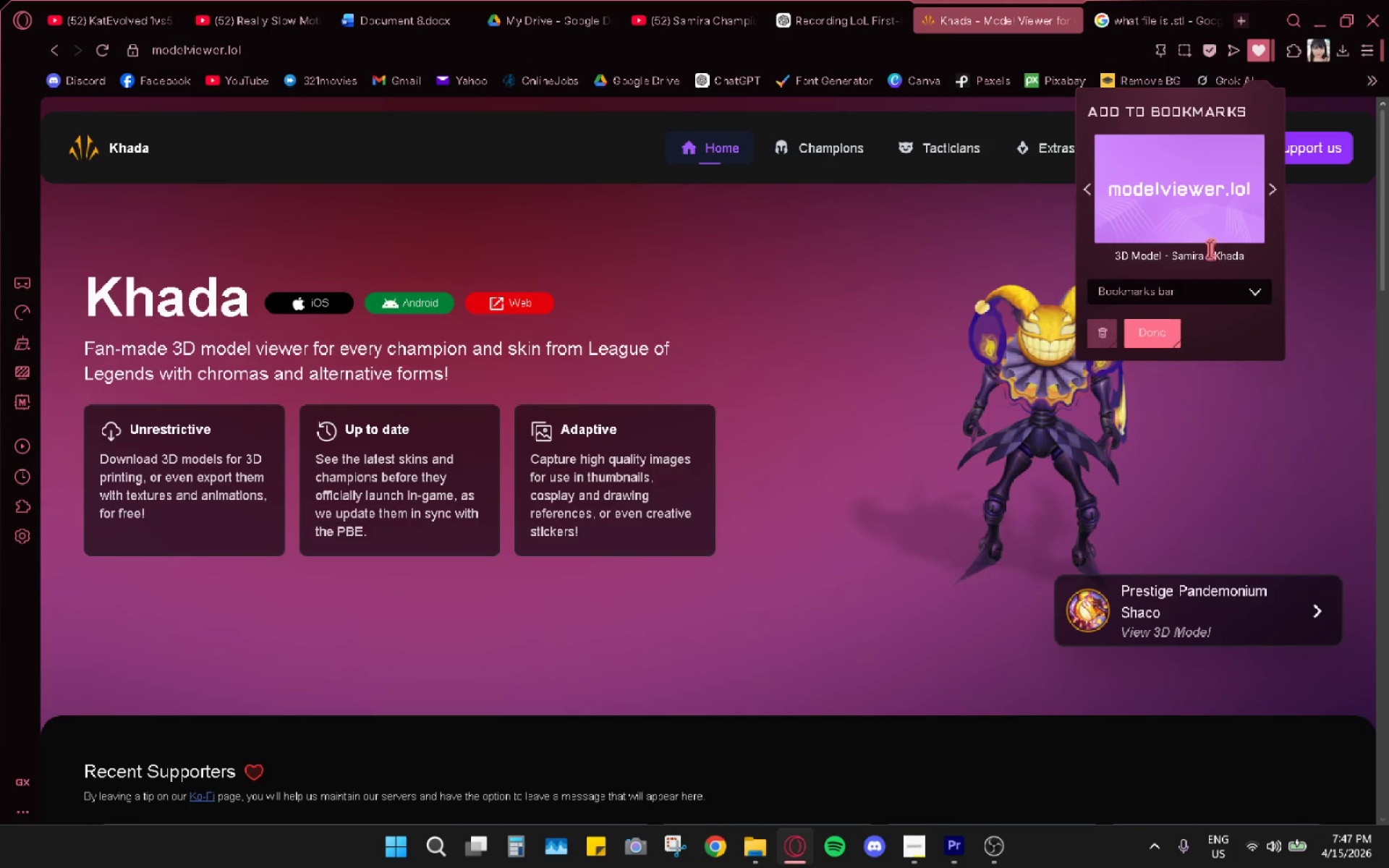 
double_click([1192, 263])
 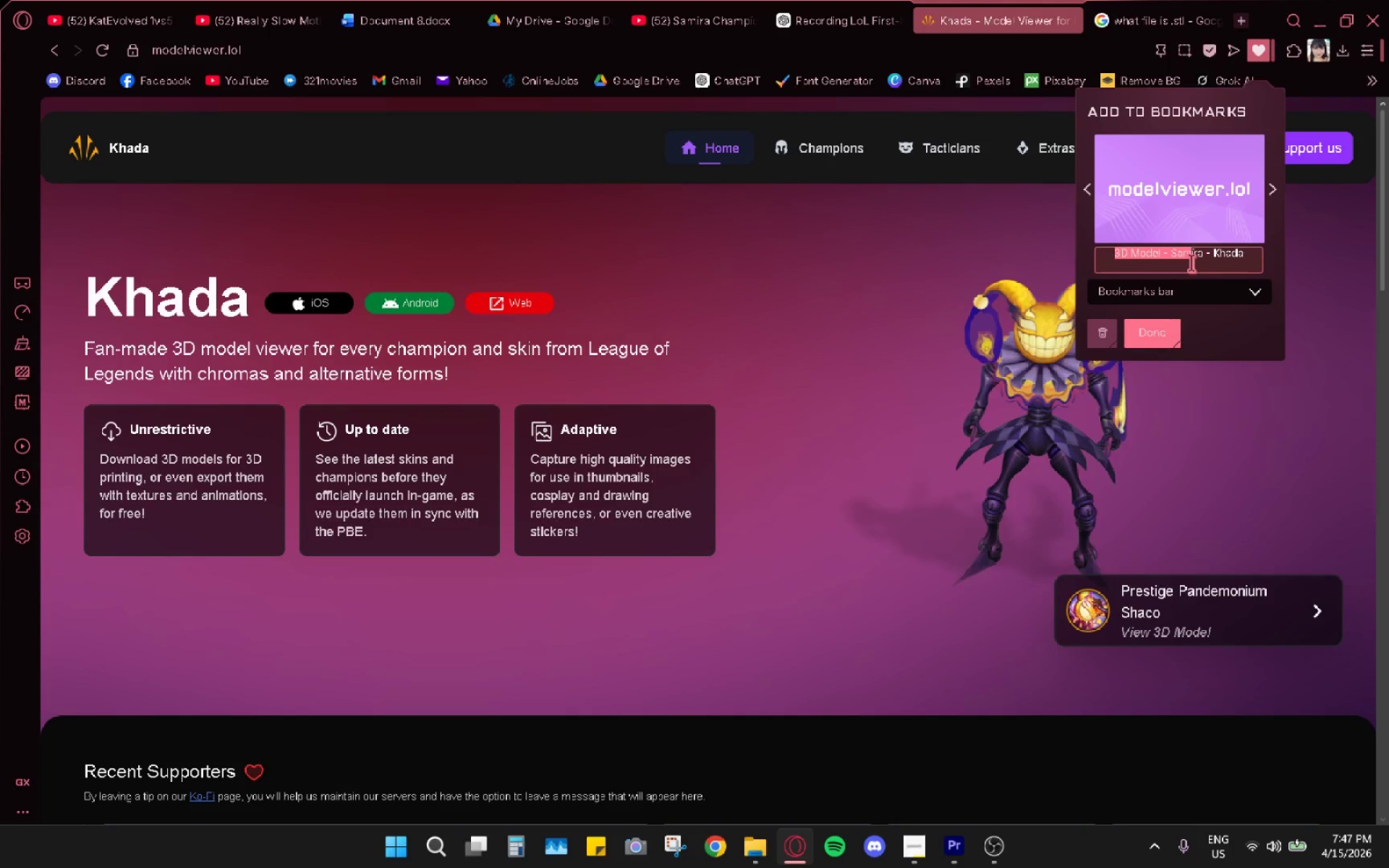 
left_click([1191, 263])
 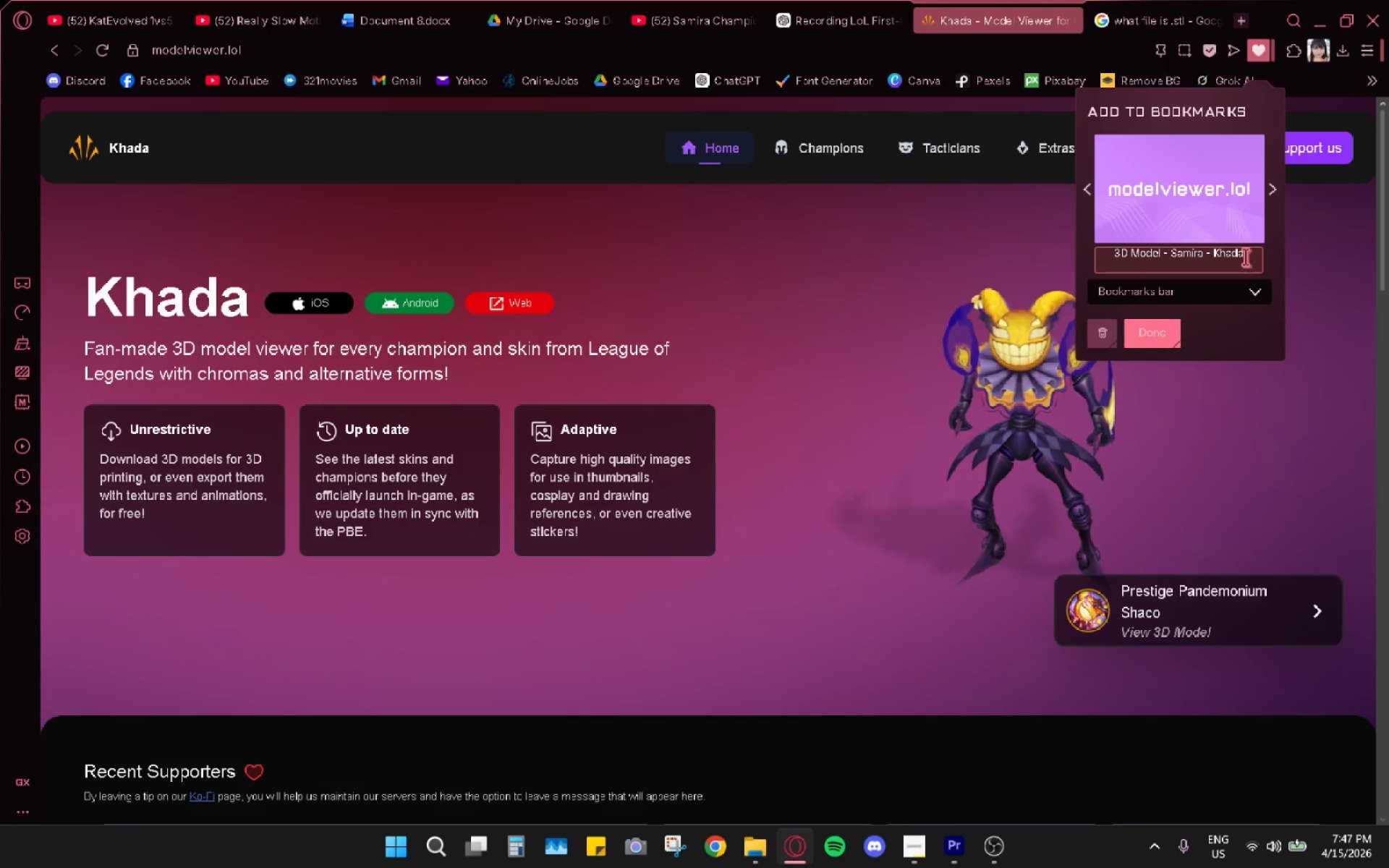 
left_click_drag(start_coordinate=[1247, 258], to_coordinate=[996, 249])
 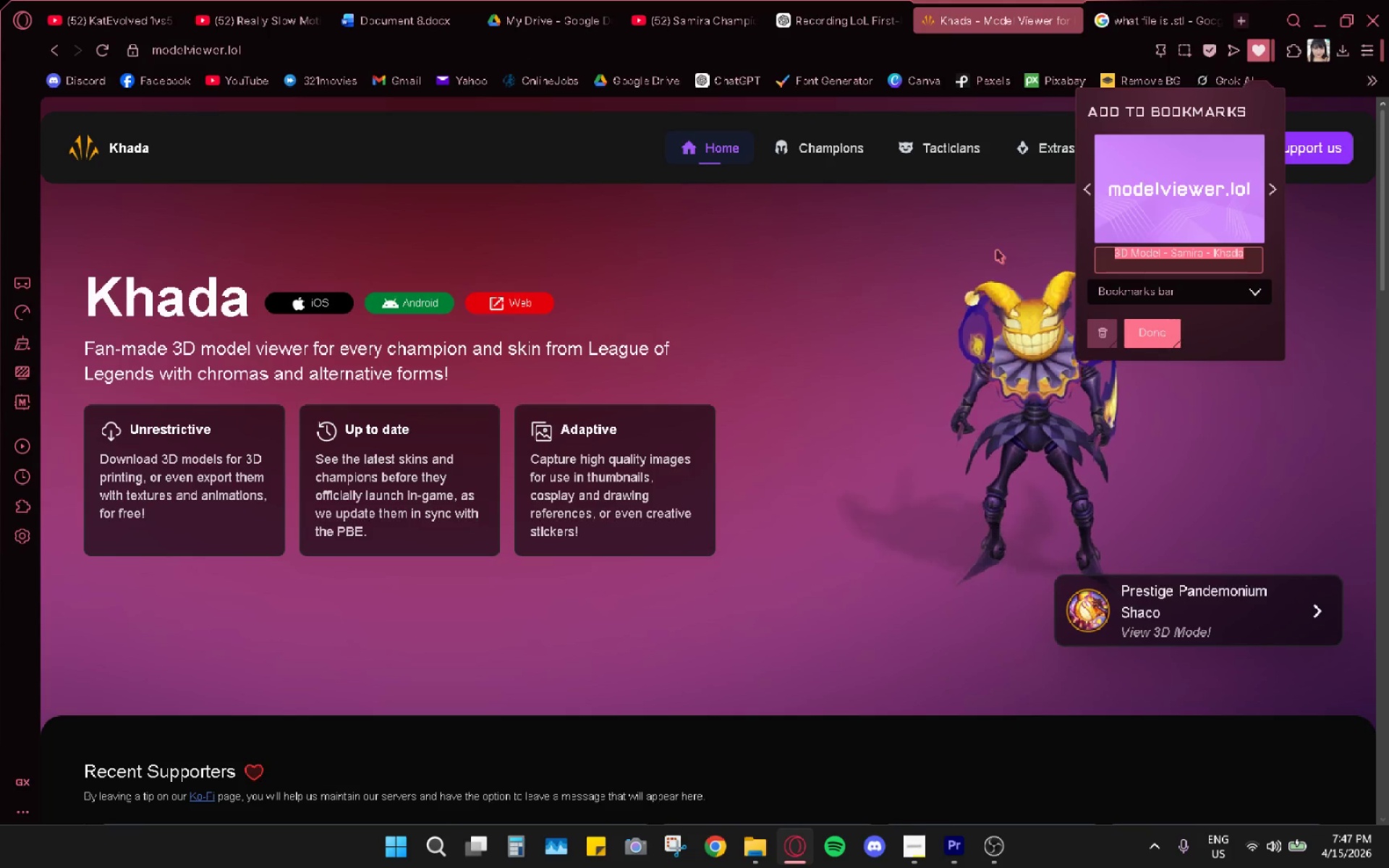 
key(Backspace)
 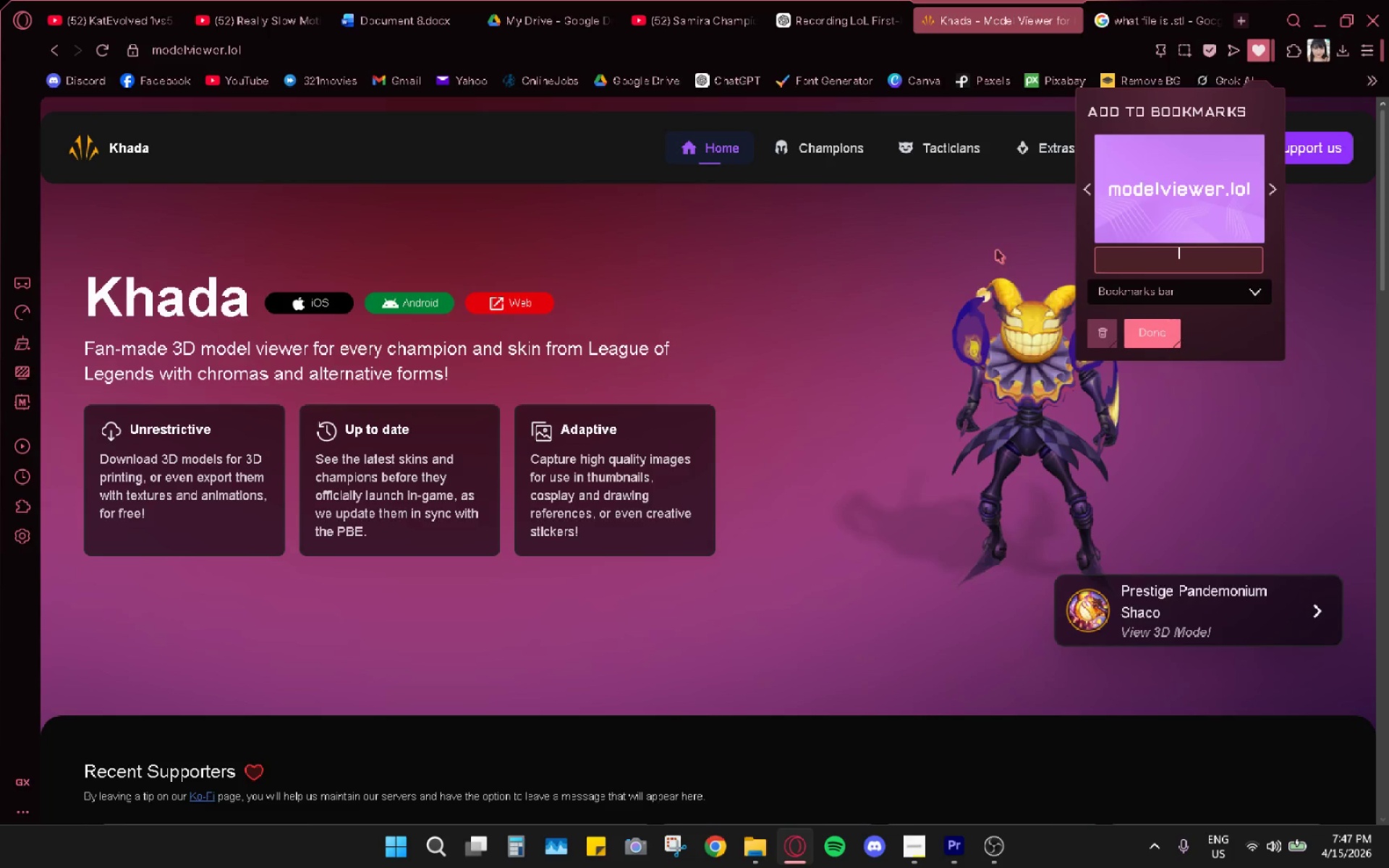 
hold_key(key=ShiftRight, duration=3.03)
 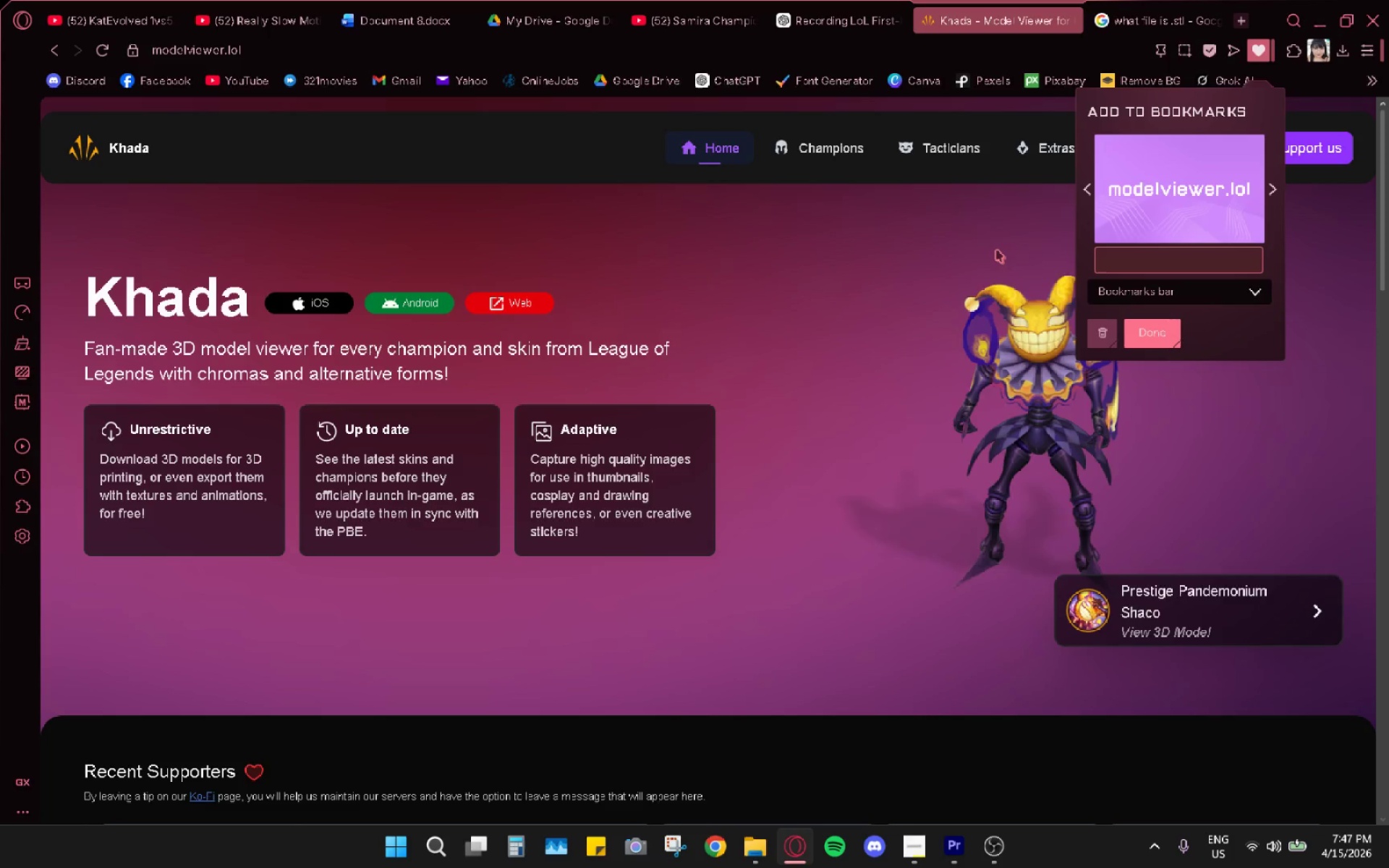 
type(LOL 3D Model Viwer)
key(Backspace)
key(Backspace)
key(Backspace)
type(ewer)
 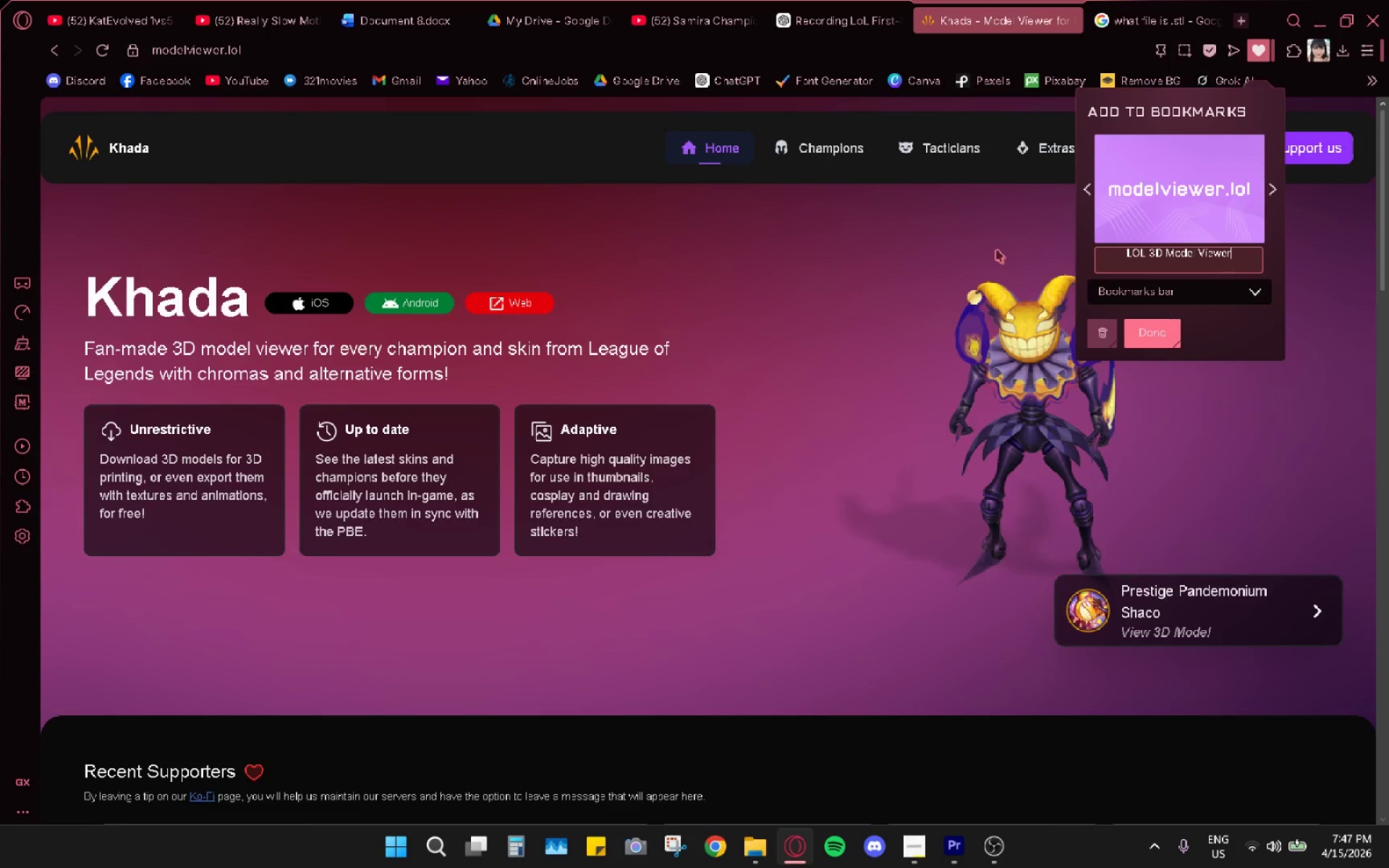 
left_click_drag(start_coordinate=[1204, 342], to_coordinate=[1189, 341])
 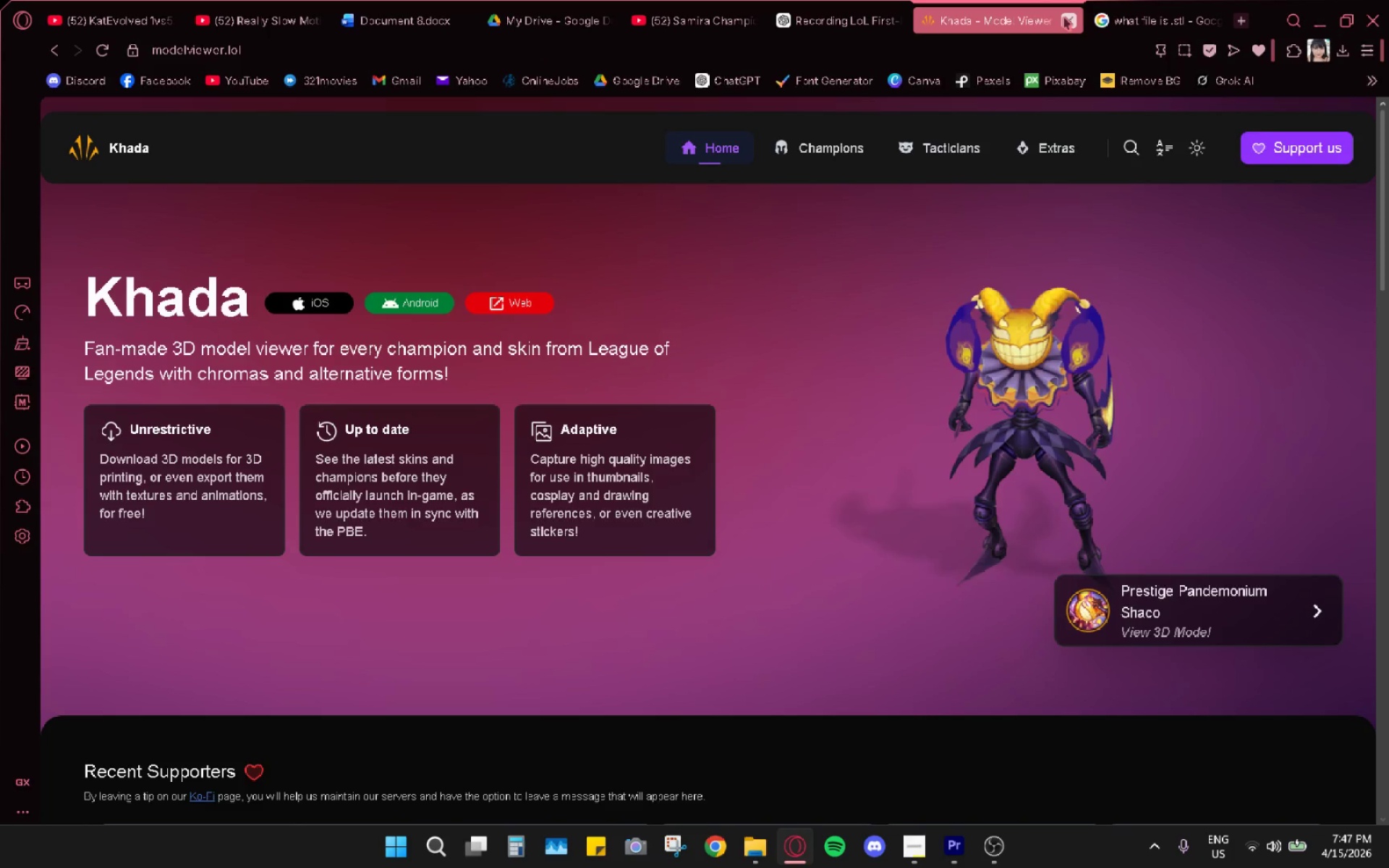 
double_click([1063, 18])
 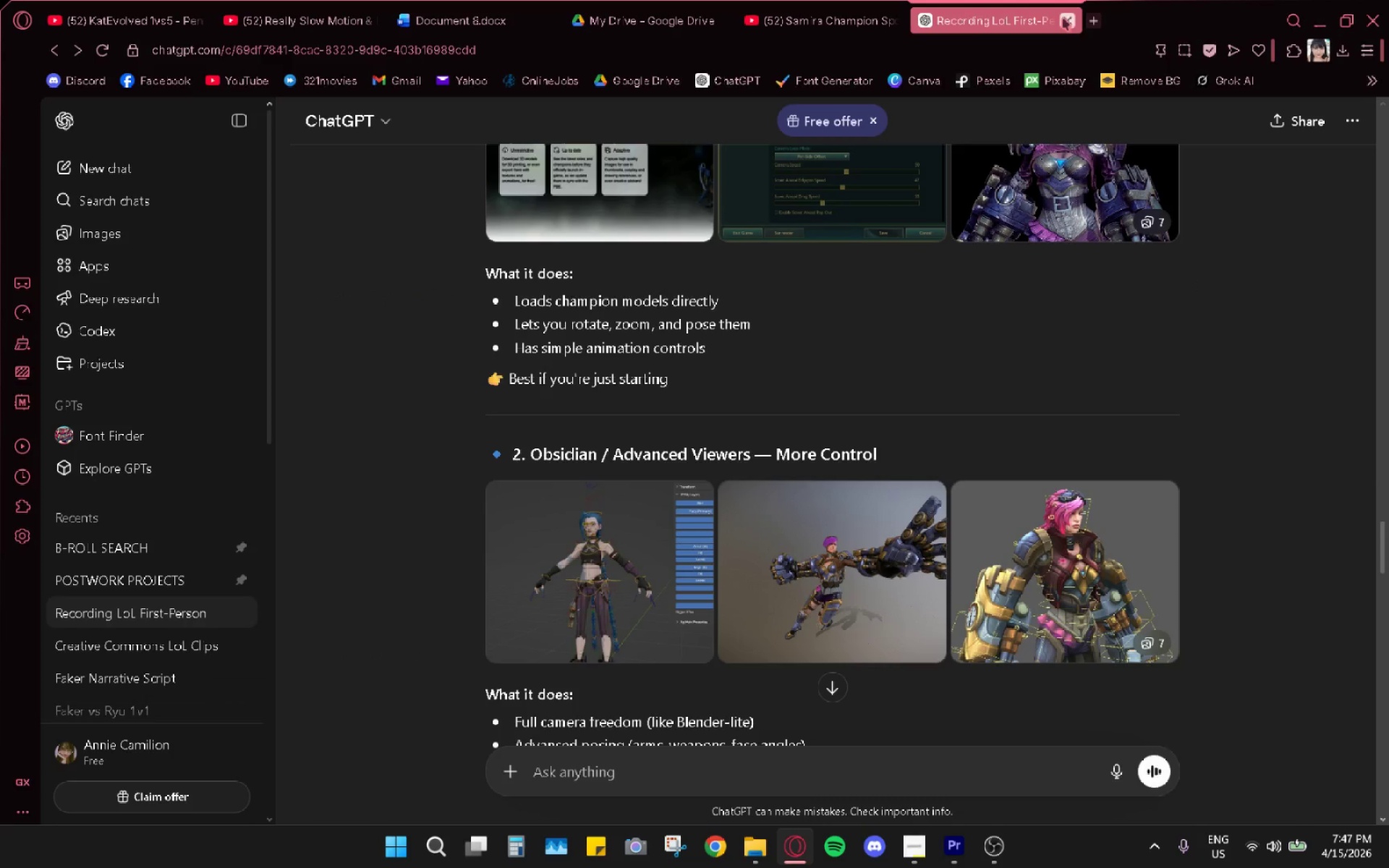 
left_click([1063, 19])
 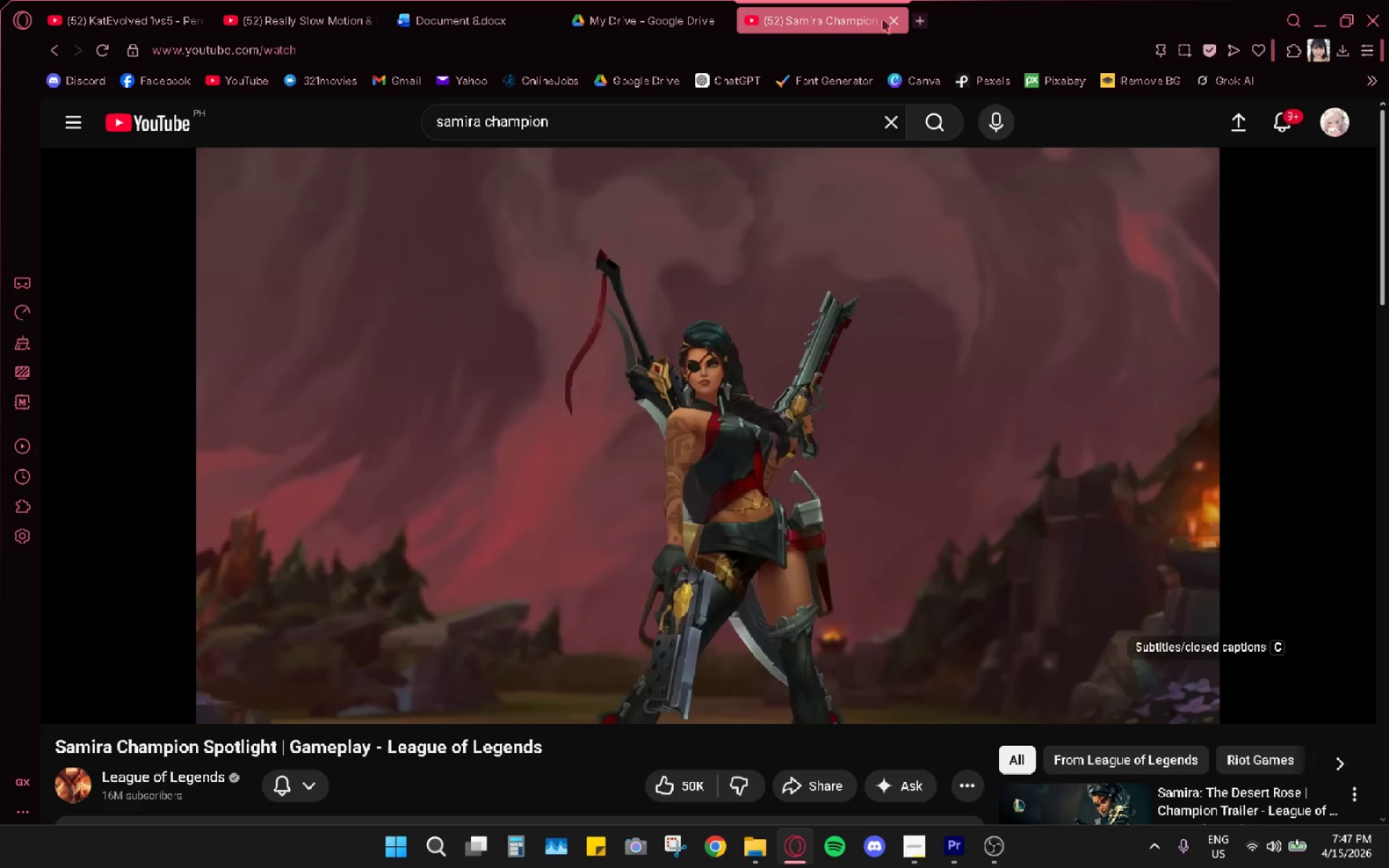 
left_click_drag(start_coordinate=[669, 327], to_coordinate=[669, 323])
 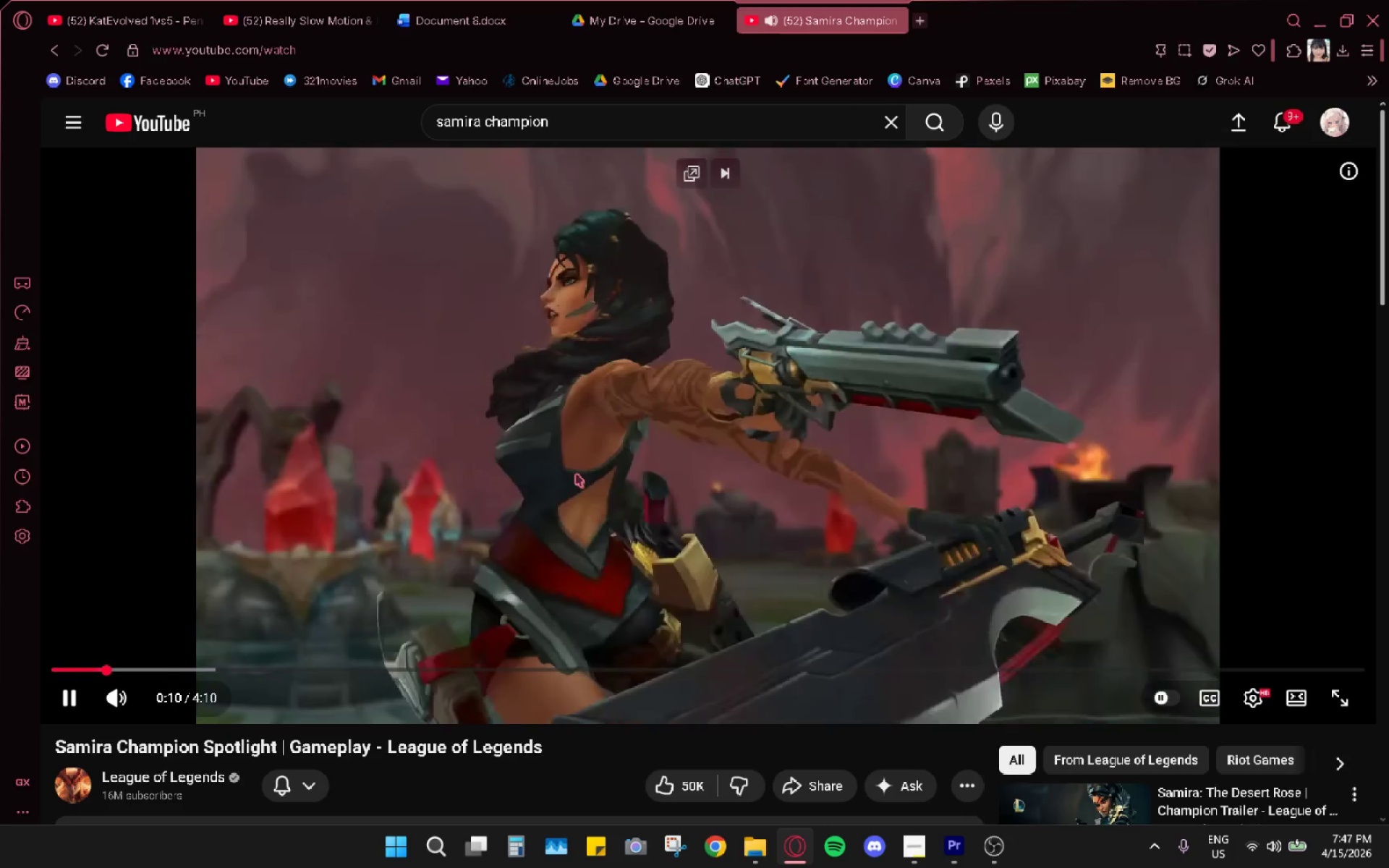 
wait(5.72)
 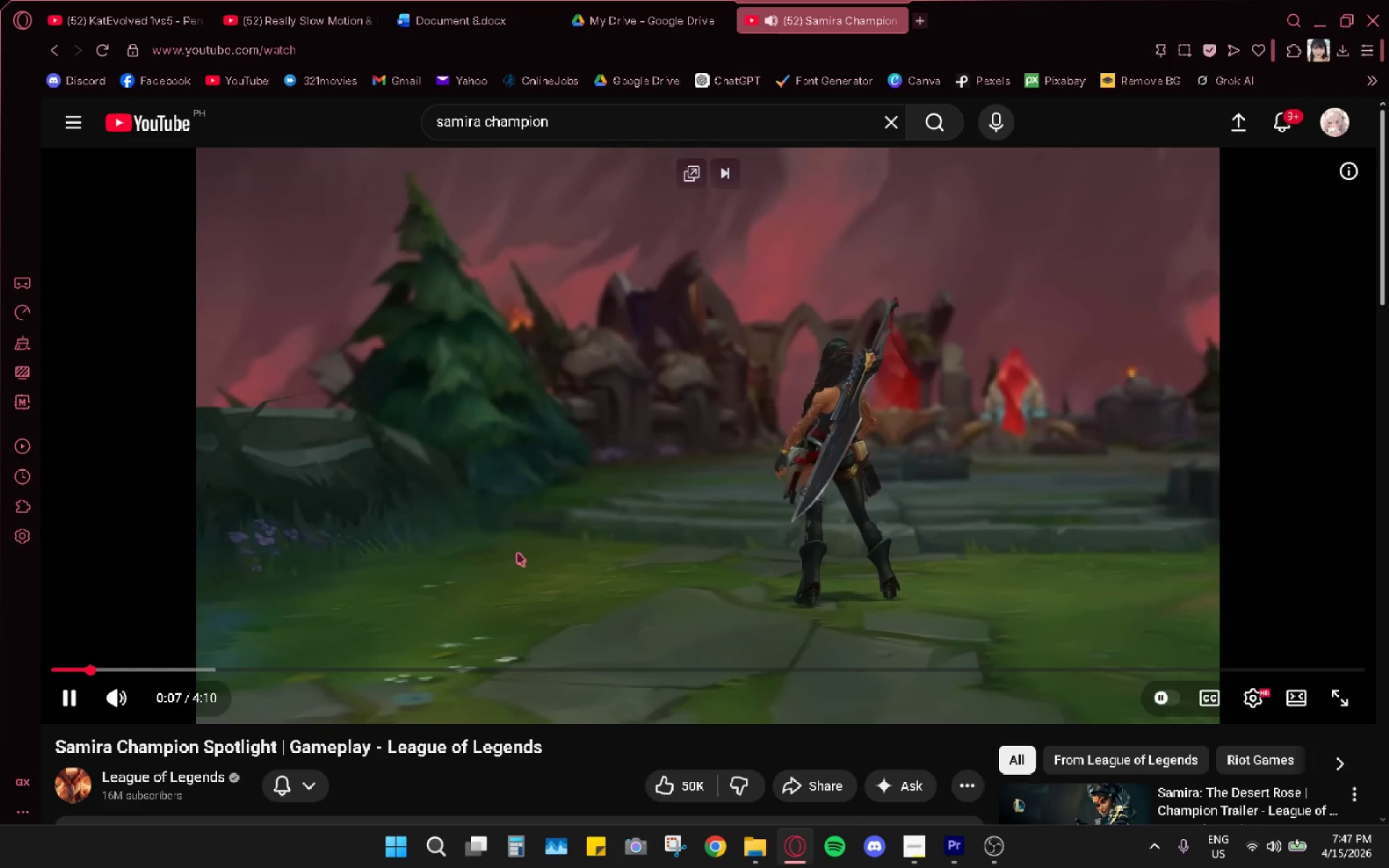 
double_click([576, 473])
 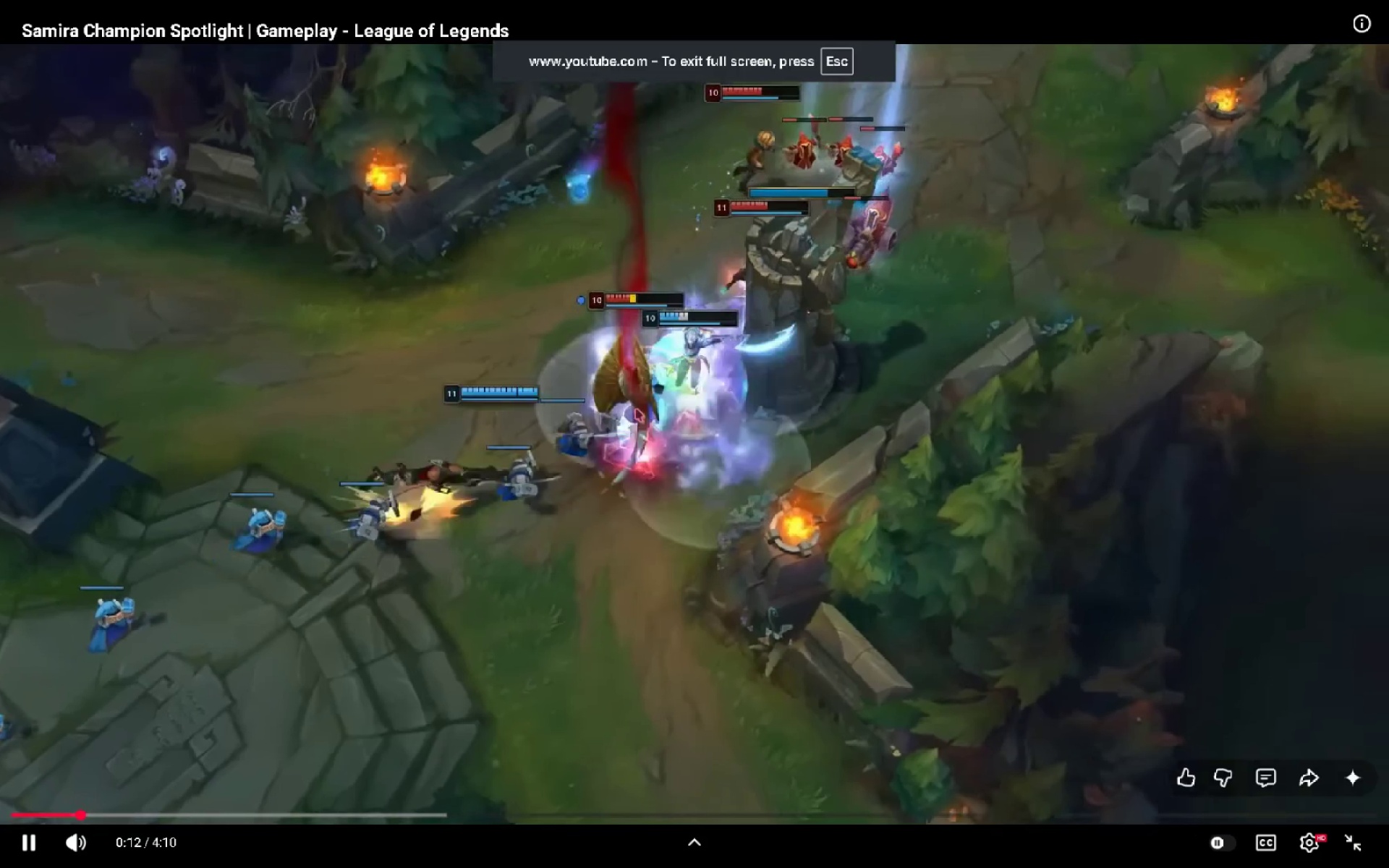 
key(Escape)
 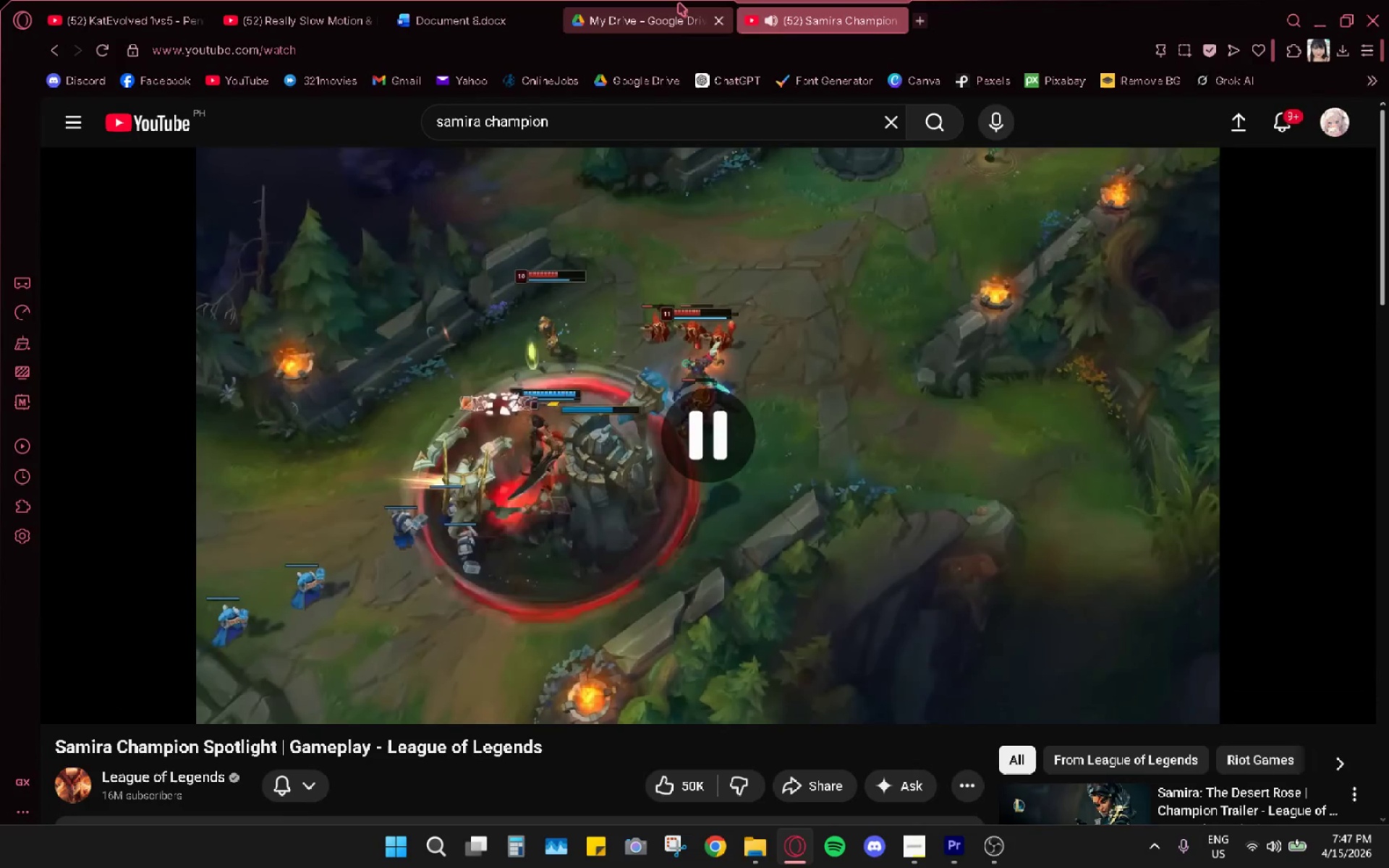 
left_click([687, 543])
 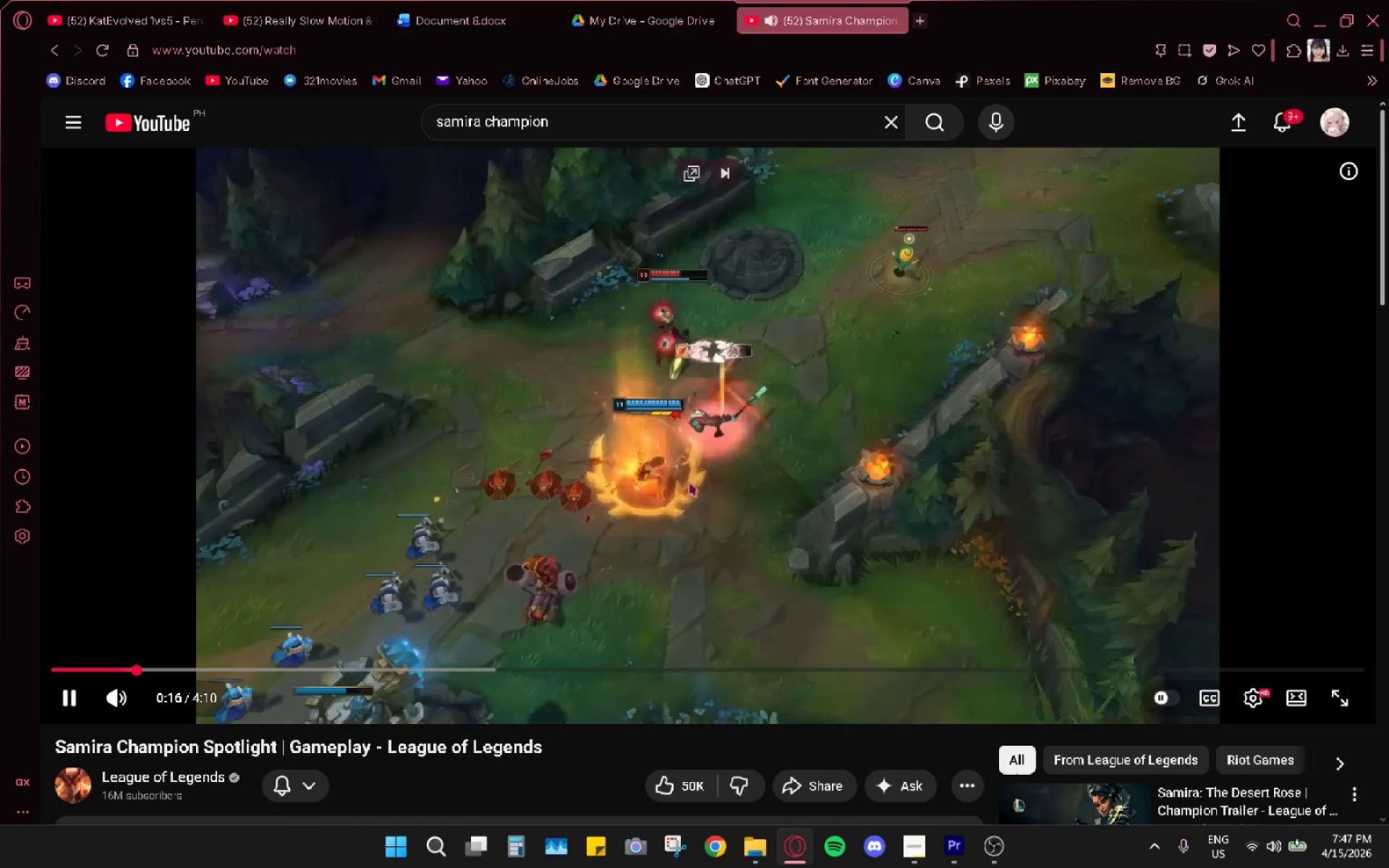 
left_click([709, 461])
 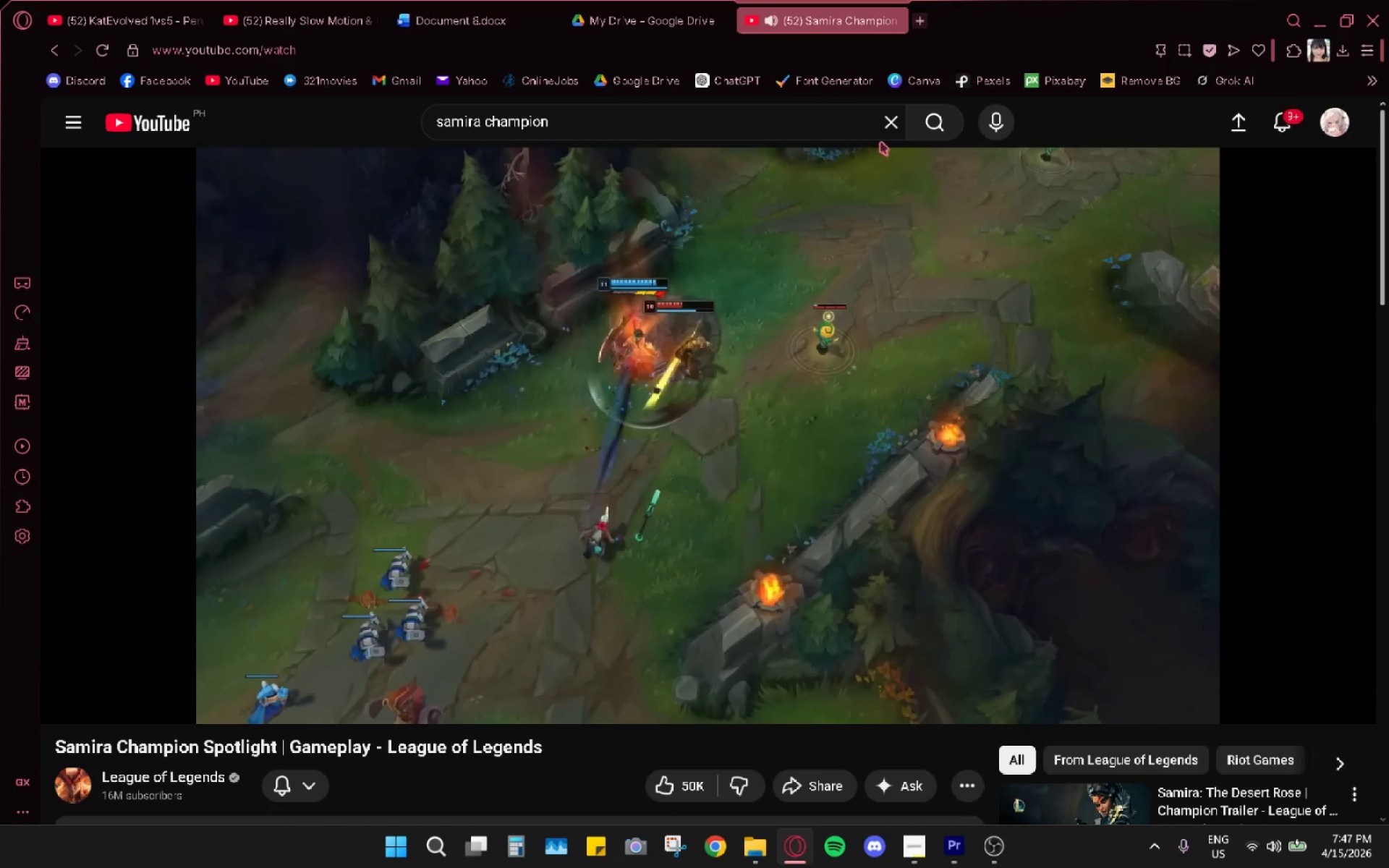 
double_click([786, 129])
 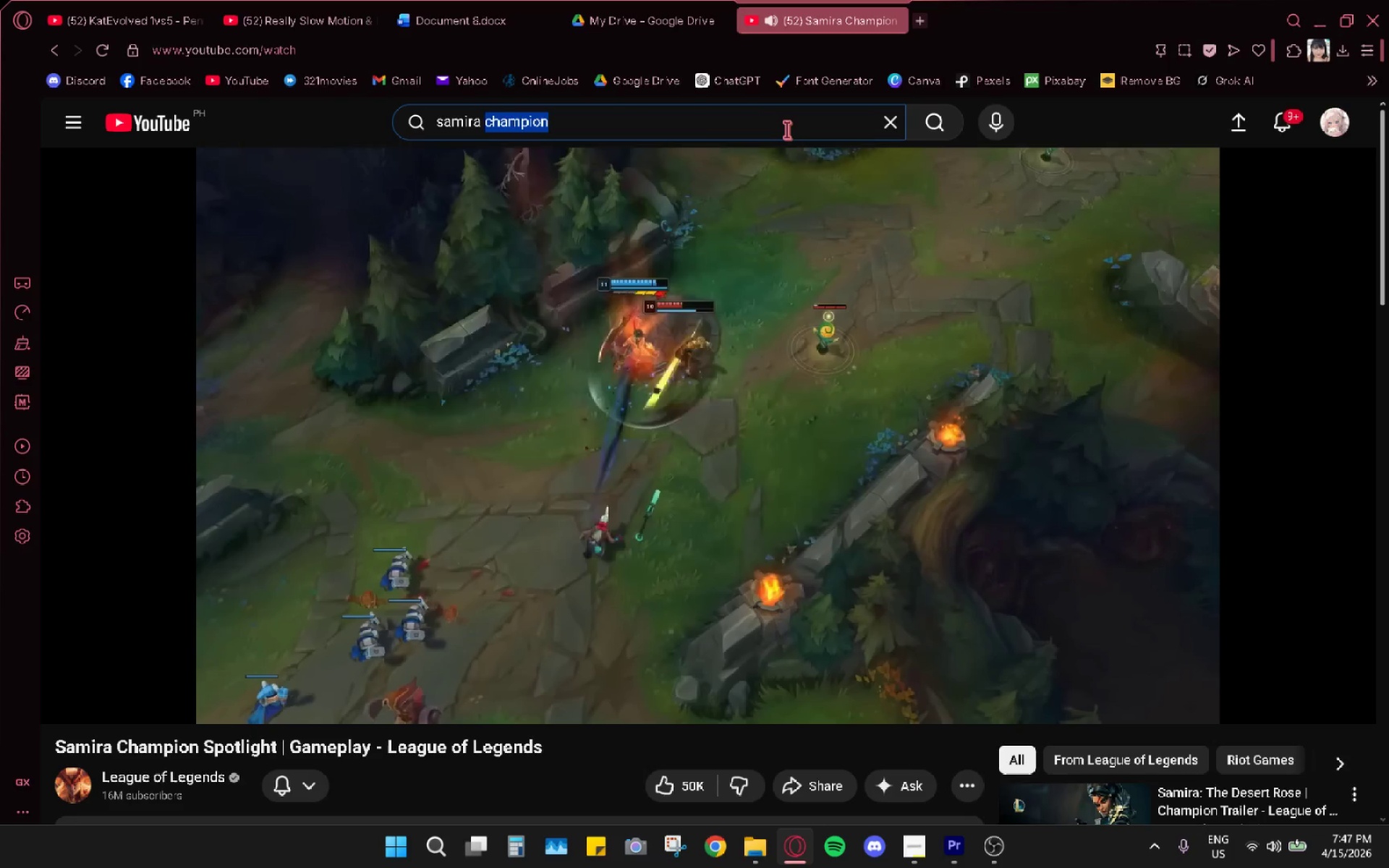 
triple_click([786, 129])
 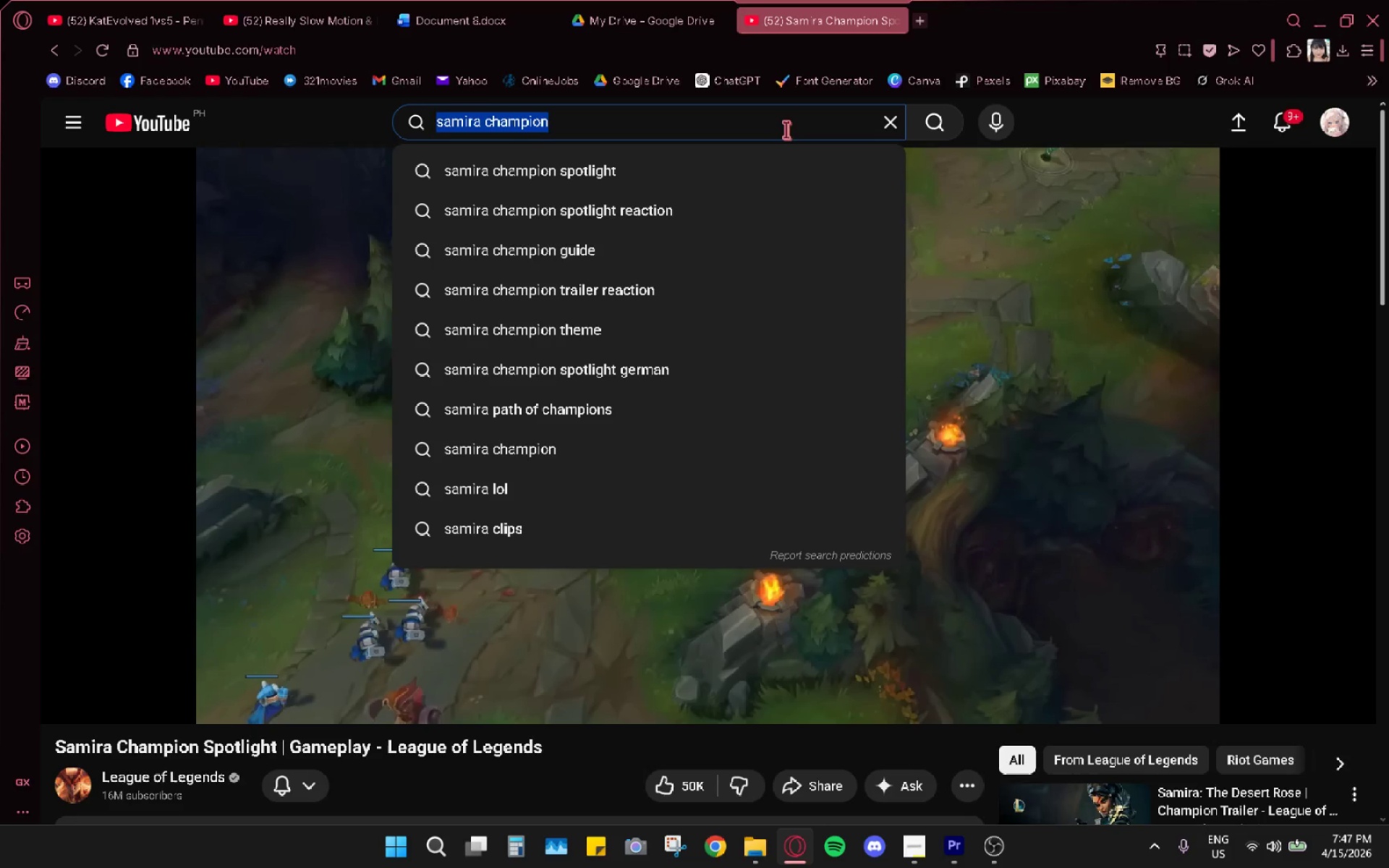 
triple_click([786, 129])
 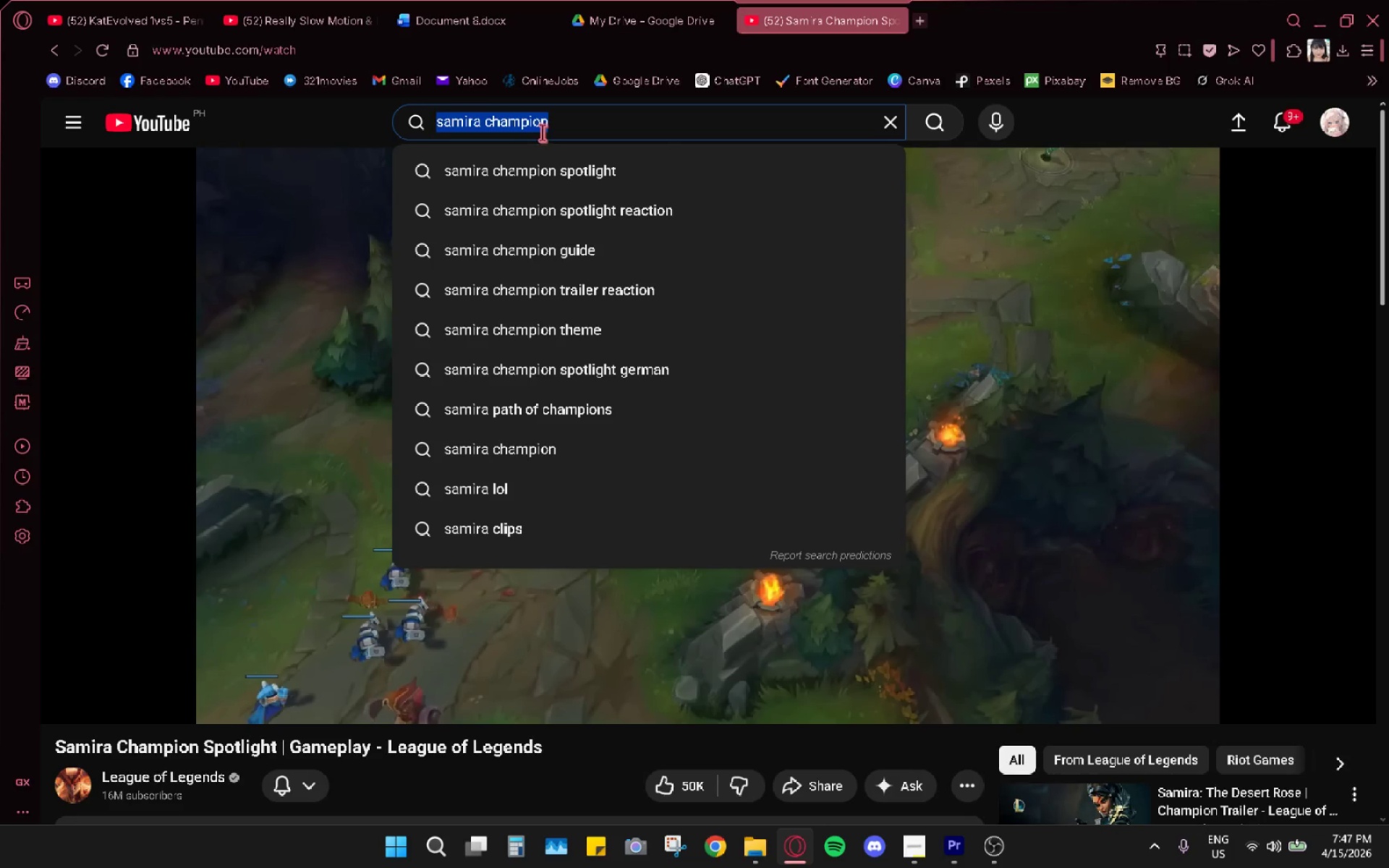 
double_click([536, 130])
 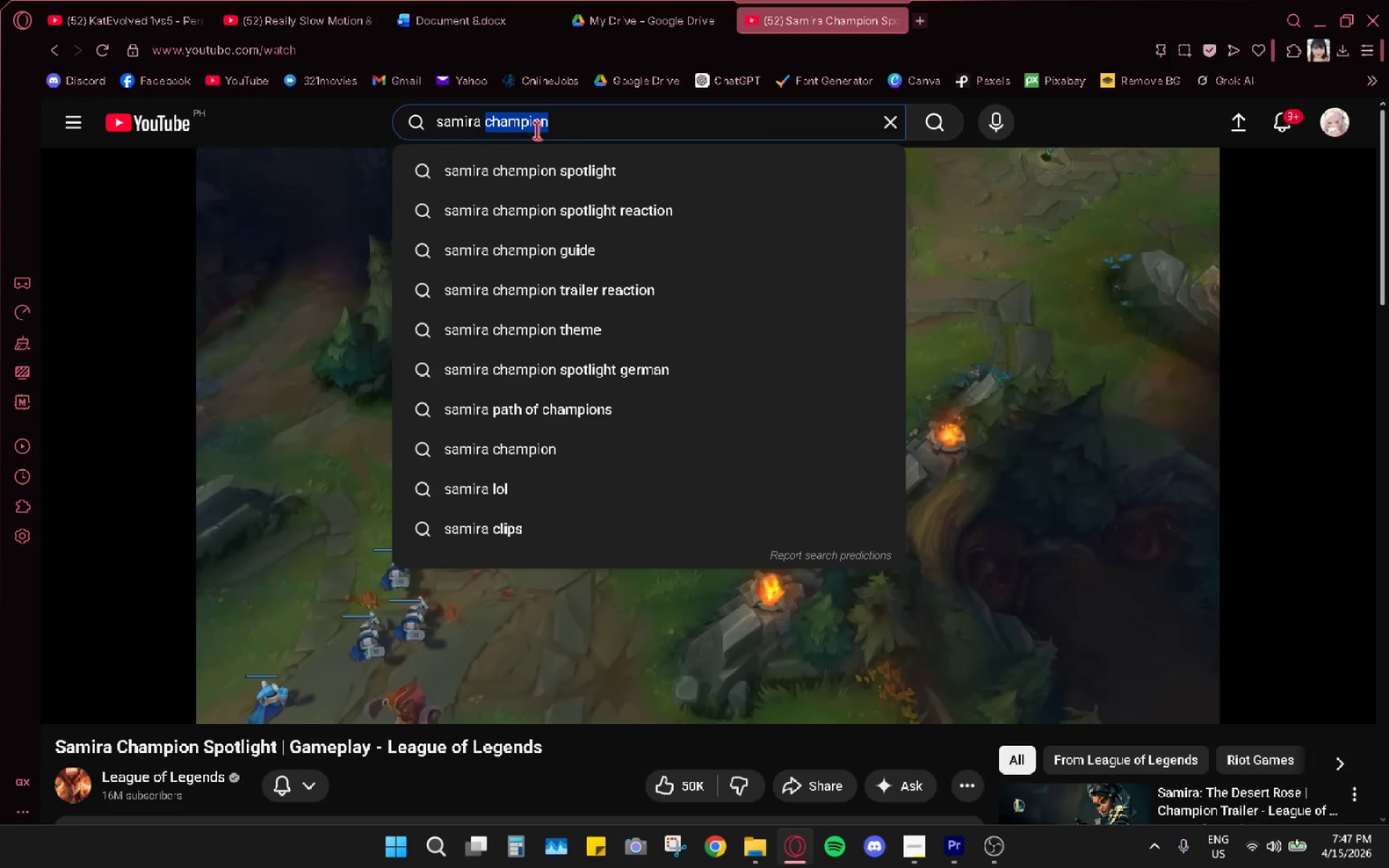 
type(voiceline)
key(Backspace)
key(Backspace)
key(Backspace)
key(Backspace)
type( lines)
 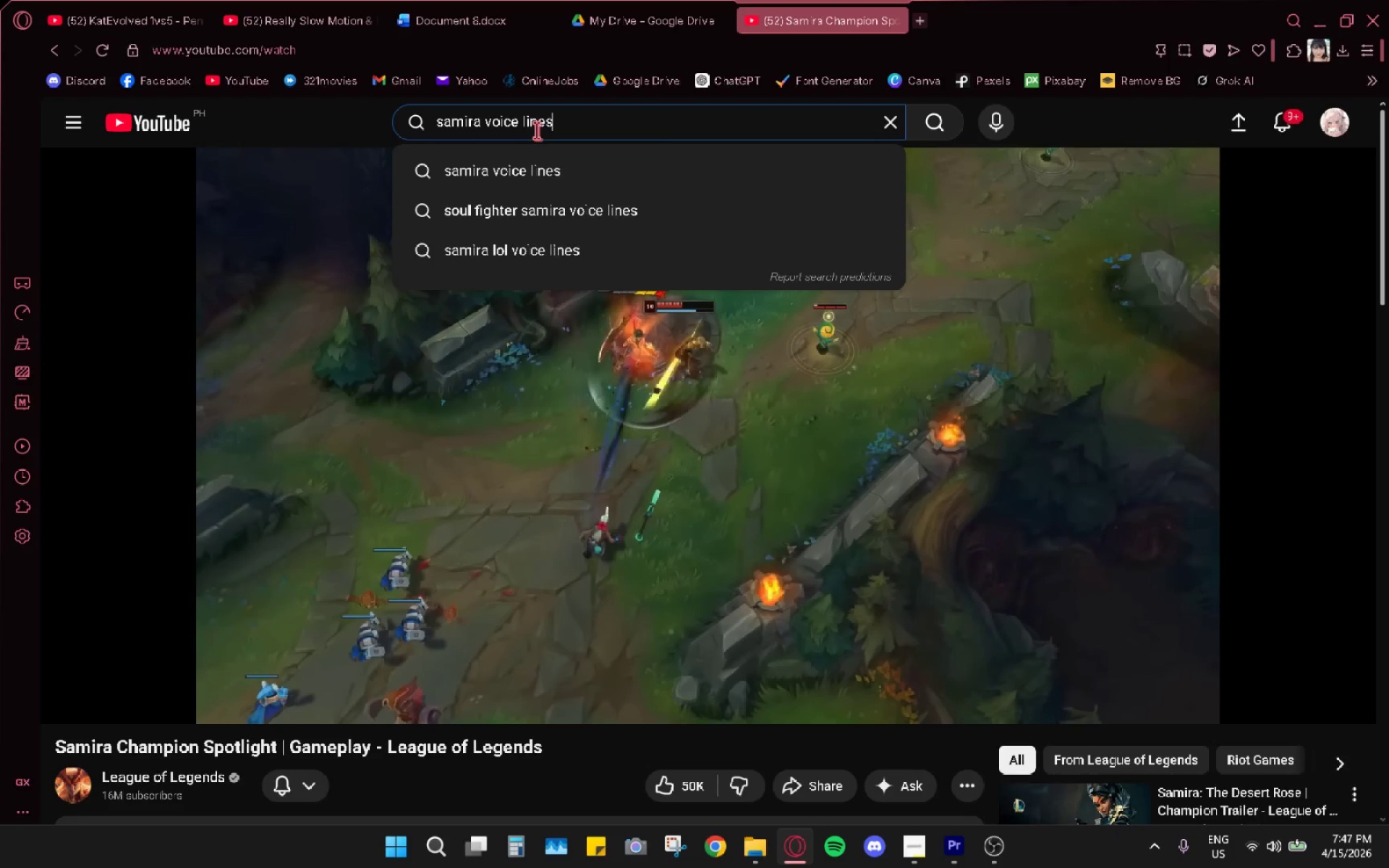 
key(Enter)
 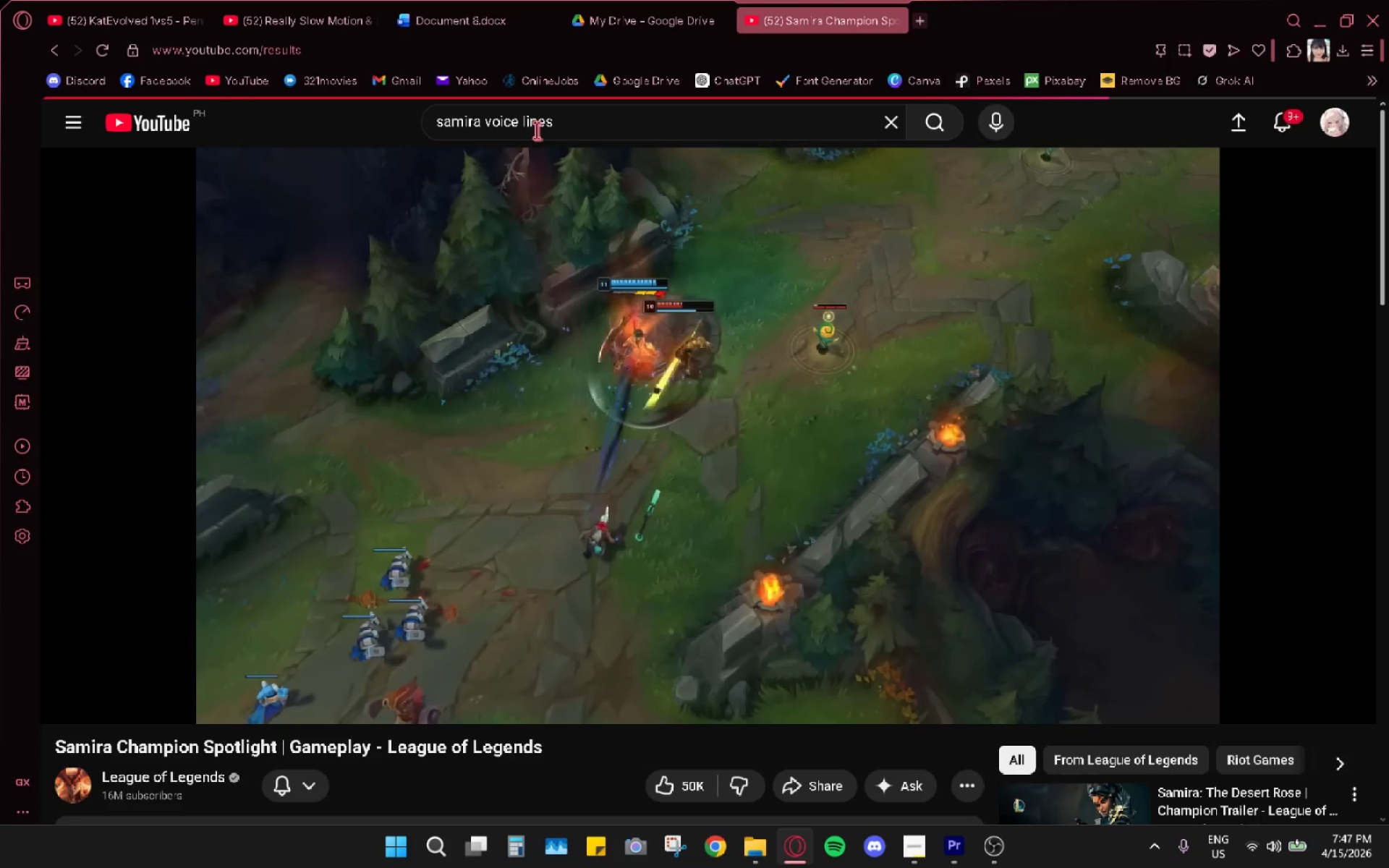 
left_click([536, 130])
 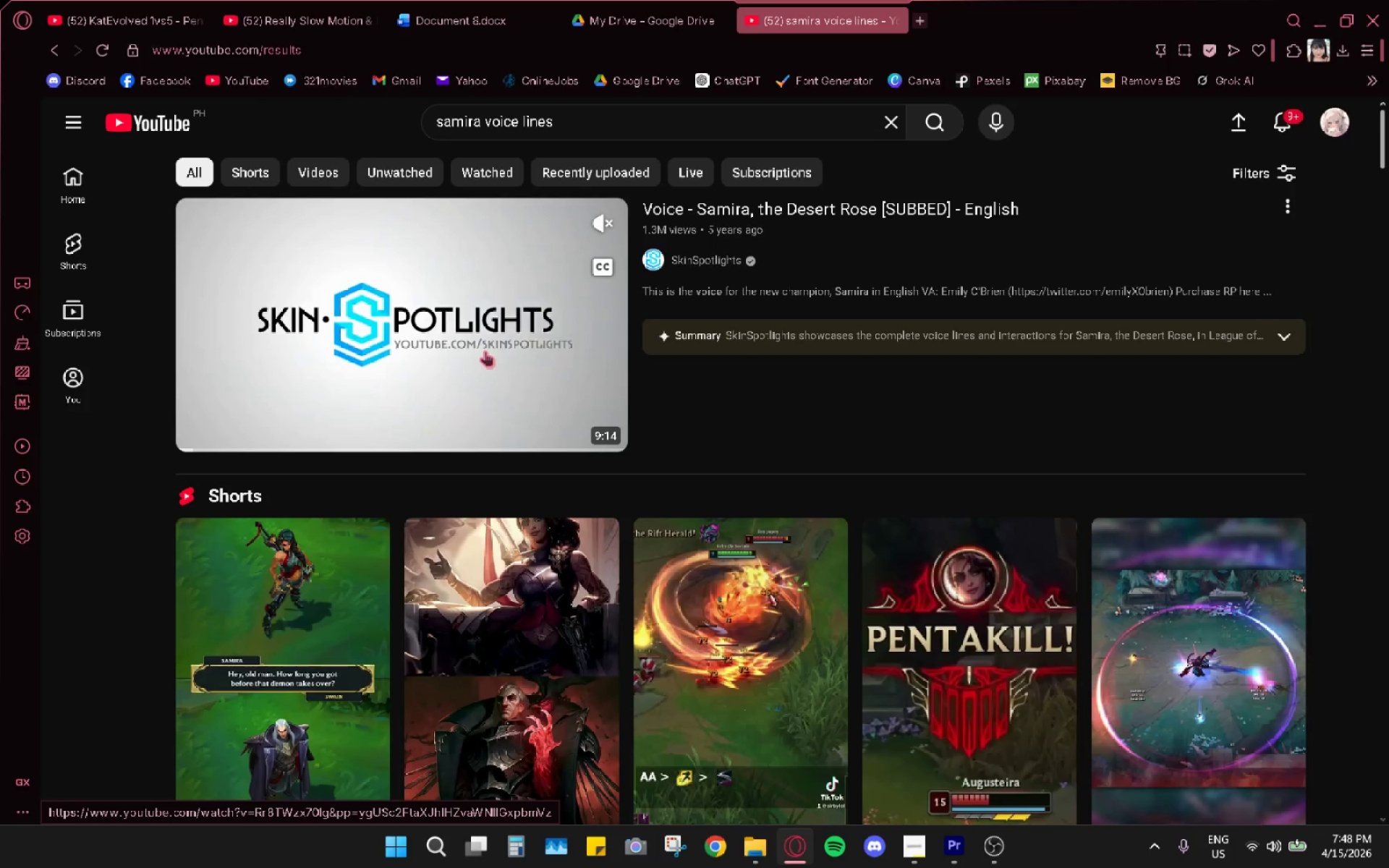 
wait(5.52)
 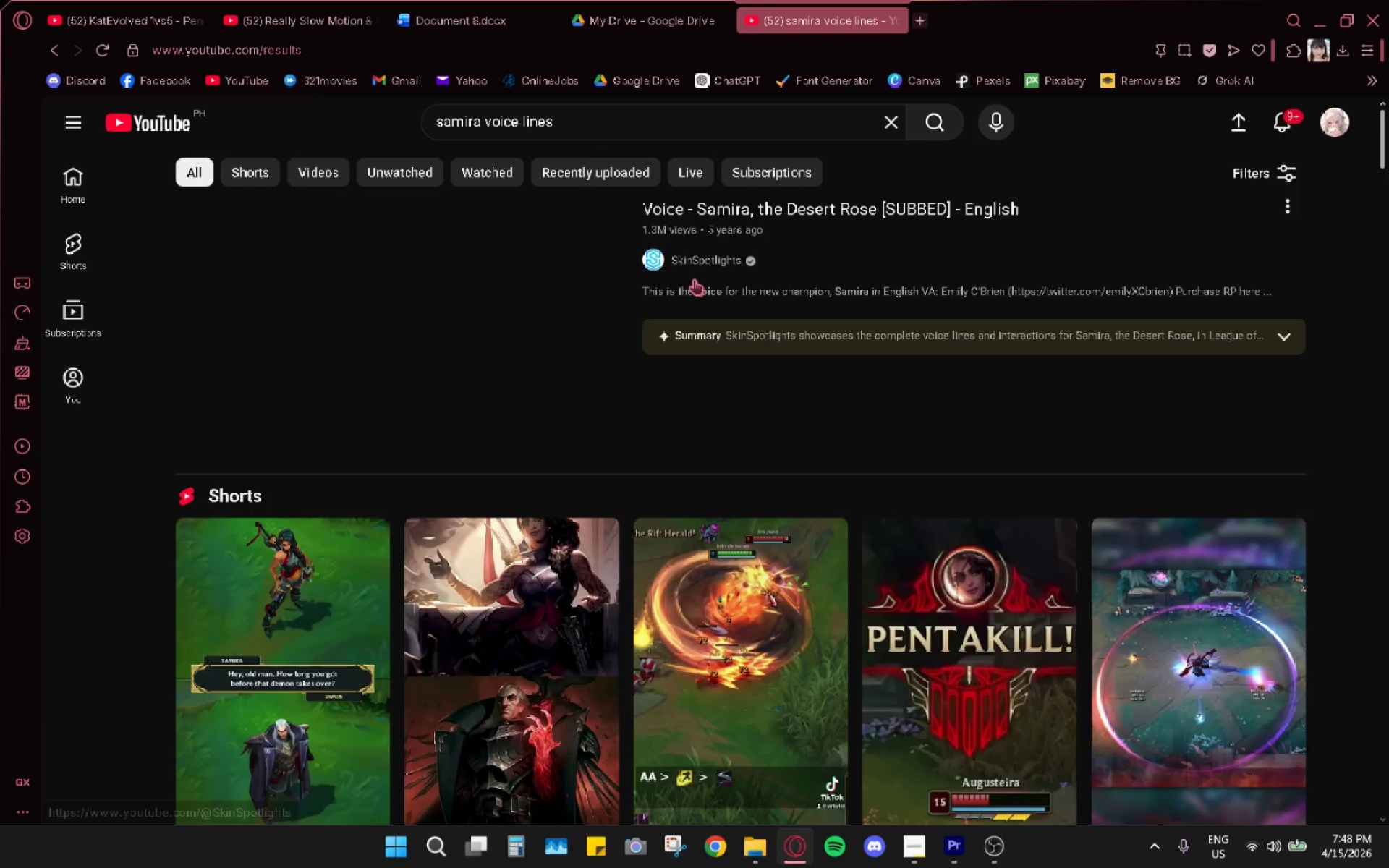 
left_click([485, 351])
 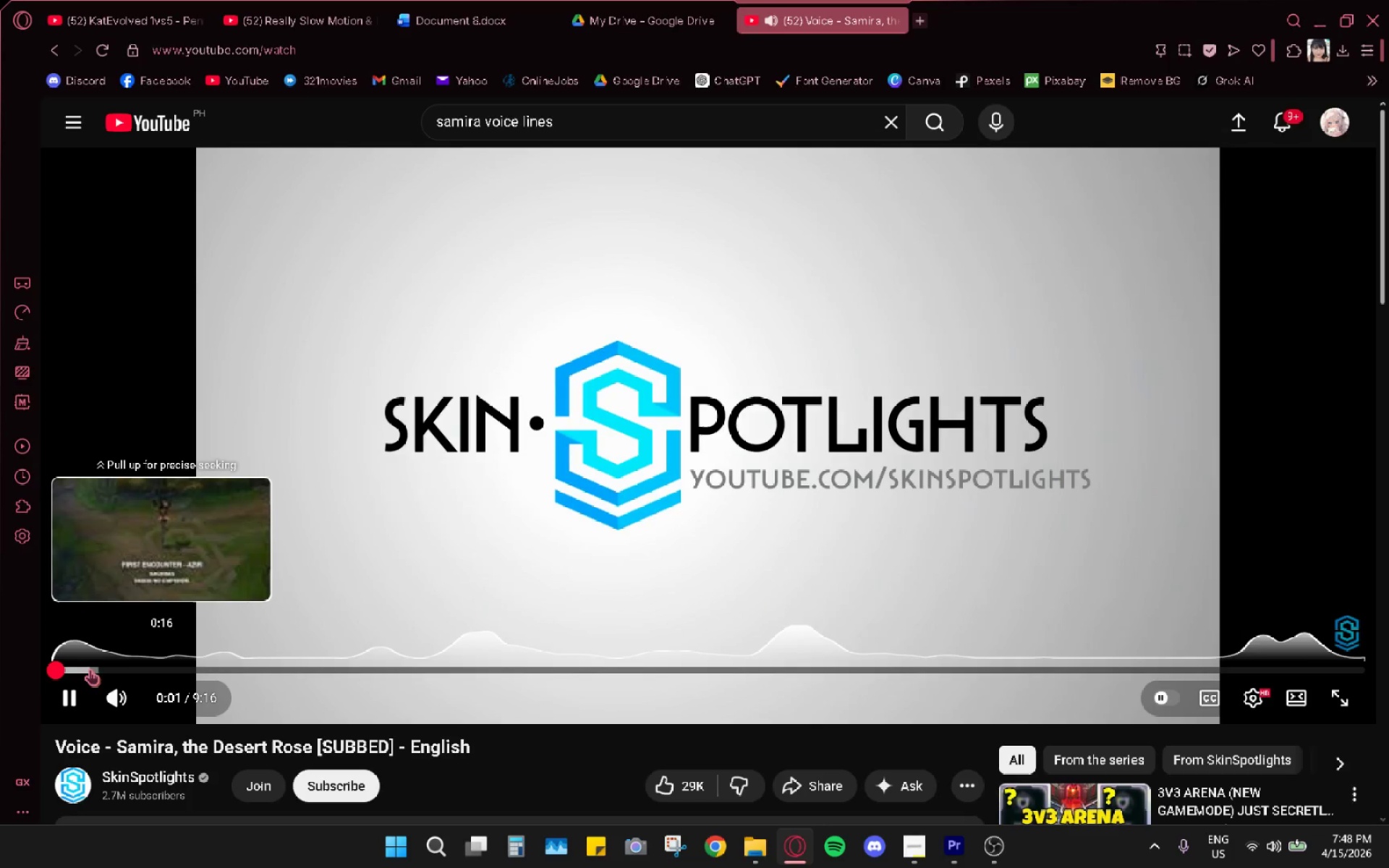 
left_click([91, 668])
 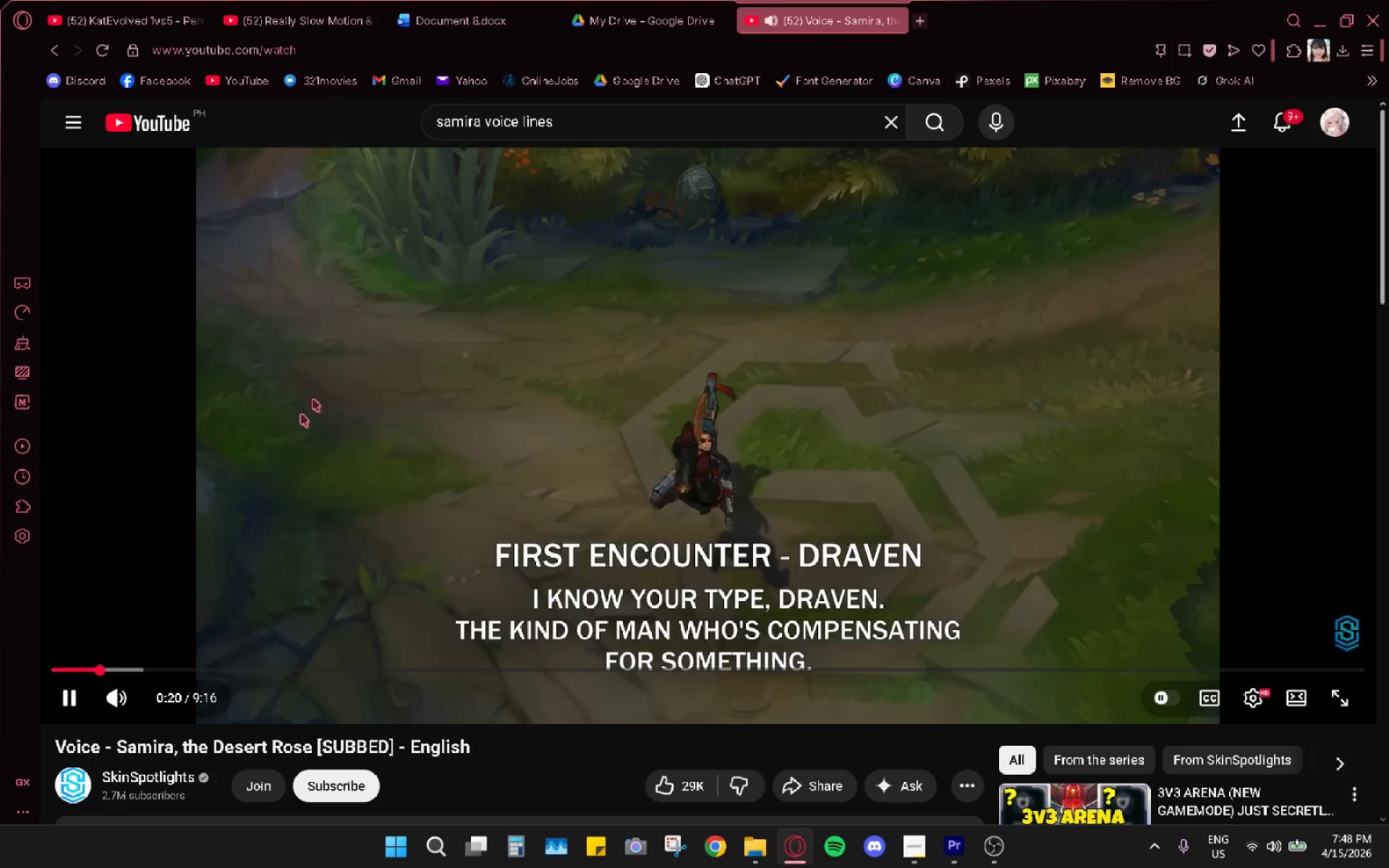 
wait(9.38)
 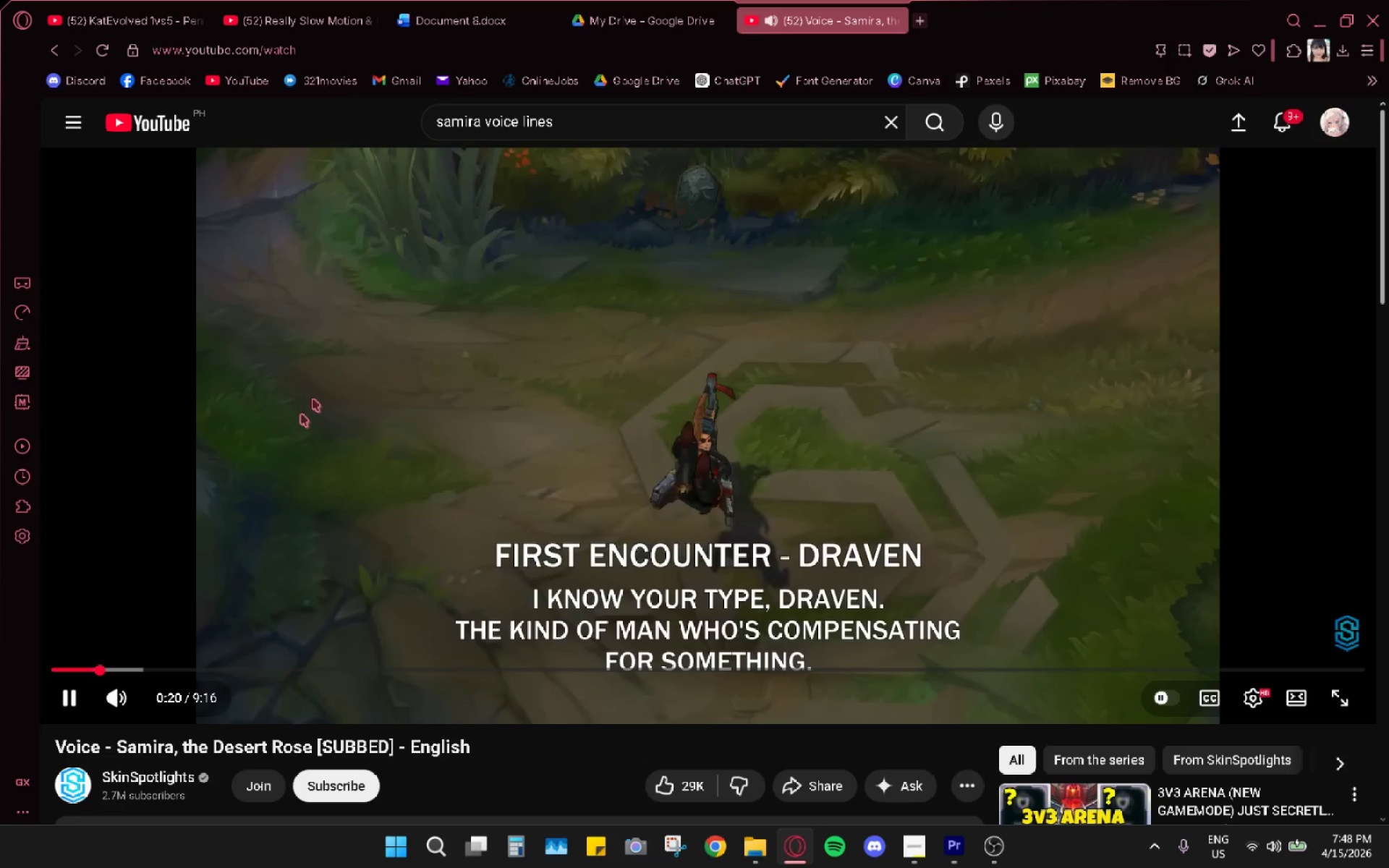 
left_click([154, 669])
 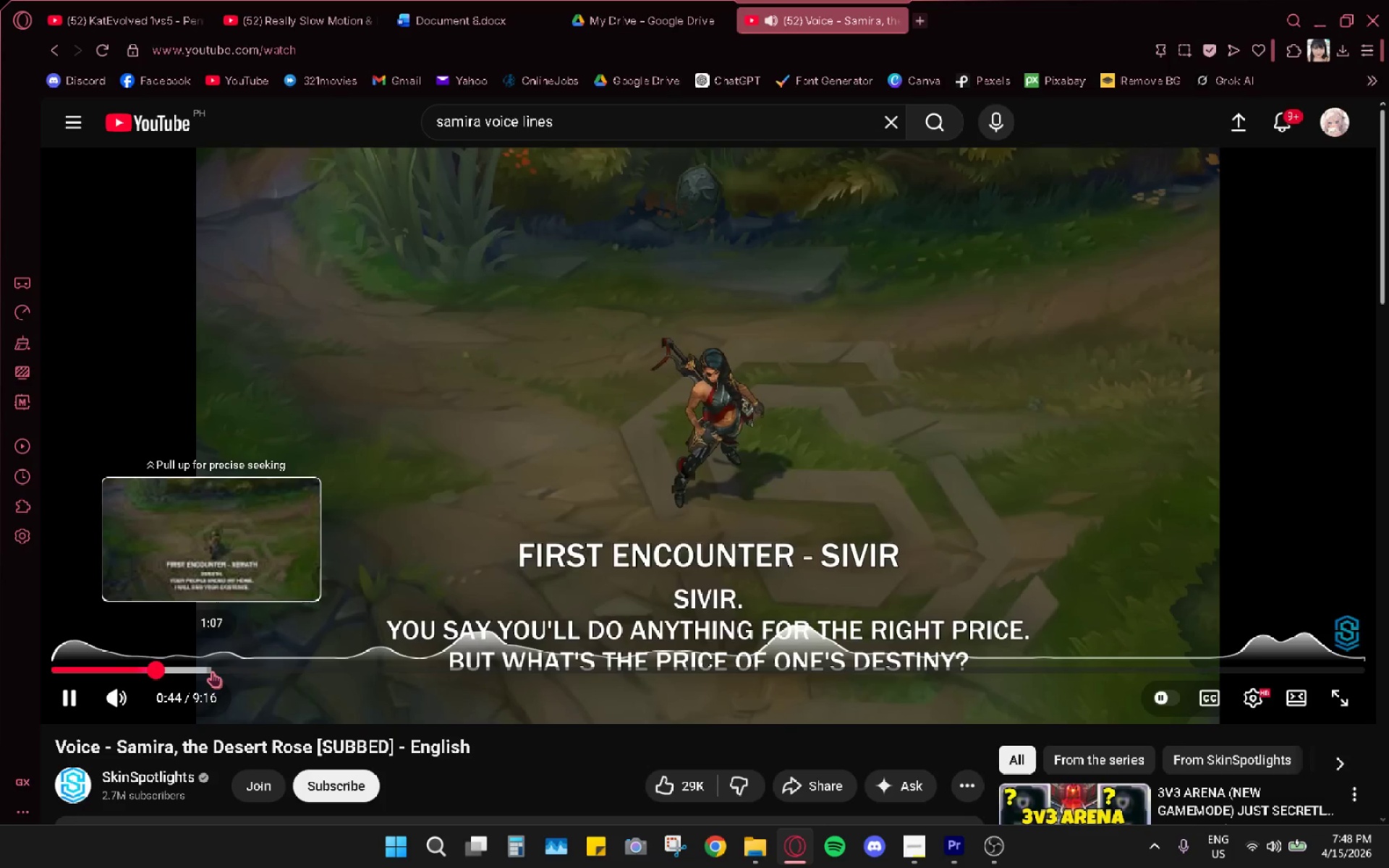 
left_click([224, 671])
 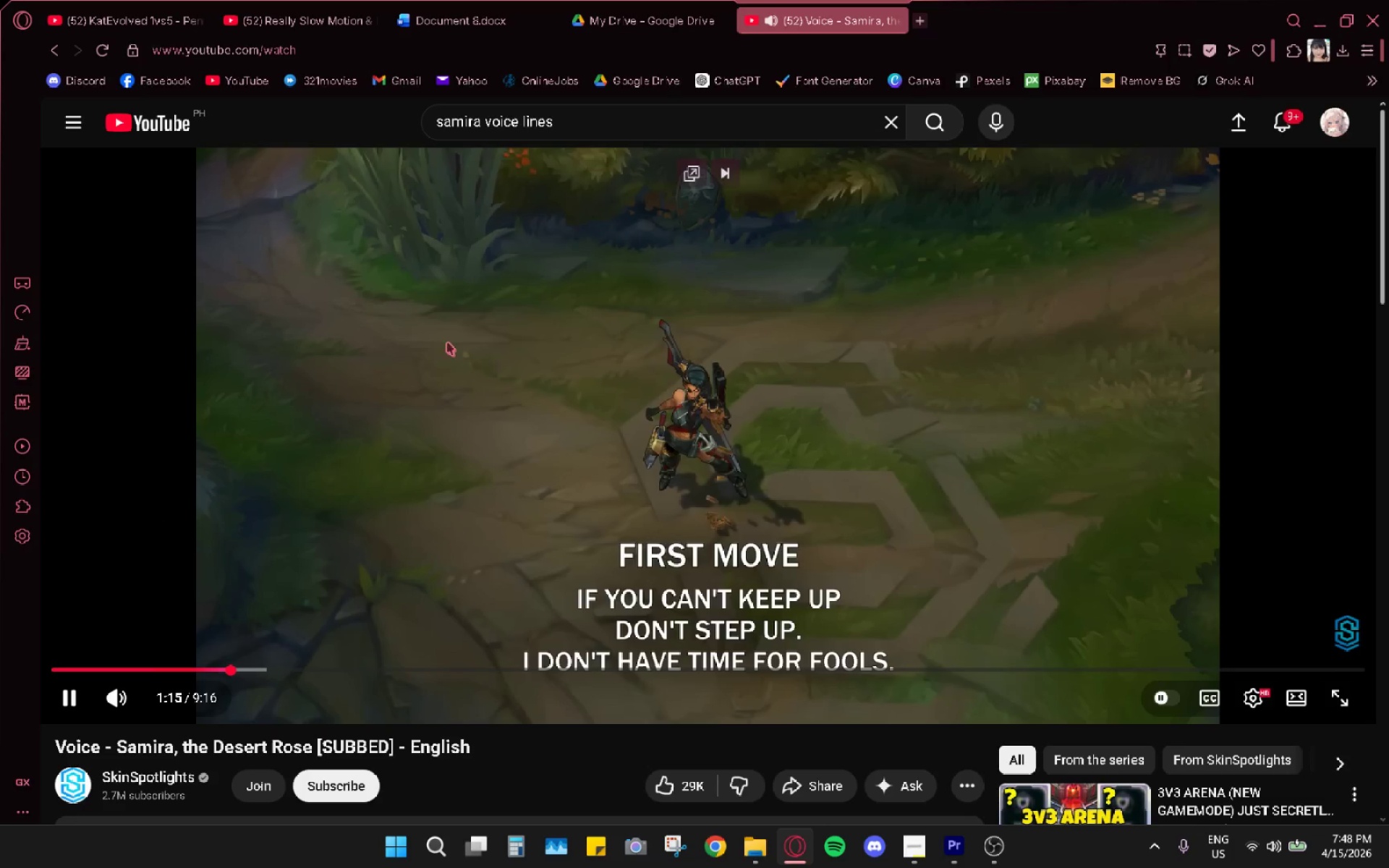 
left_click([290, 59])
 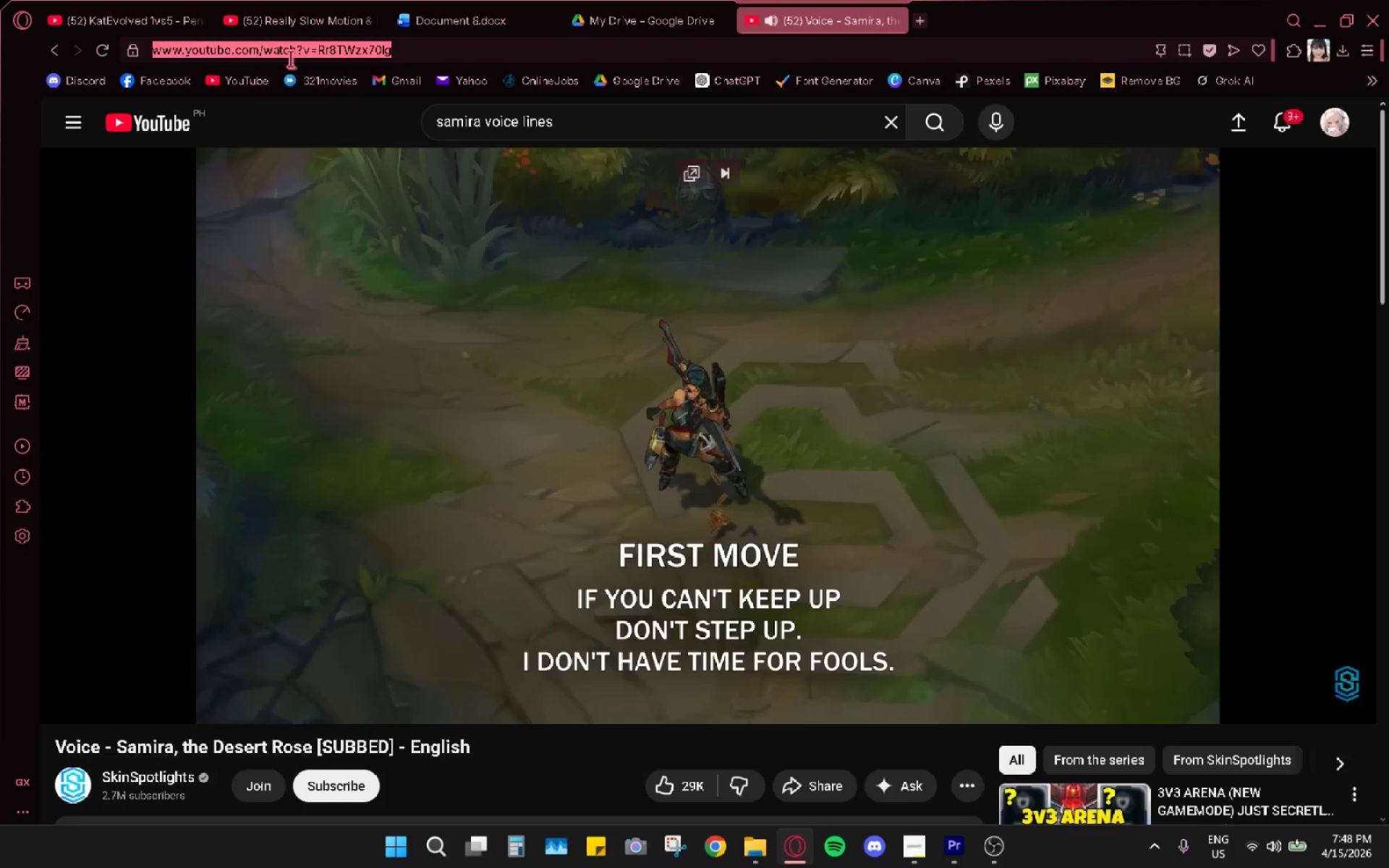 
key(Control+C)
 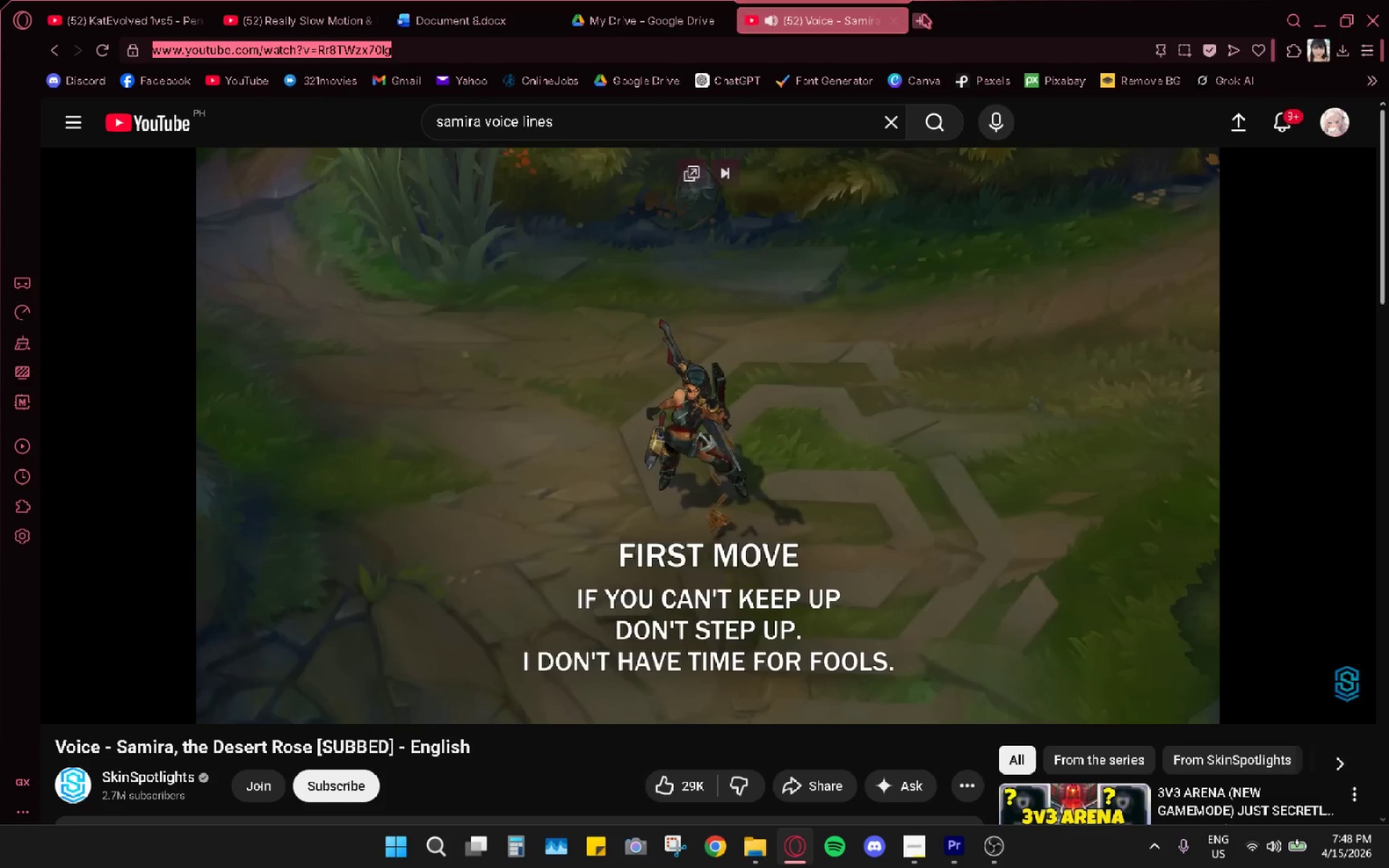 
left_click([925, 15])
 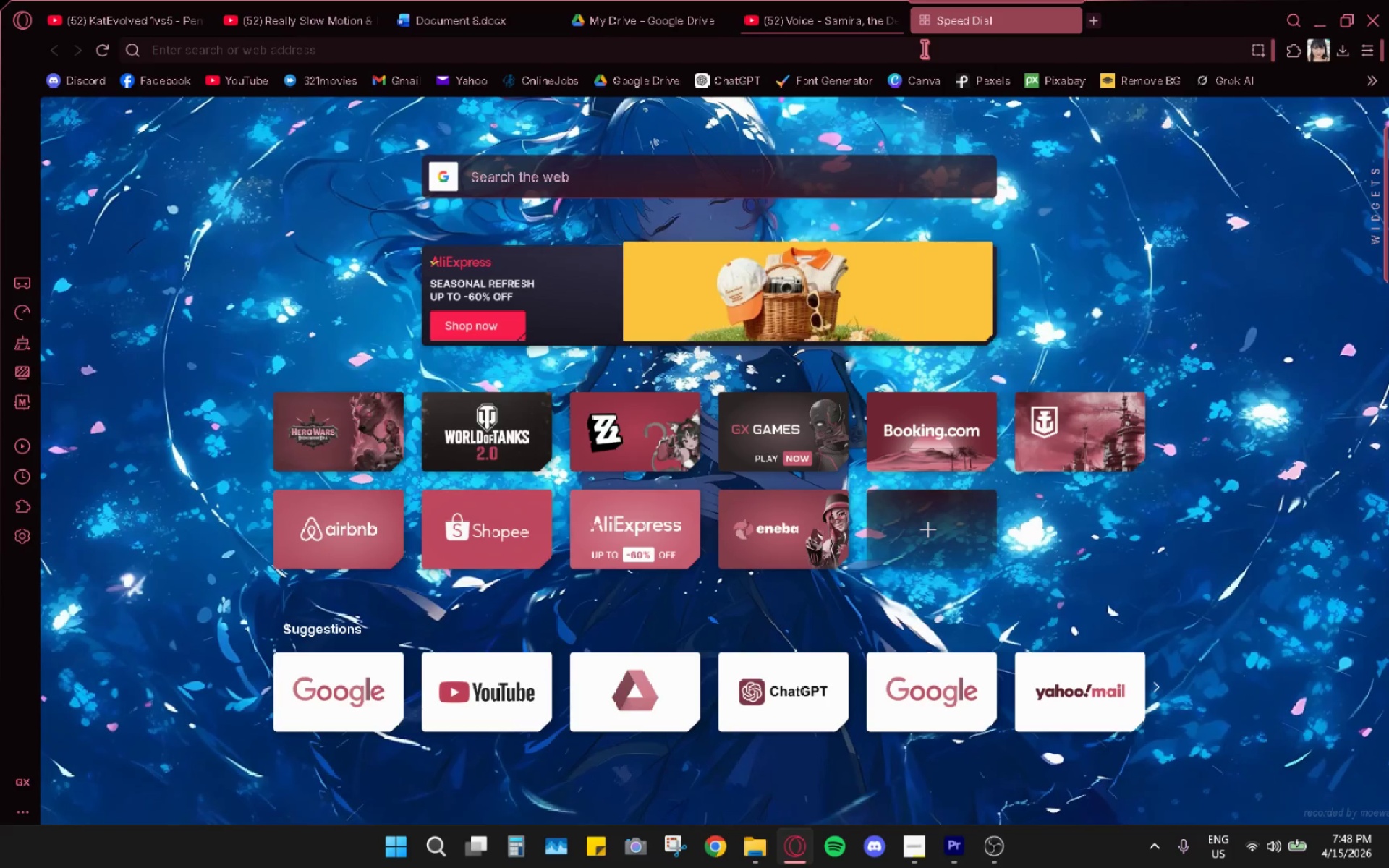 
type(youtube to mp3)
 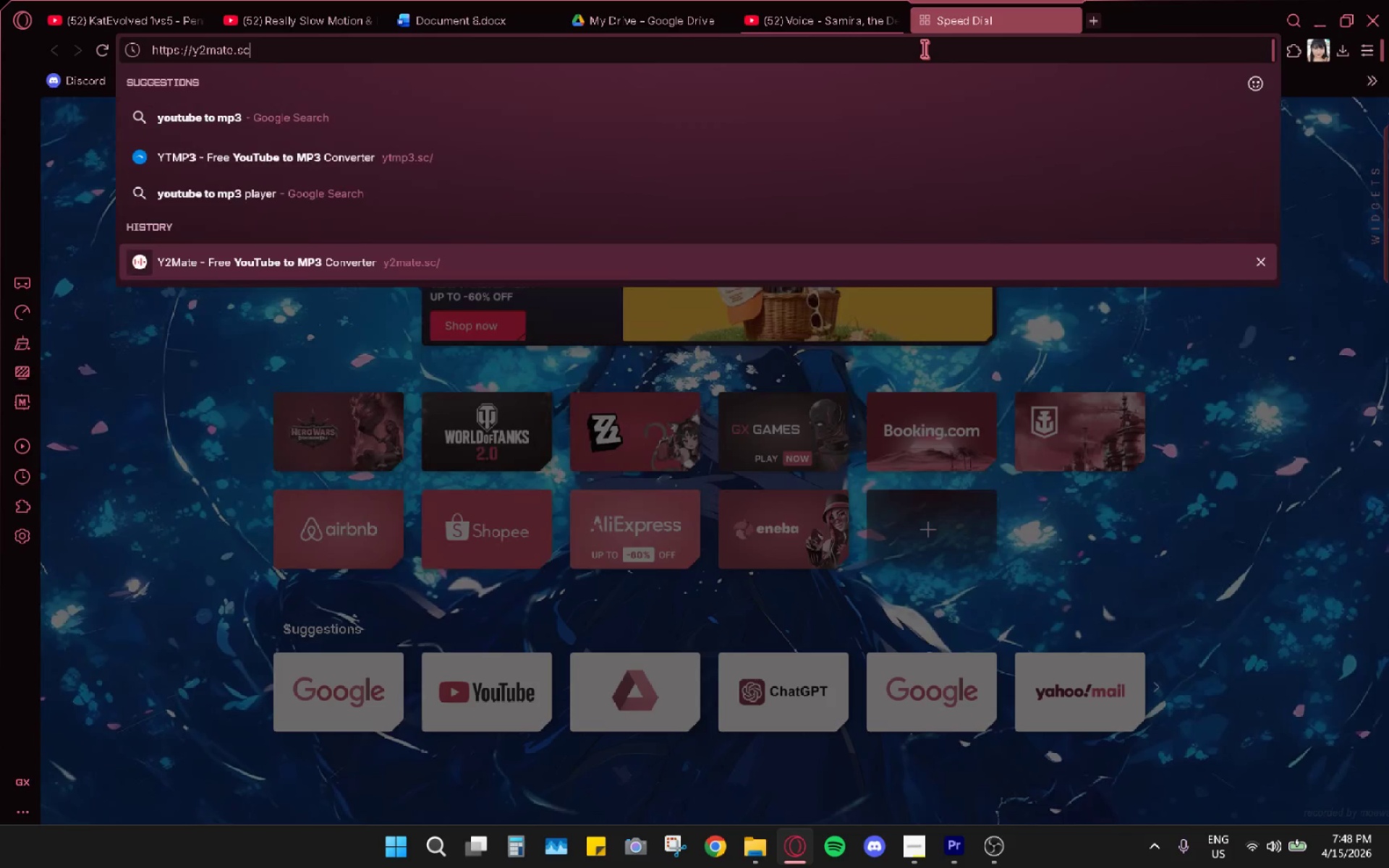 
key(ArrowUp)
 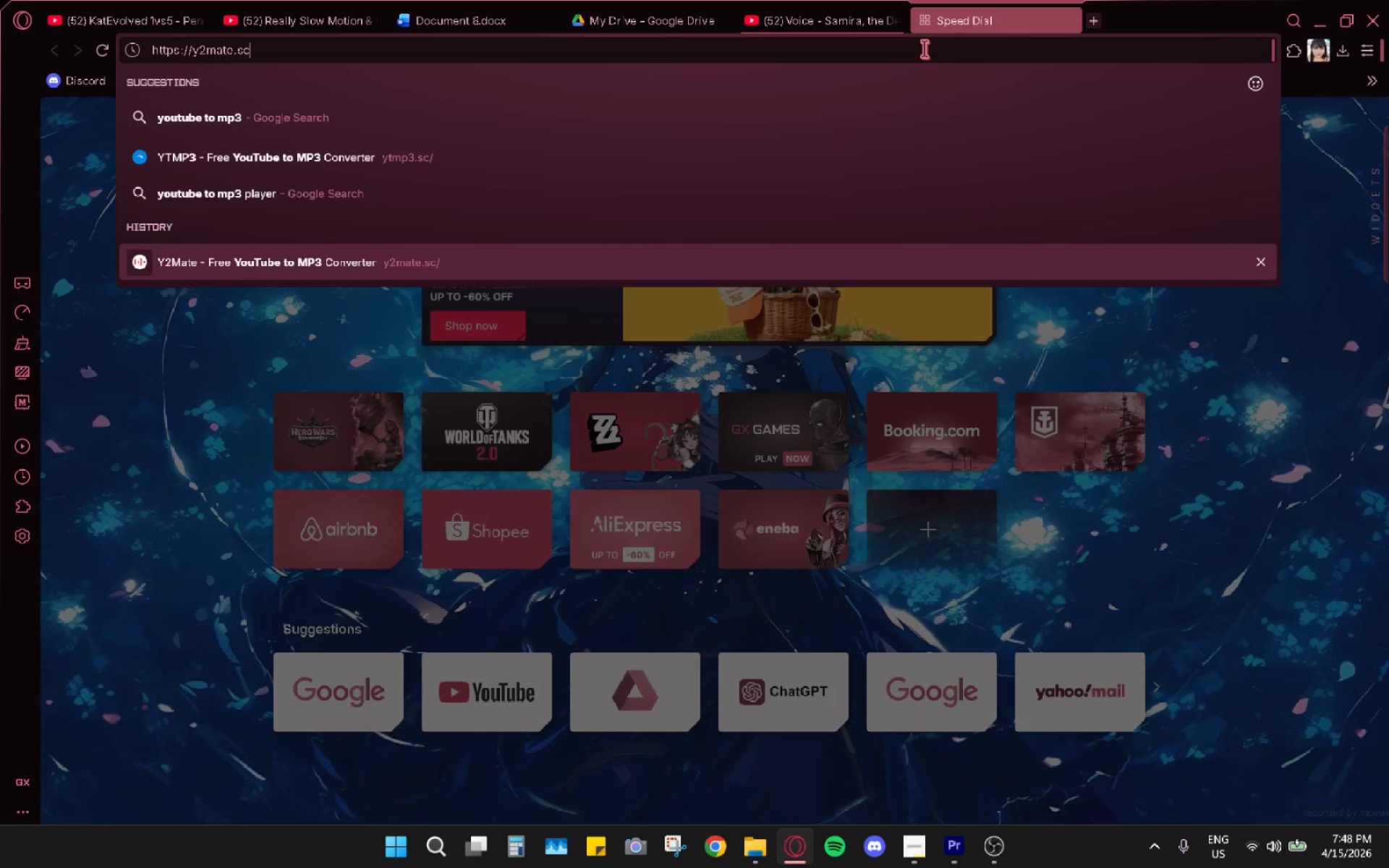 
double_click([924, 48])
 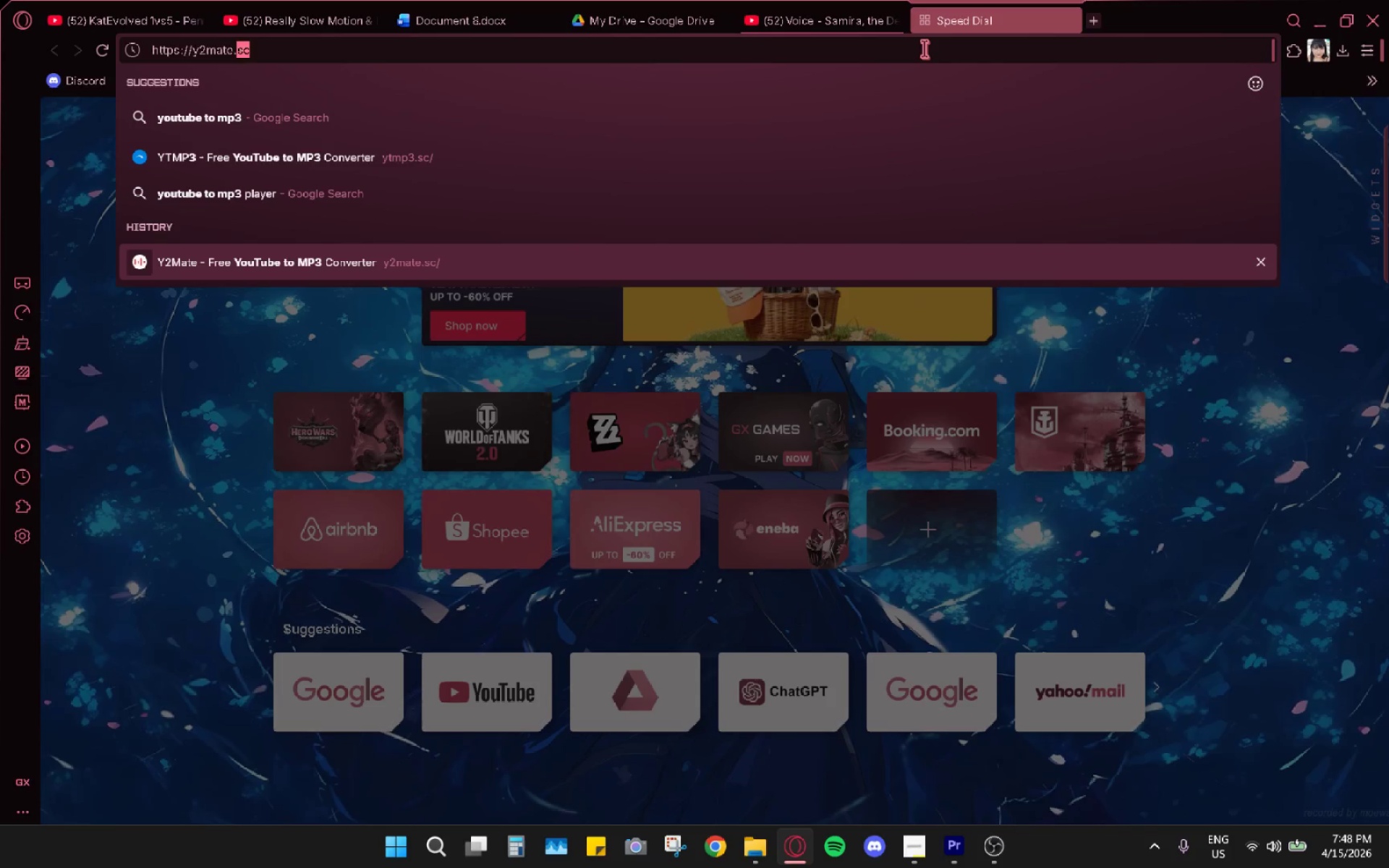 
triple_click([924, 48])
 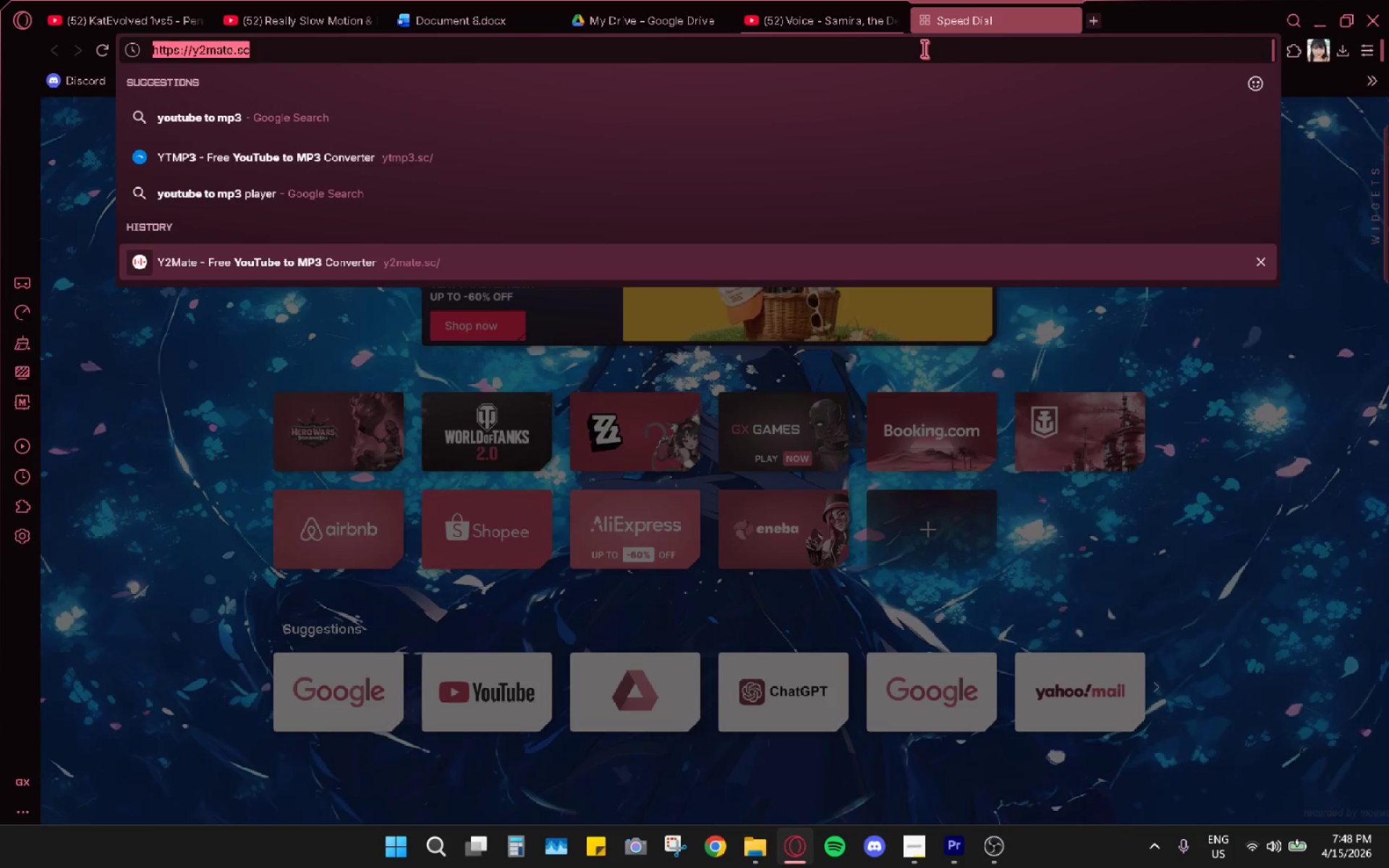 
type(youtube to mp3)
 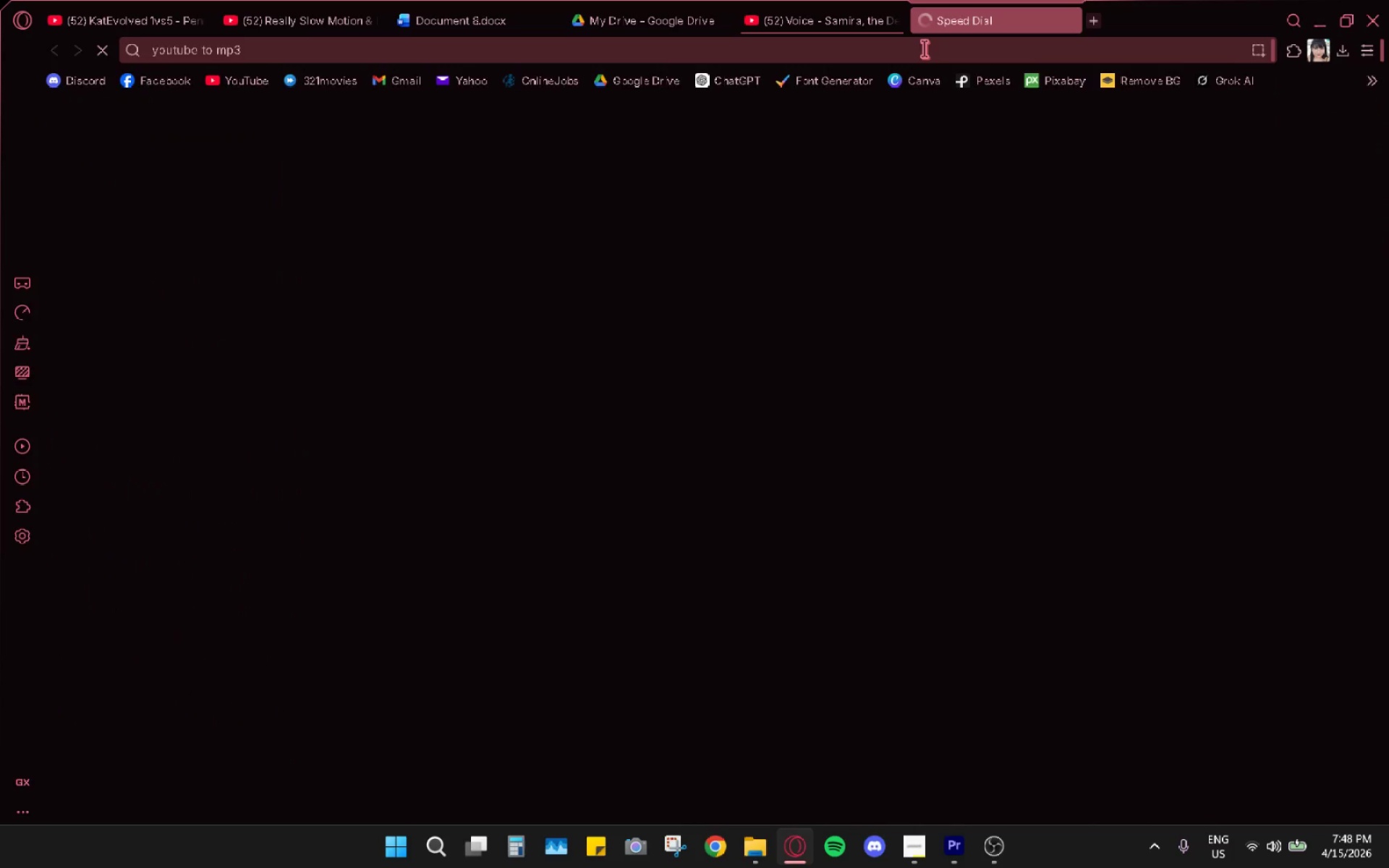 
key(Enter)
 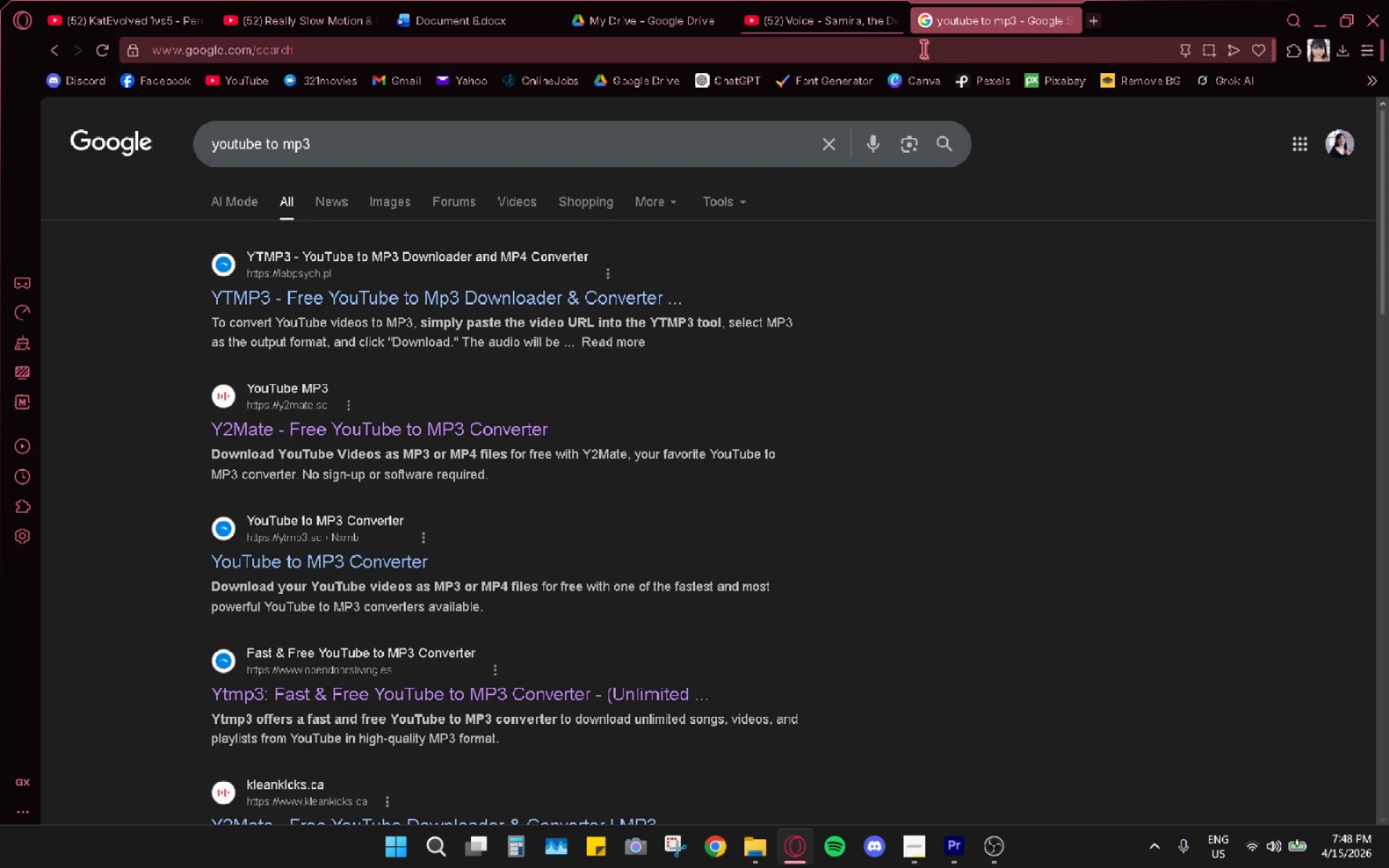 
left_click([483, 27])
 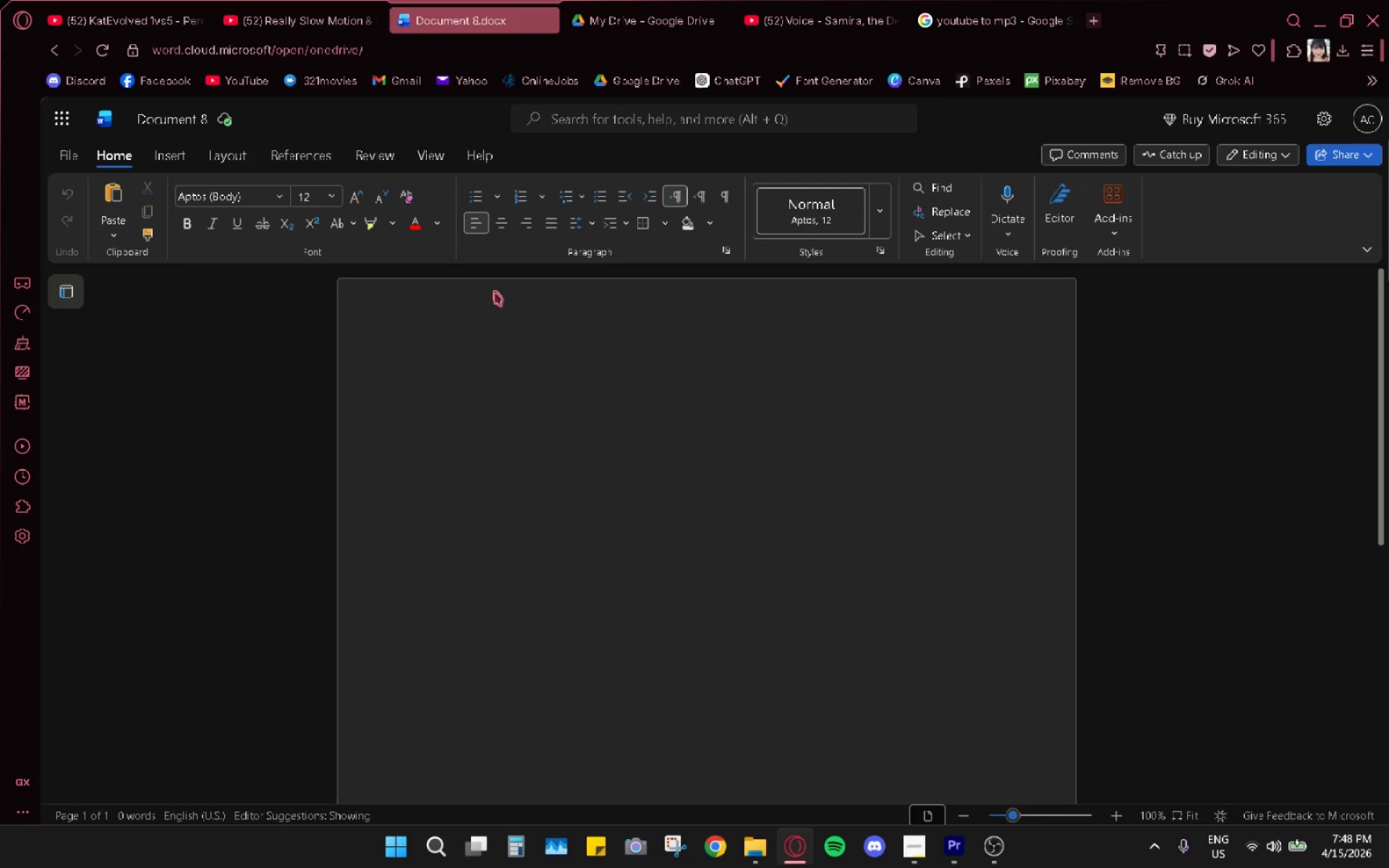 
left_click_drag(start_coordinate=[504, 317], to_coordinate=[505, 325])
 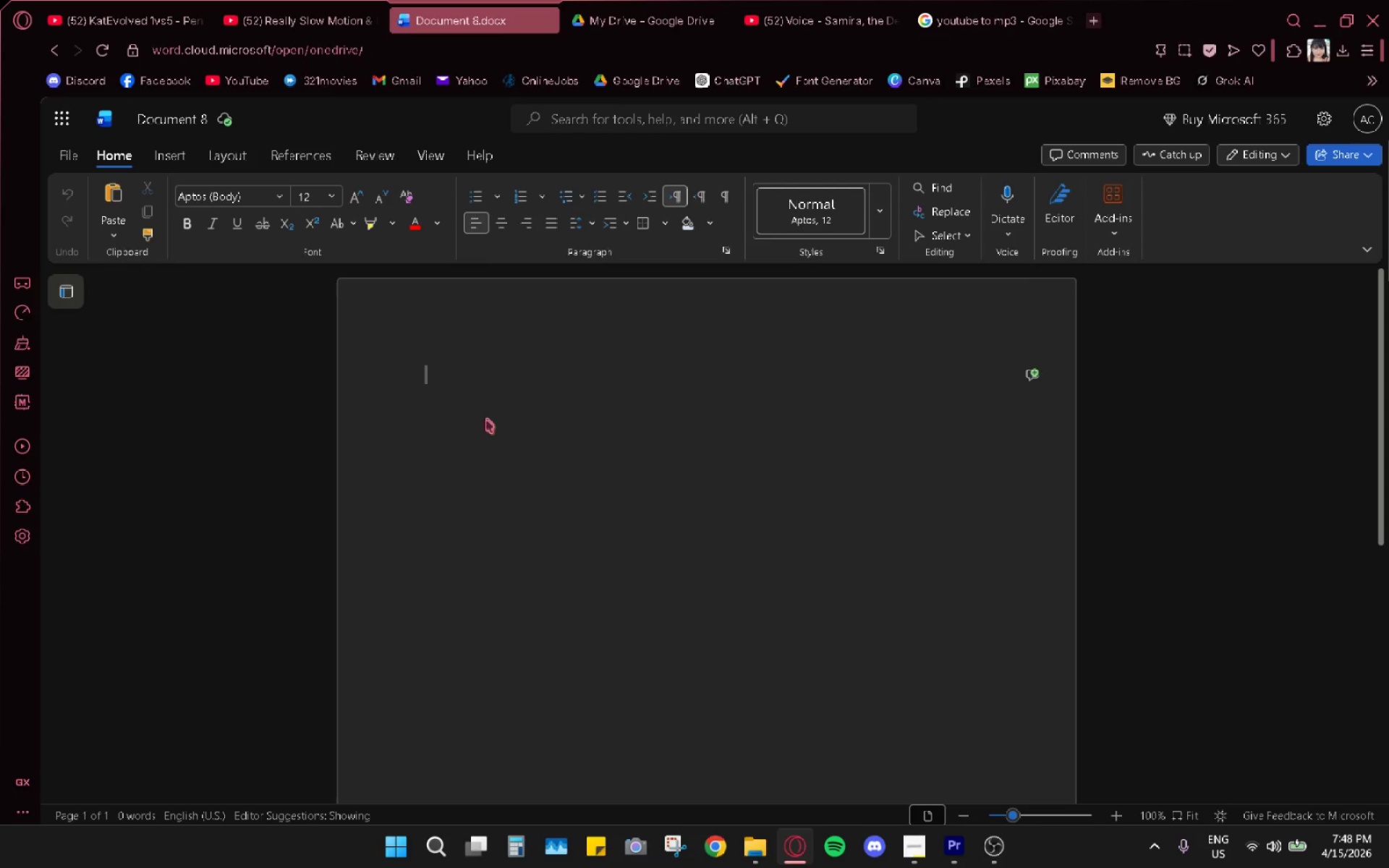 
left_click_drag(start_coordinate=[486, 427], to_coordinate=[482, 428])
 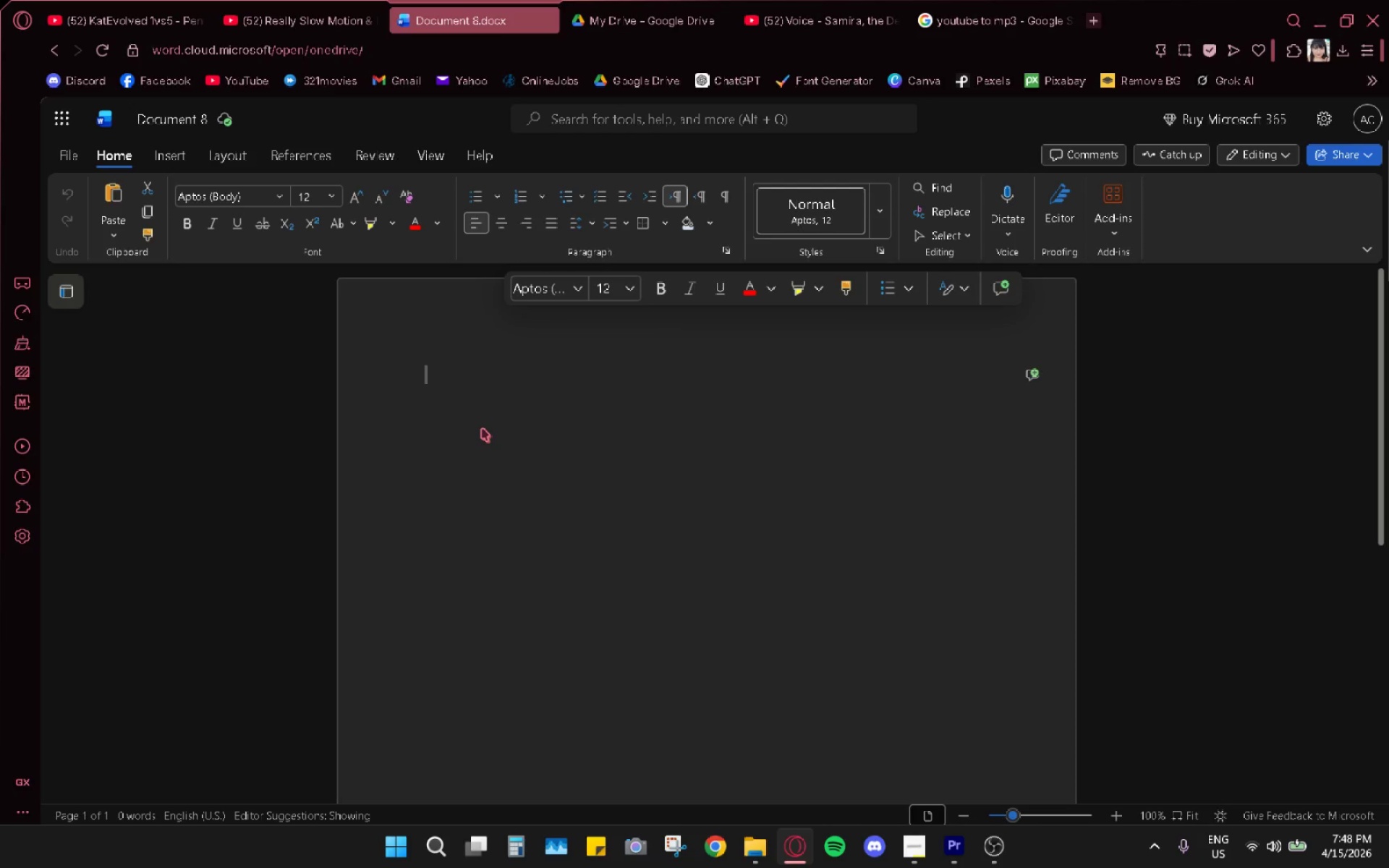 
type(MUSIC)
 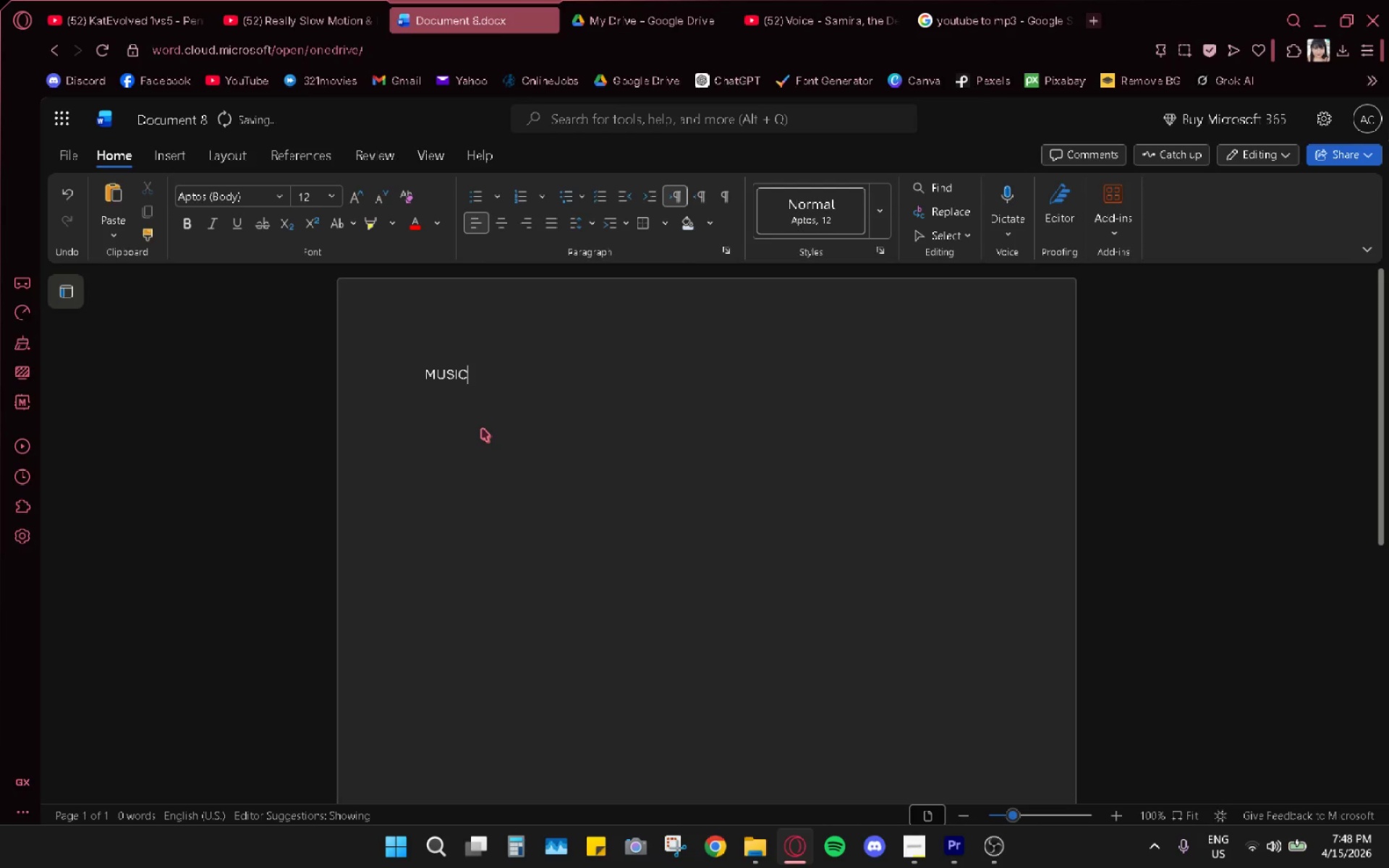 
key(Enter)
 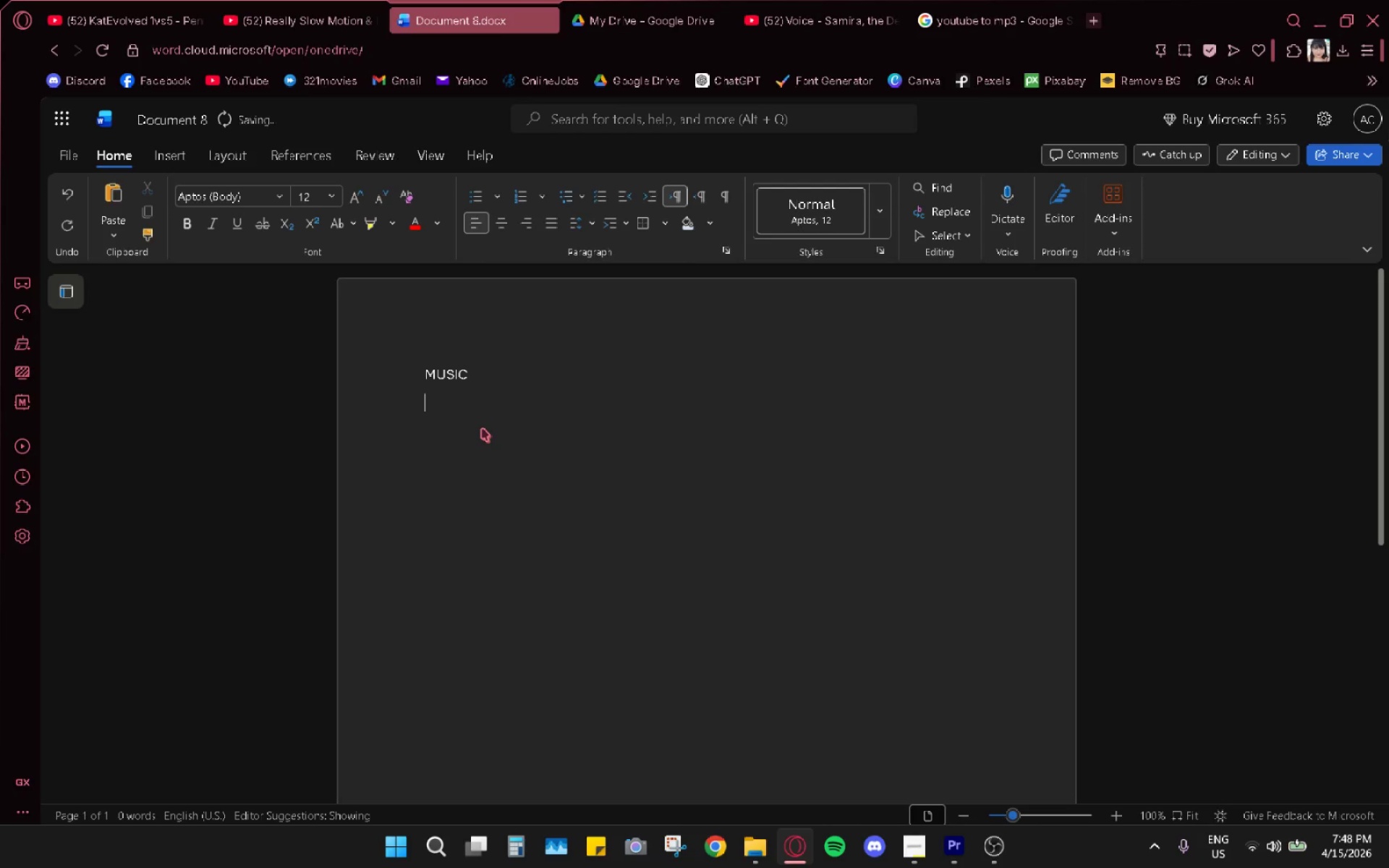 
key(Minus)
 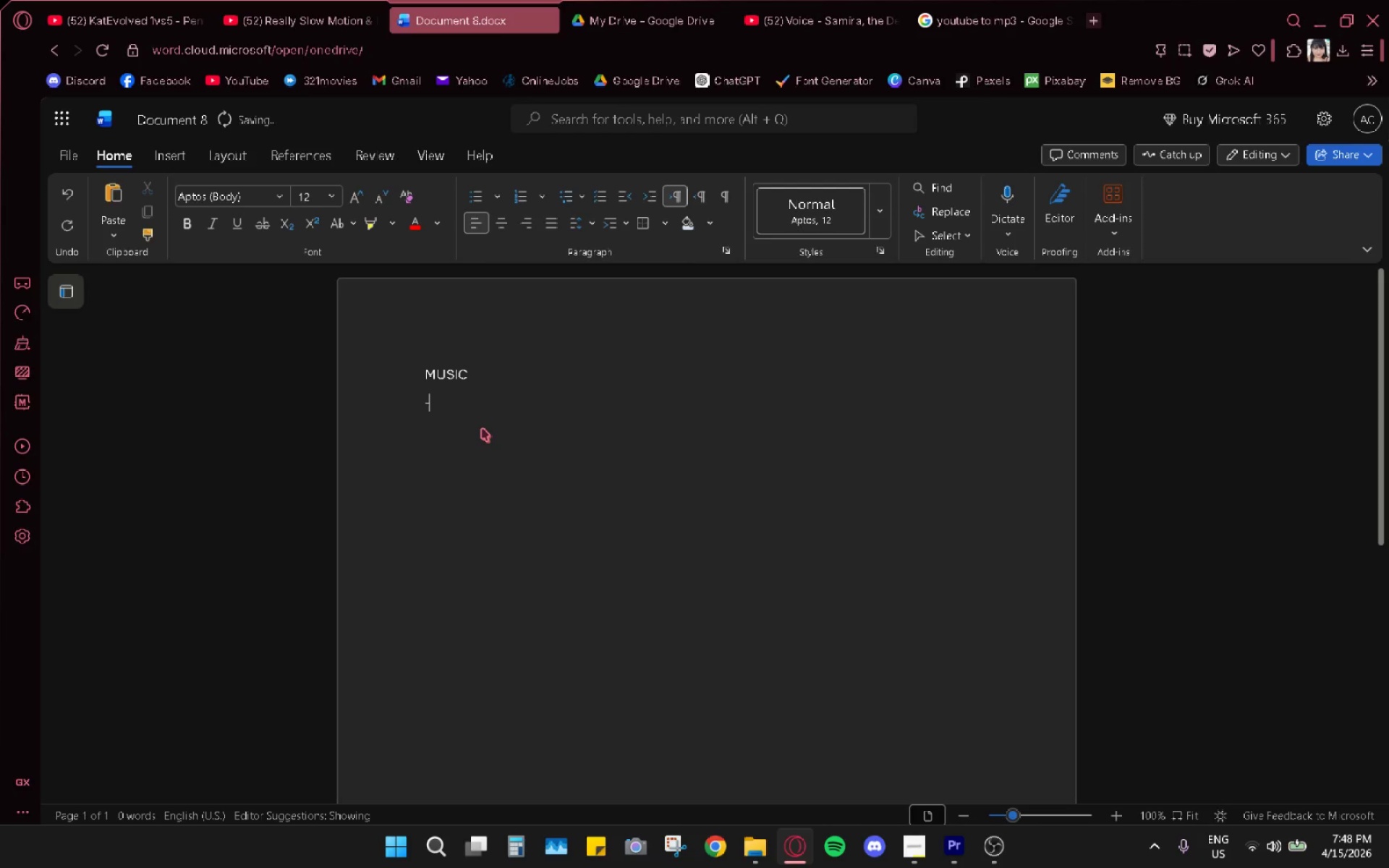 
key(Space)
 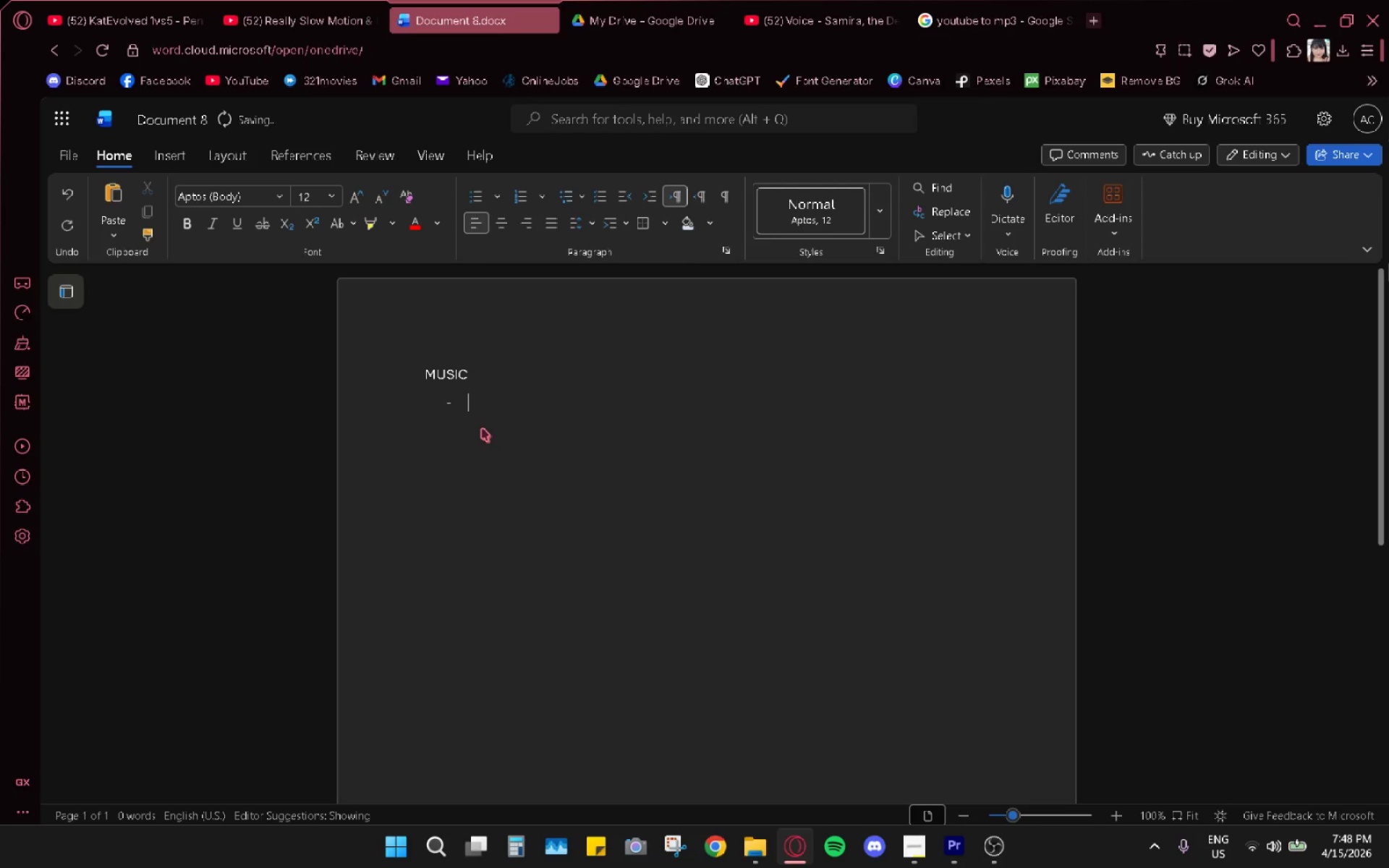 
key(Enter)
 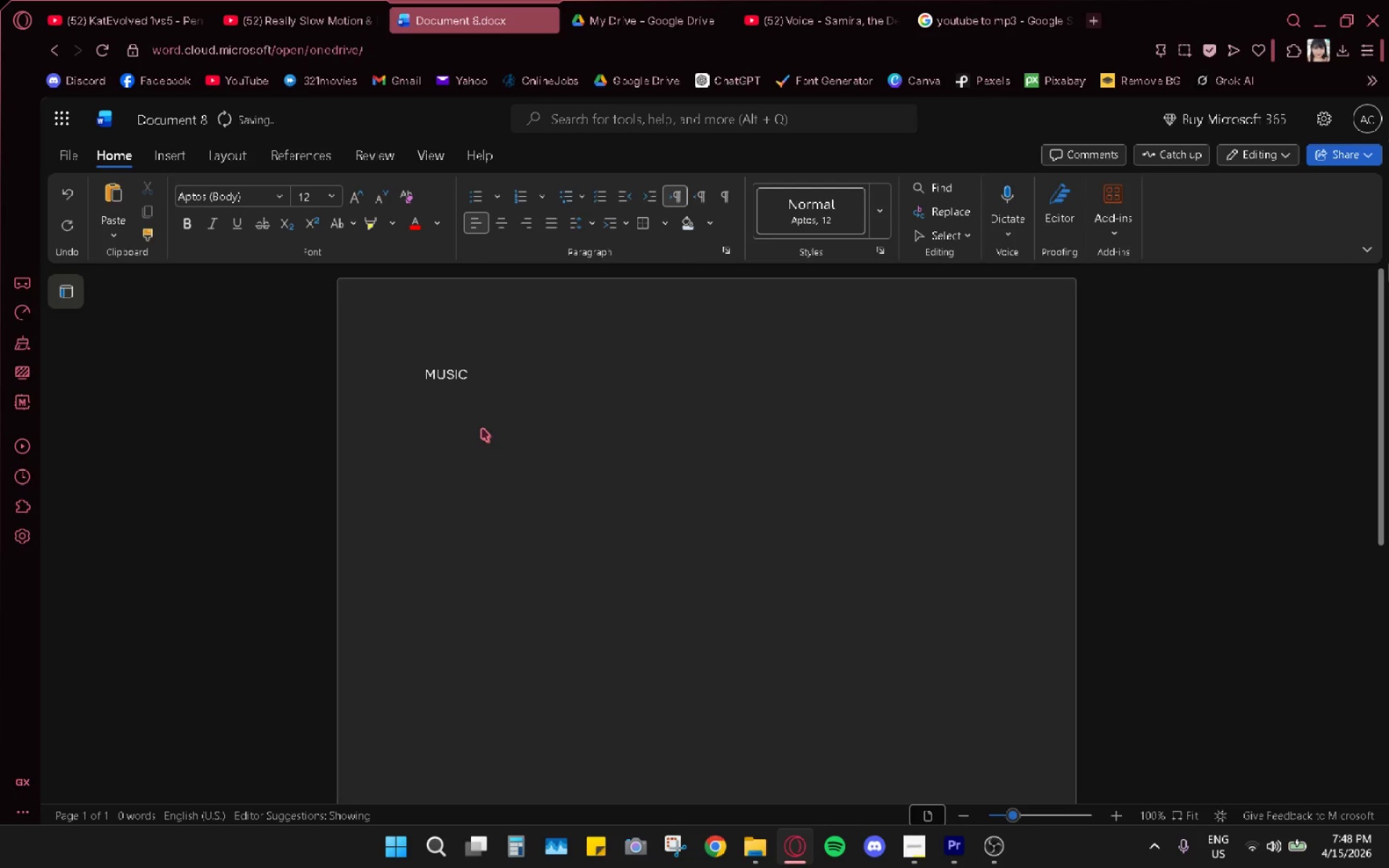 
key(Minus)
 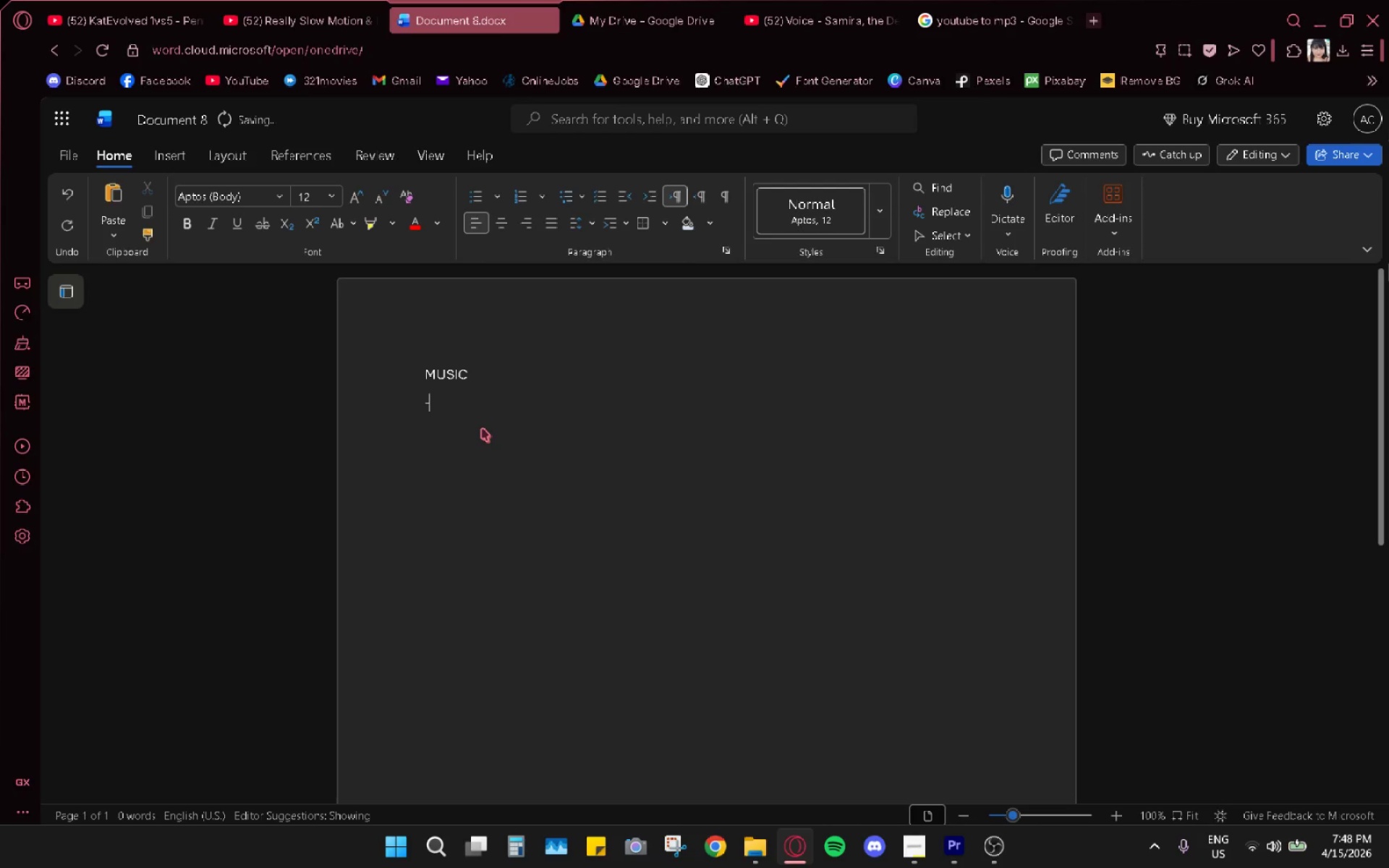 
key(Space)
 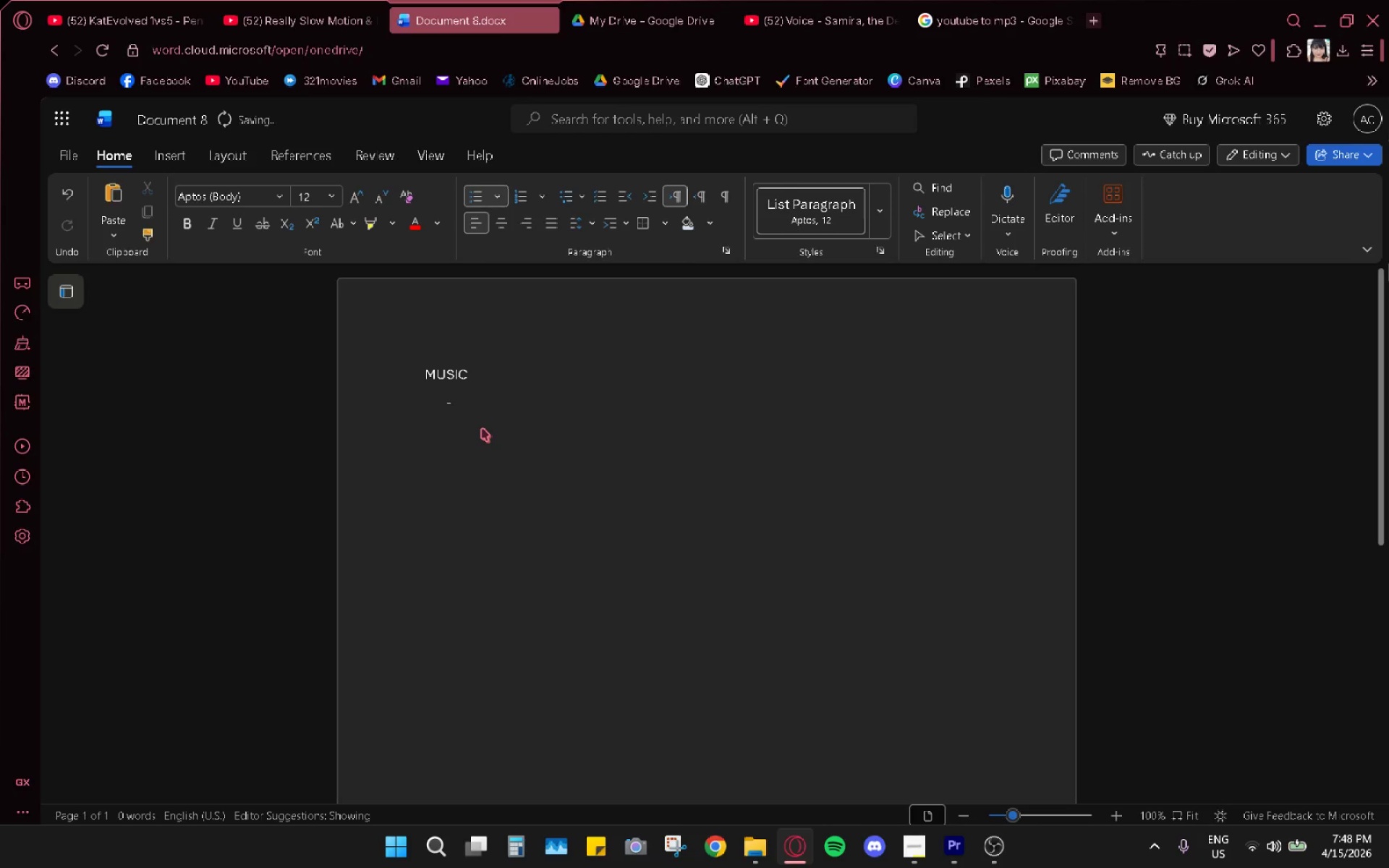 
key(Enter)
 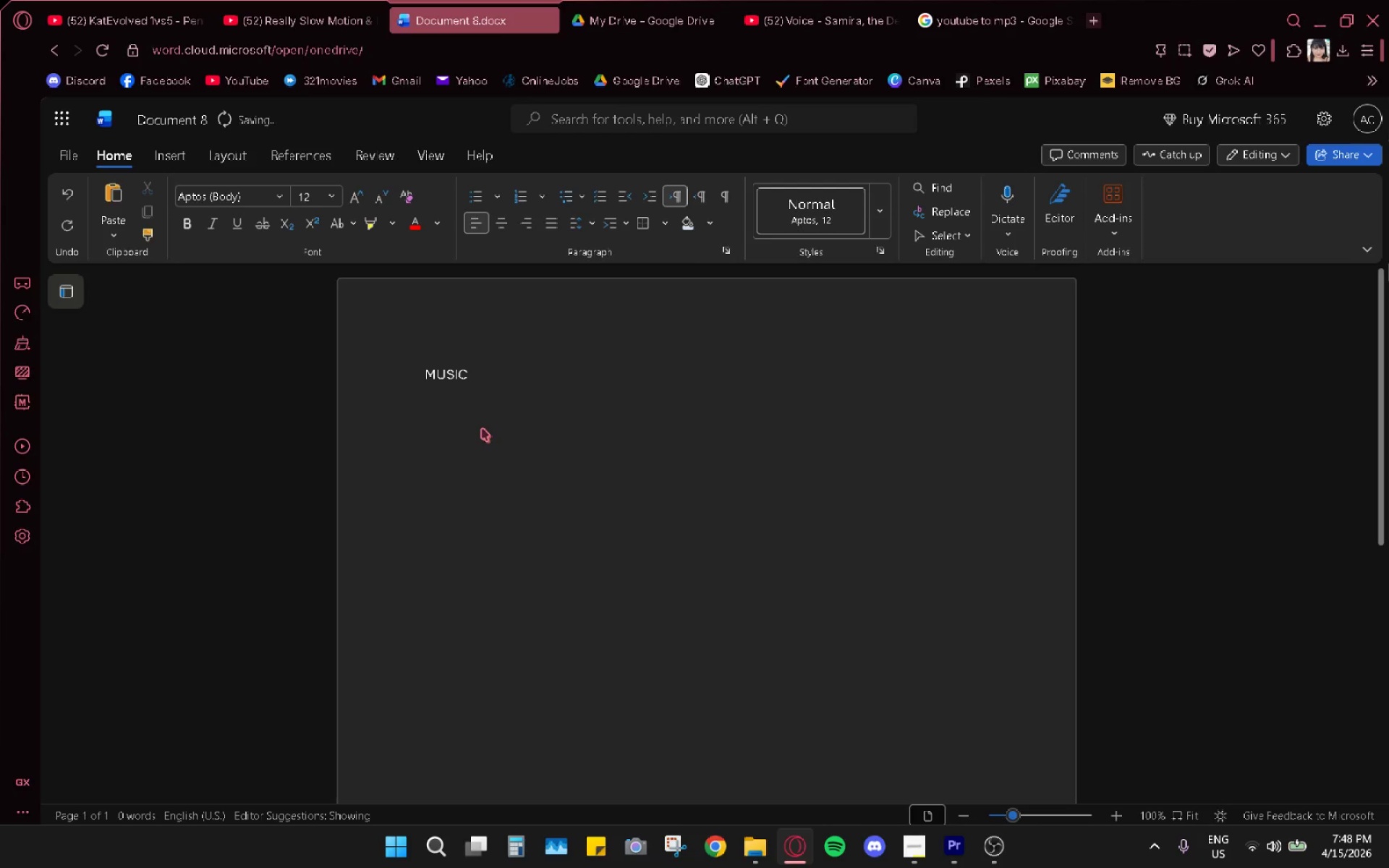 
key(Enter)
 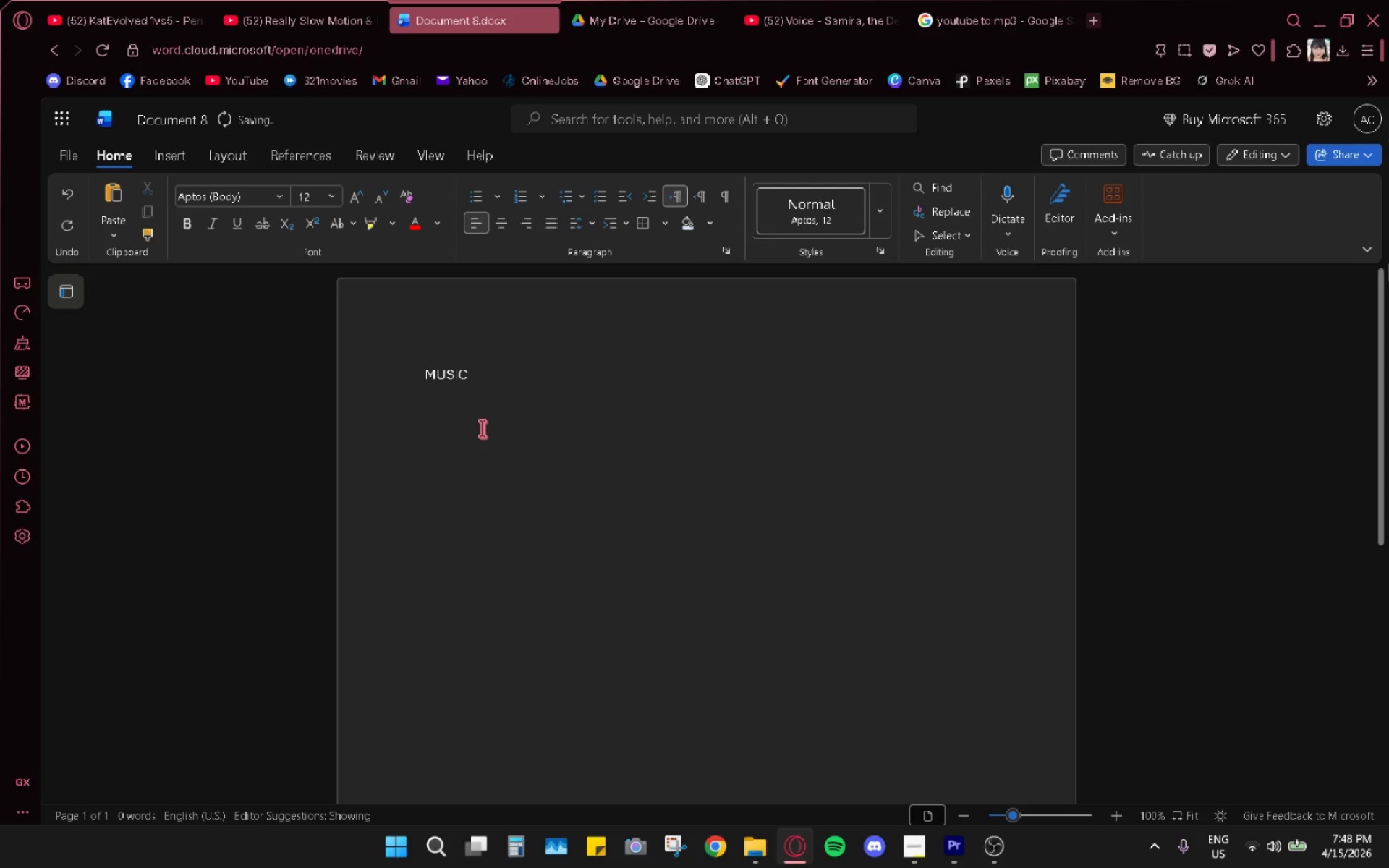 
key(Enter)
 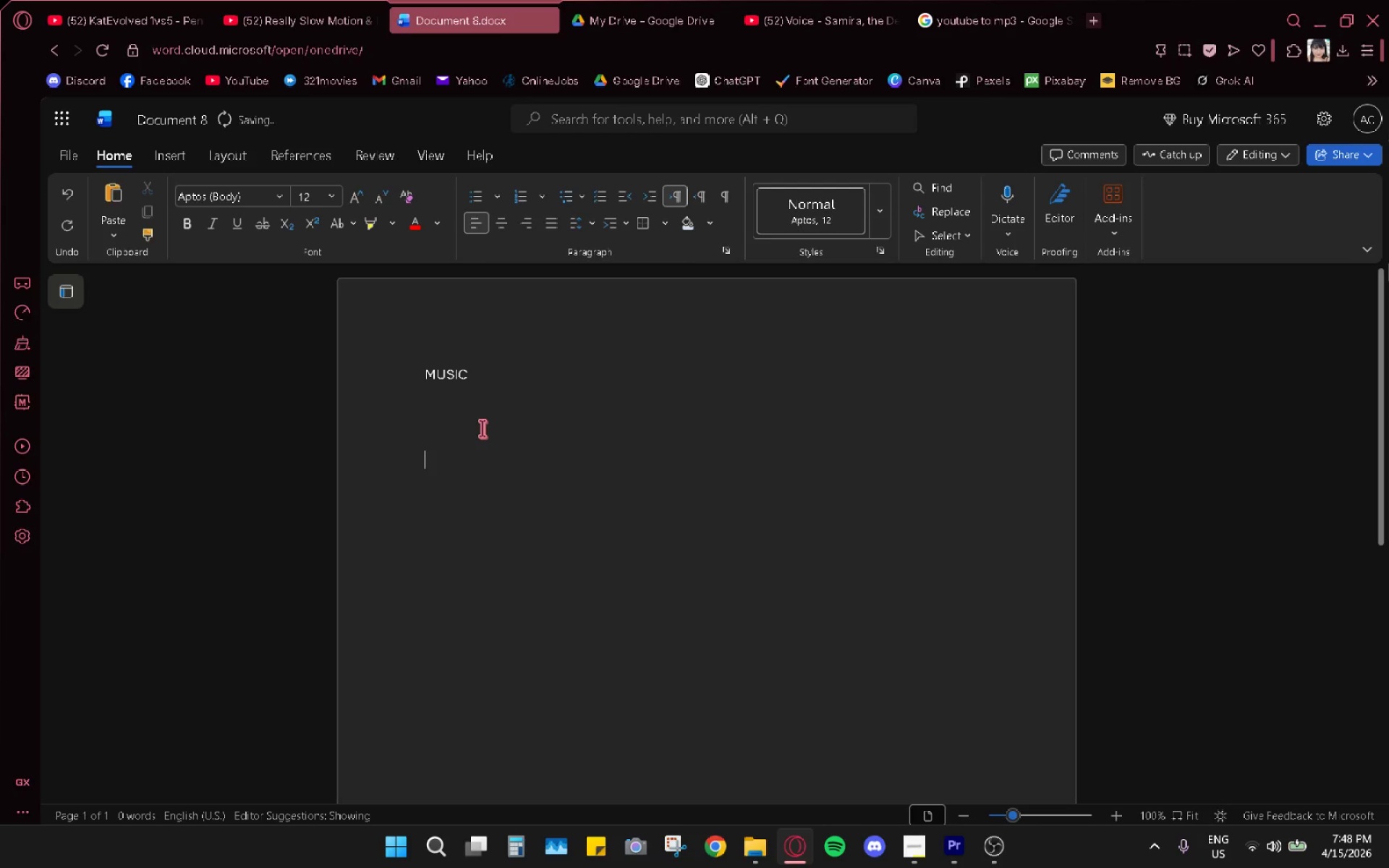 
key(Enter)
 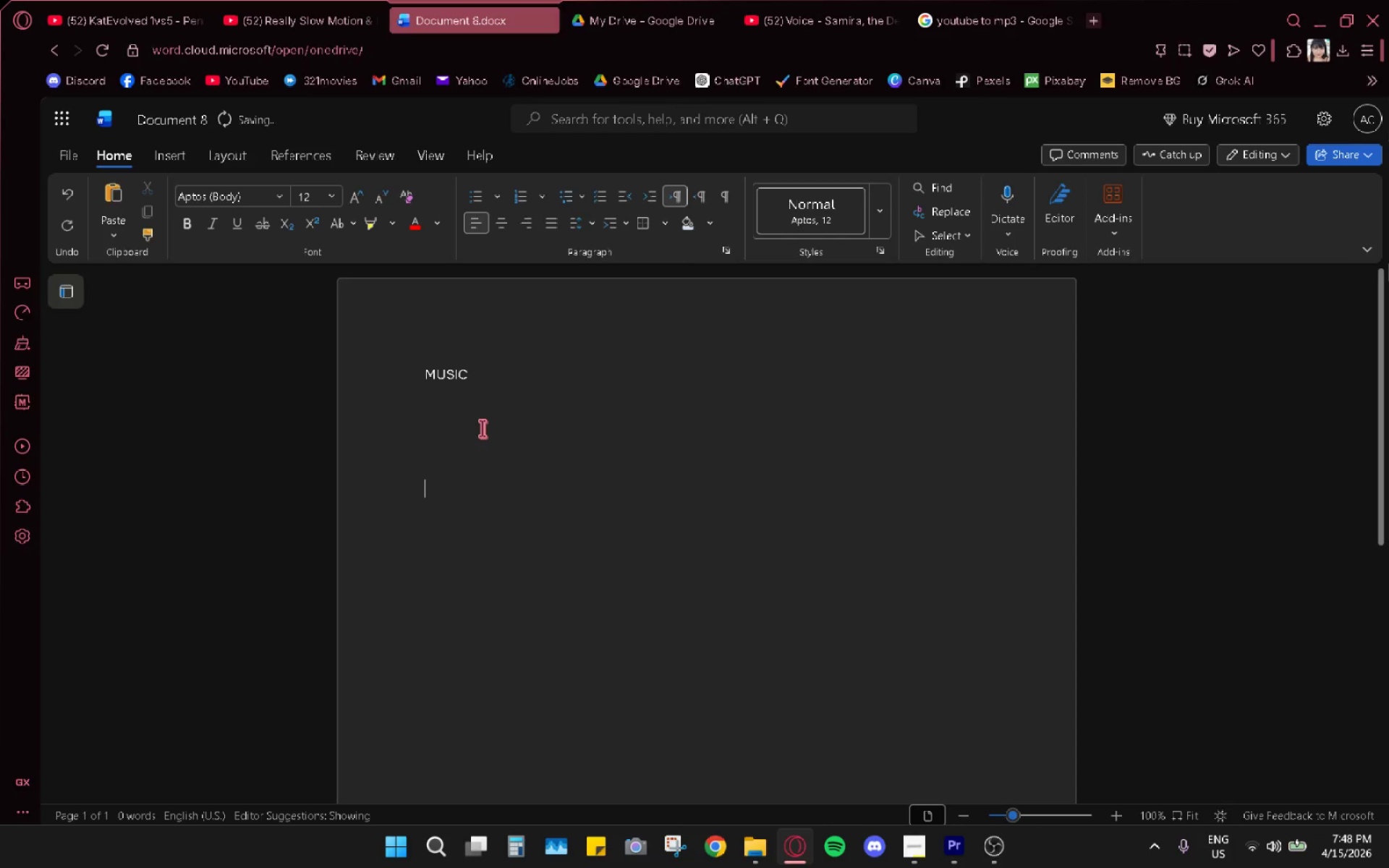 
key(ArrowUp)
 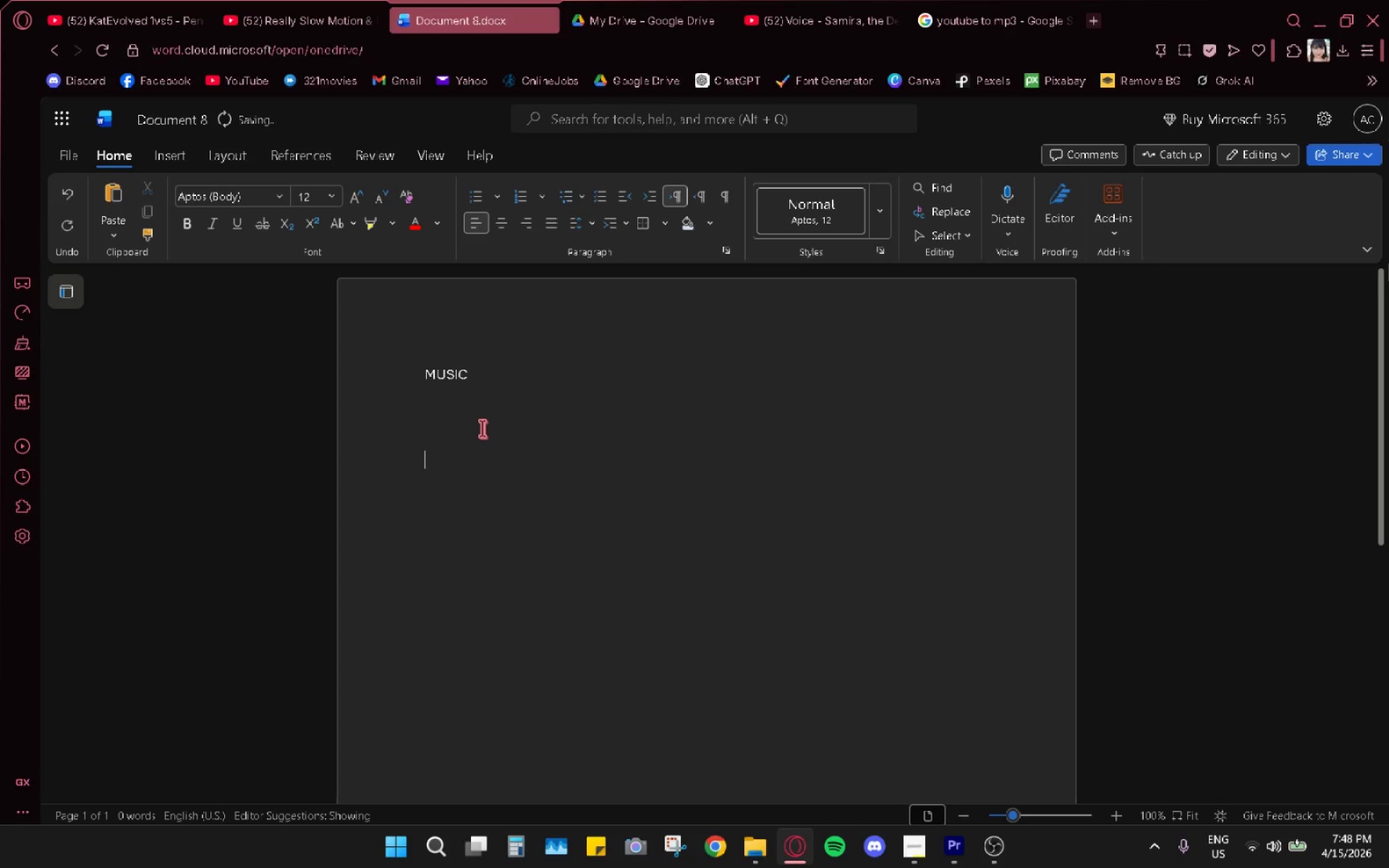 
key(ArrowUp)
 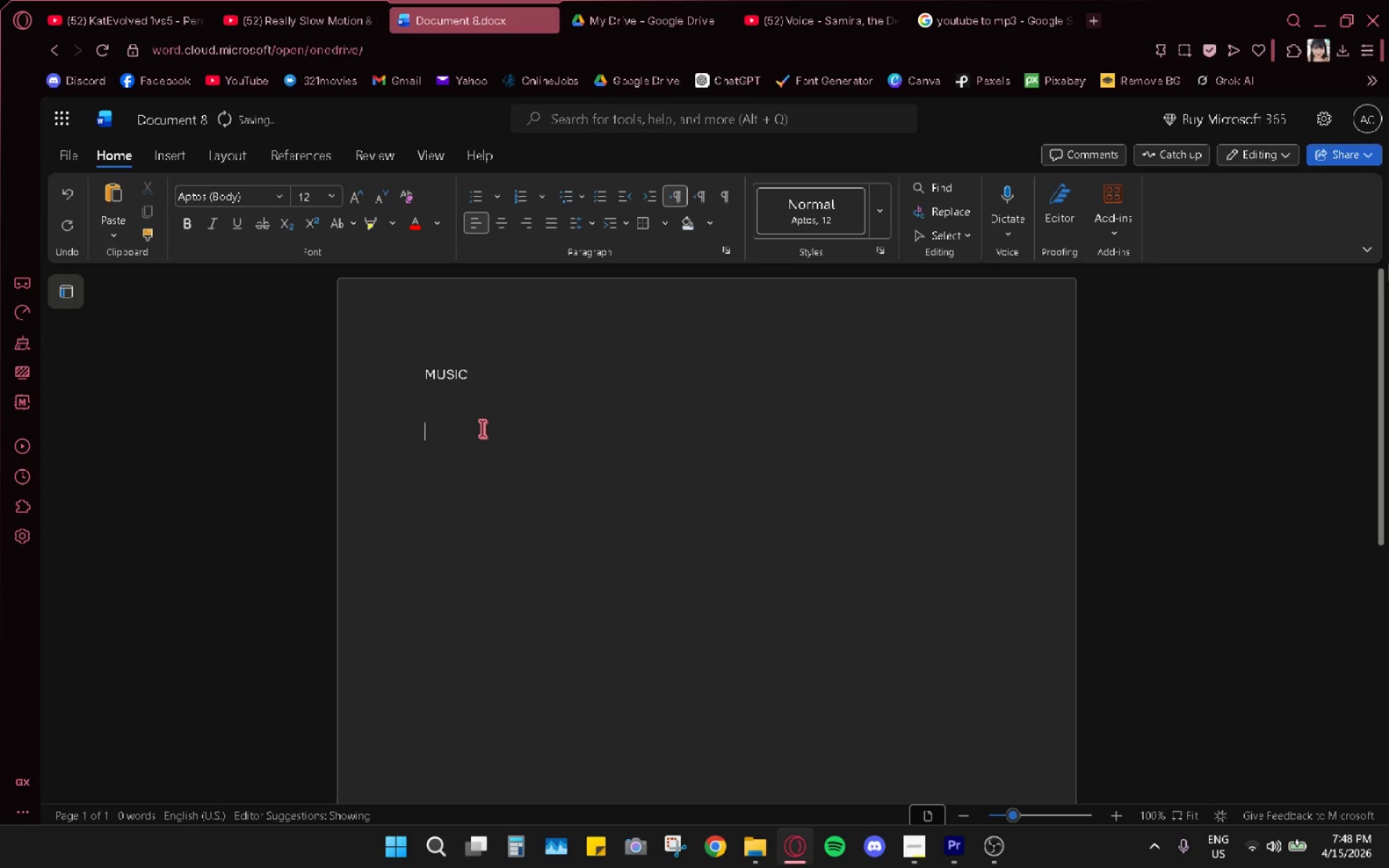 
key(ArrowUp)
 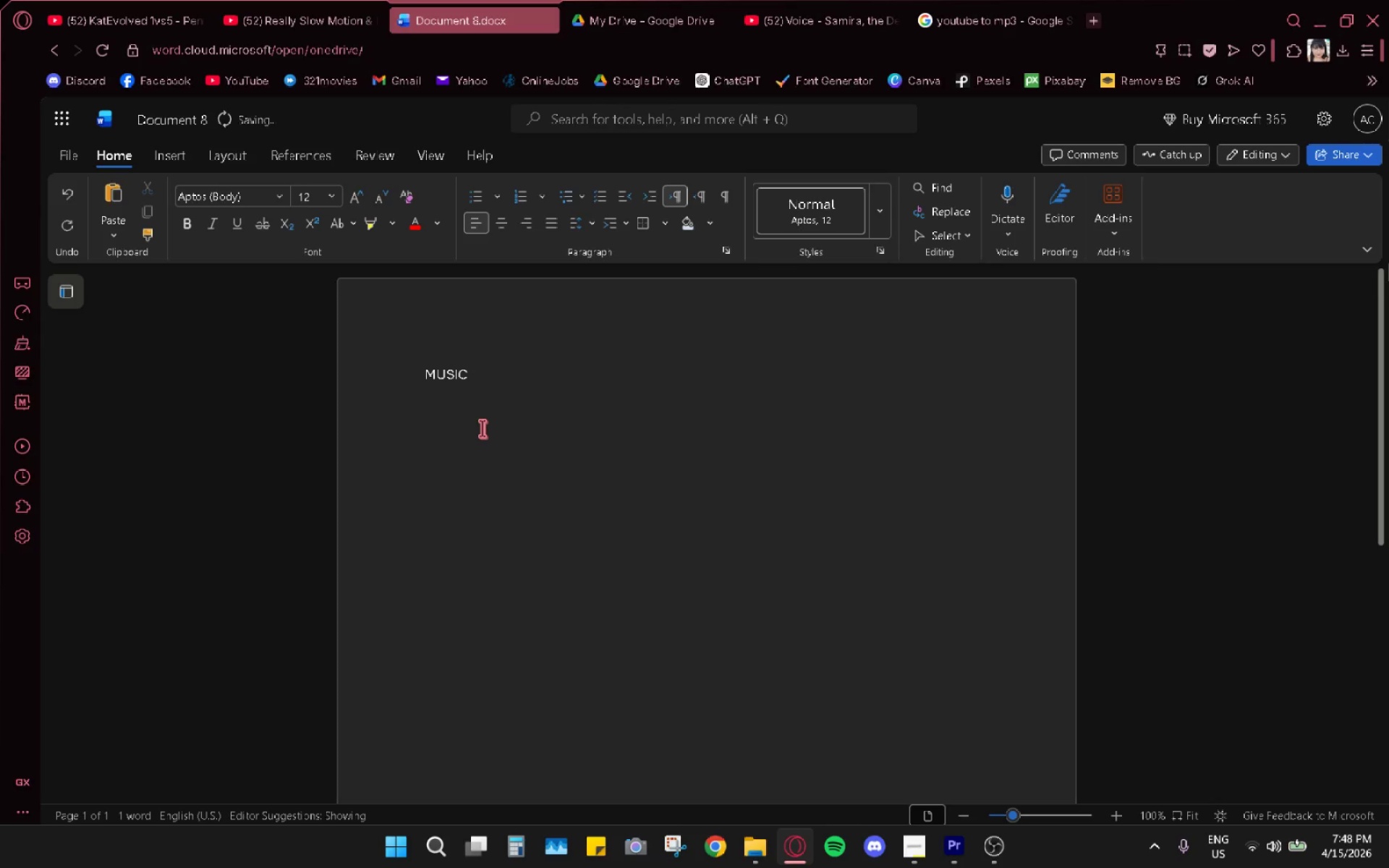 
key(Minus)
 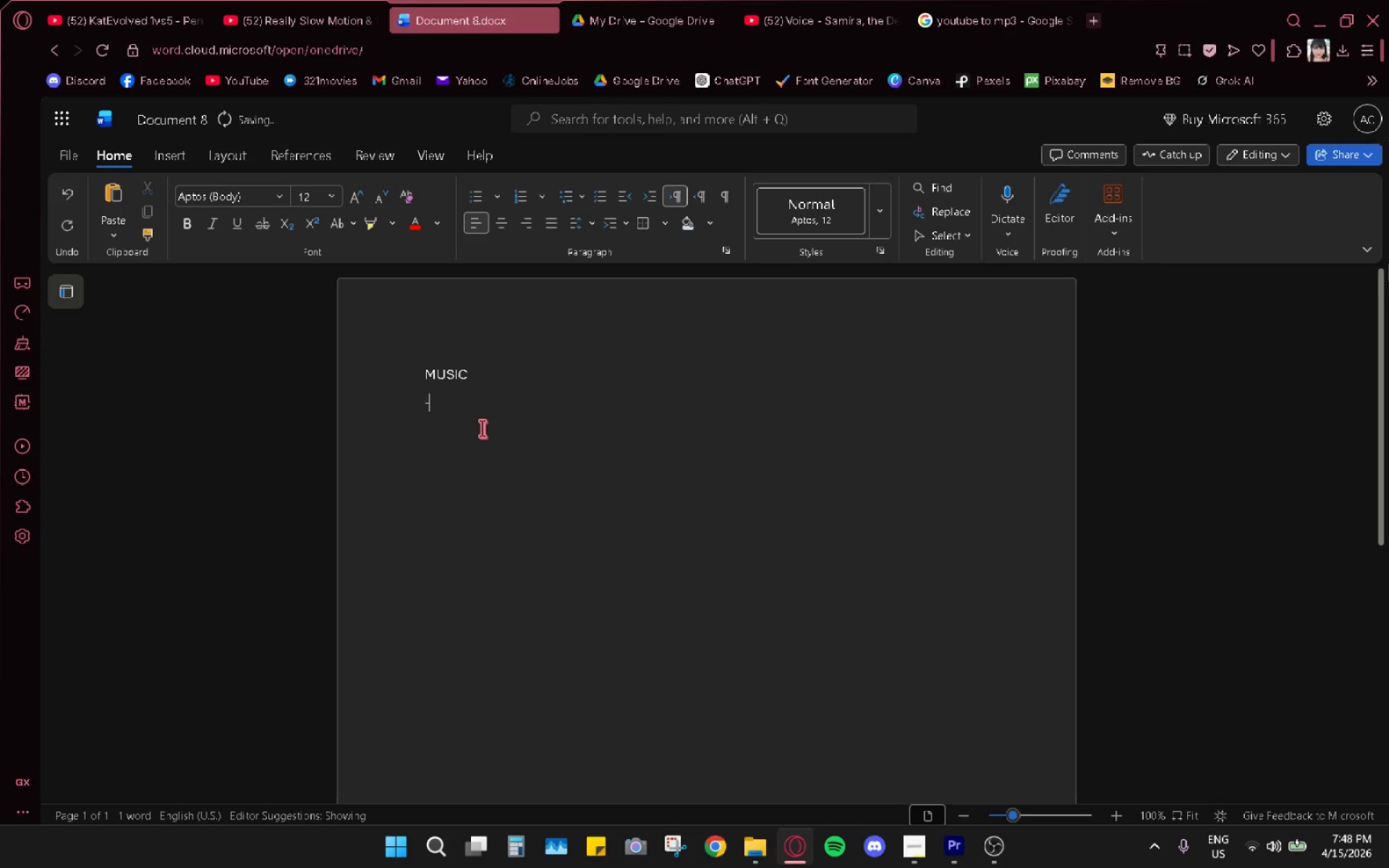 
key(Space)
 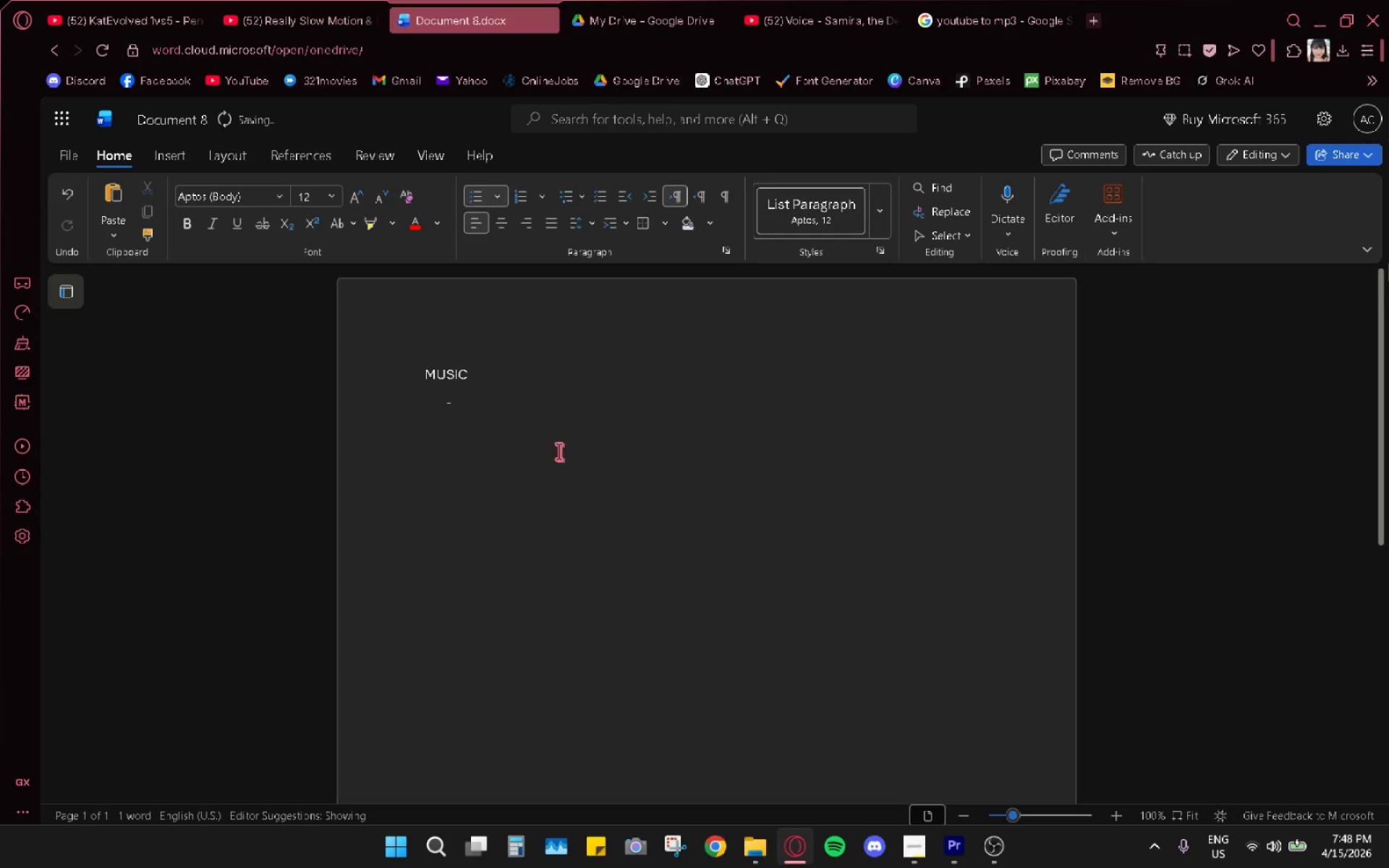 
left_click_drag(start_coordinate=[561, 458], to_coordinate=[573, 509])
 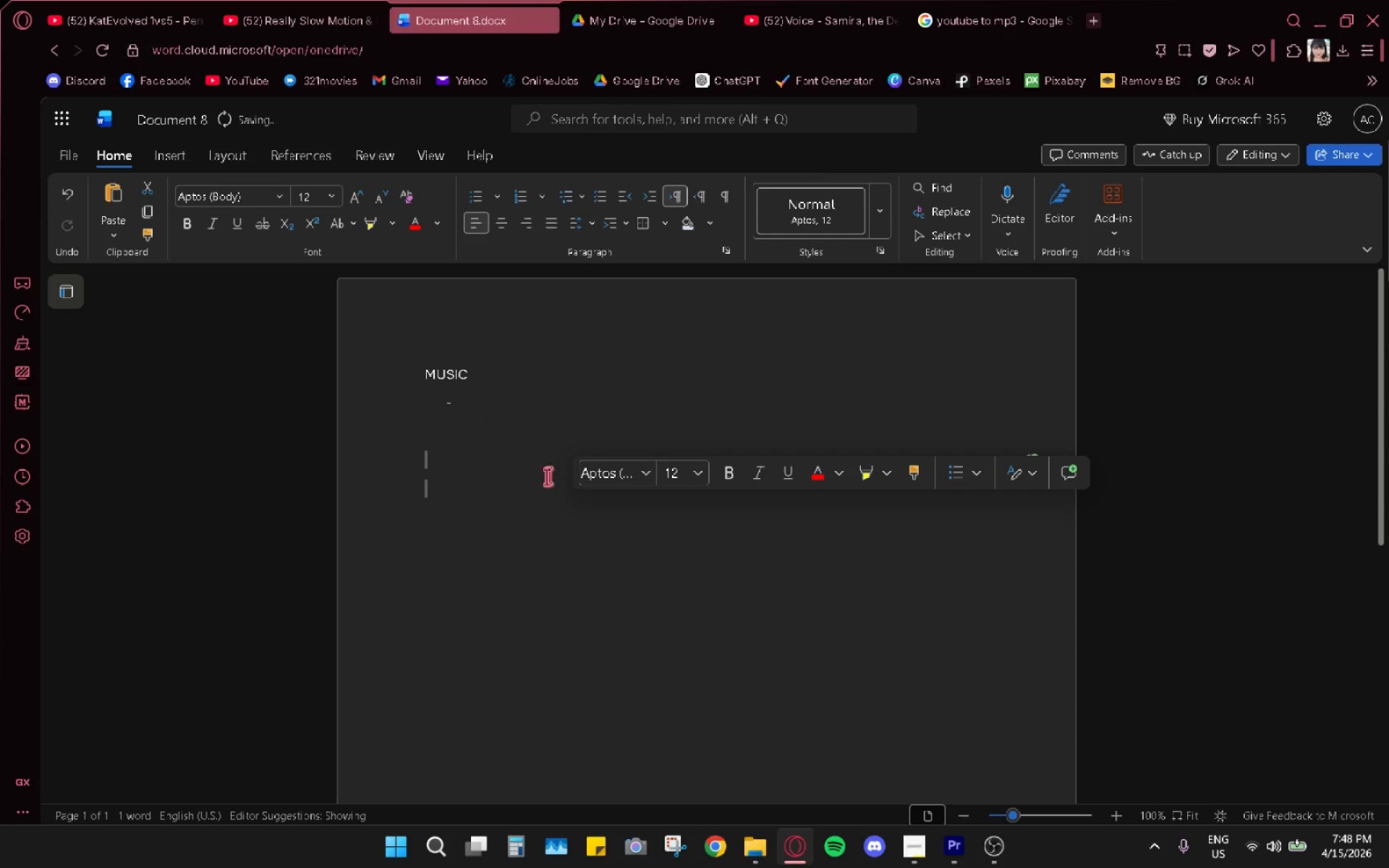 
left_click_drag(start_coordinate=[514, 488], to_coordinate=[509, 492])
 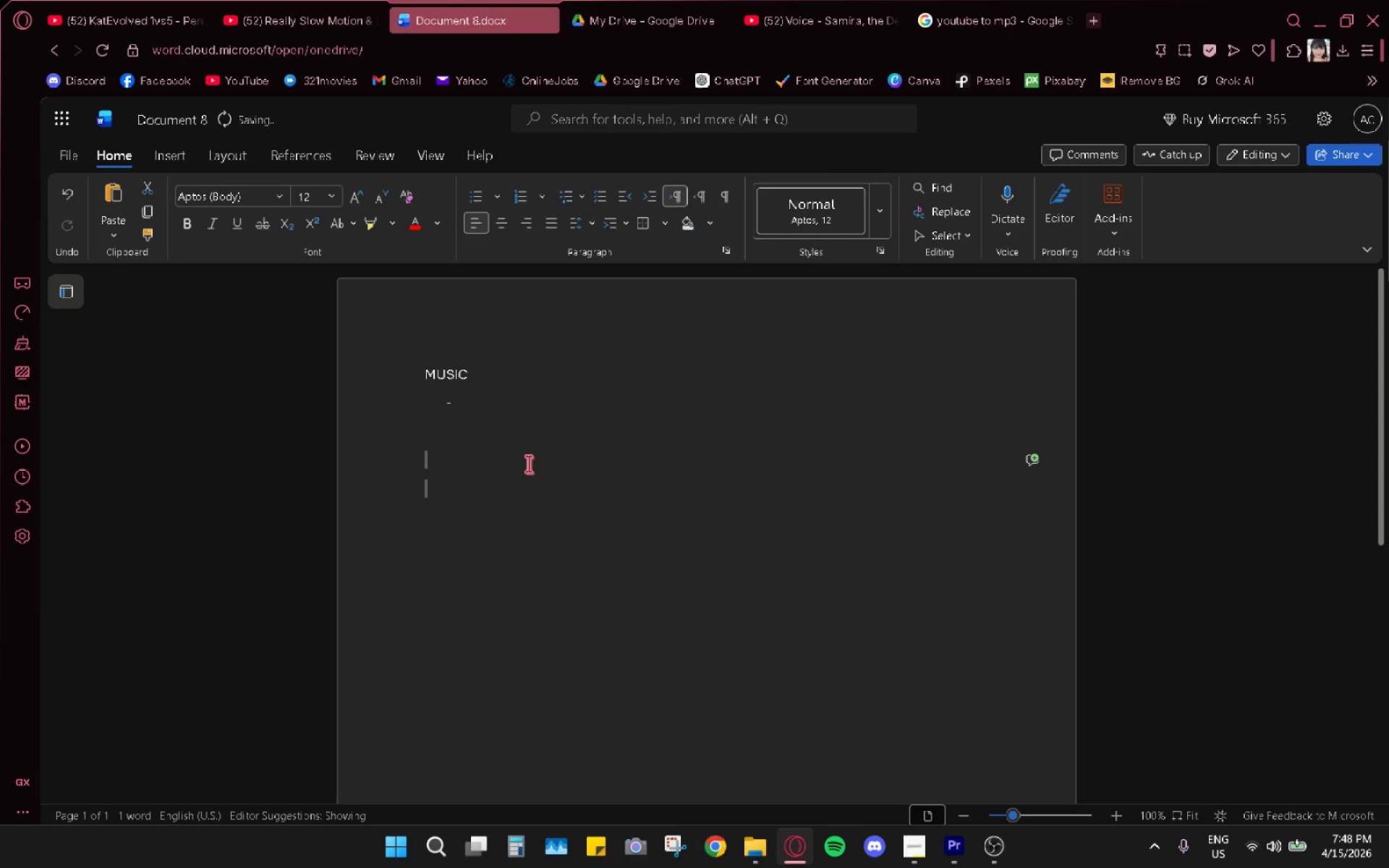 
left_click([528, 462])
 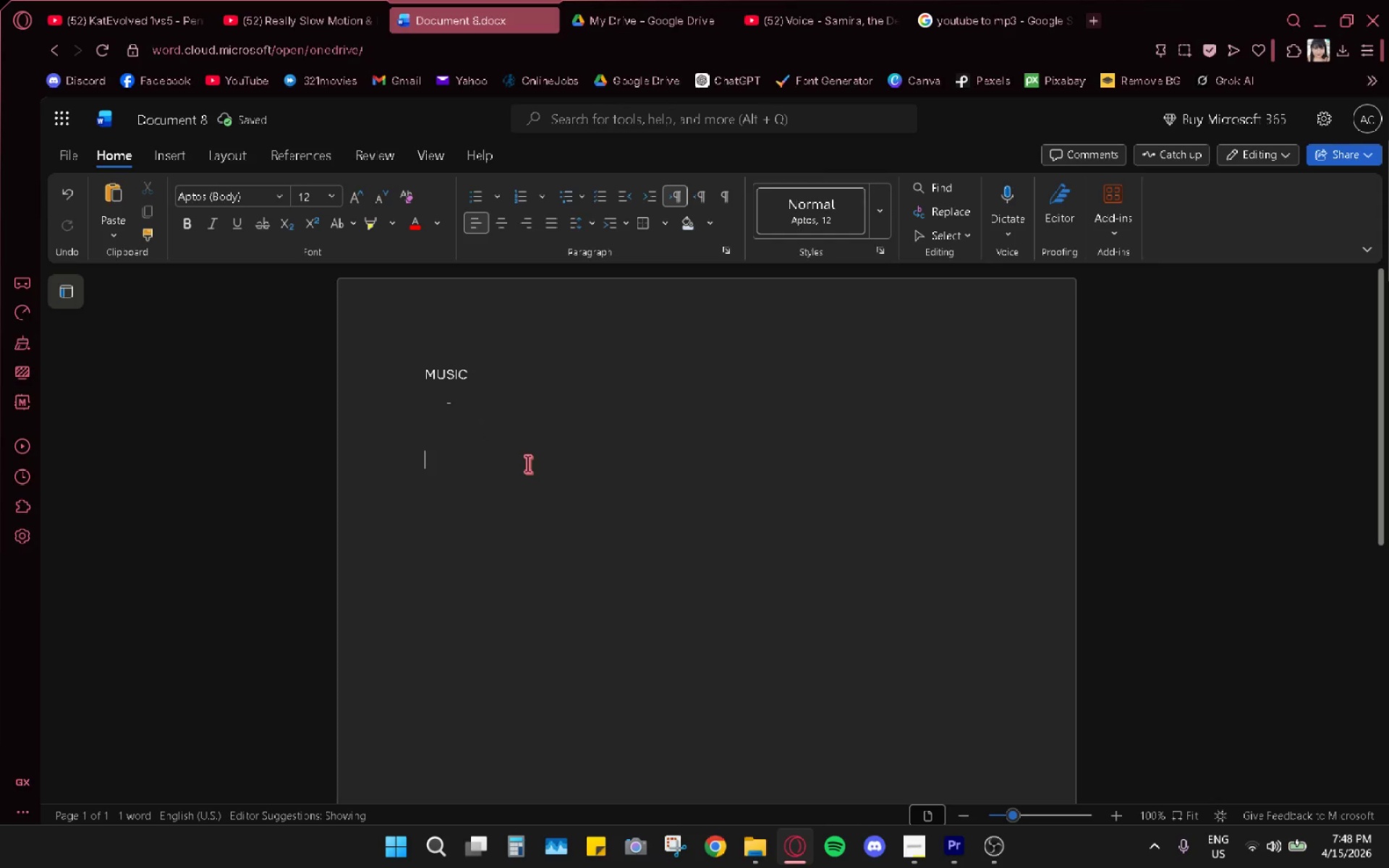 
left_click([523, 509])
 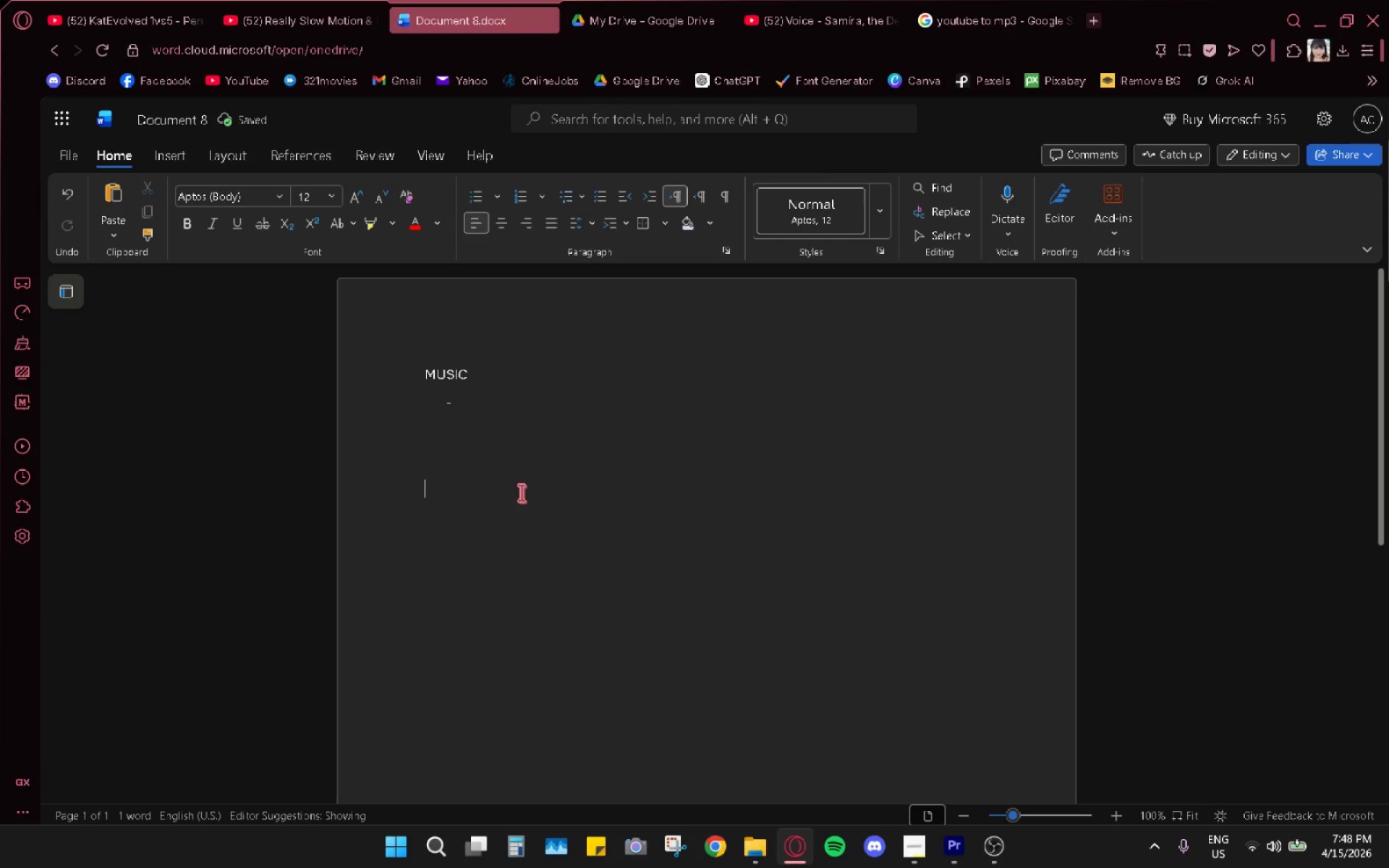 
key(Backspace)
type(VIDEOS)
 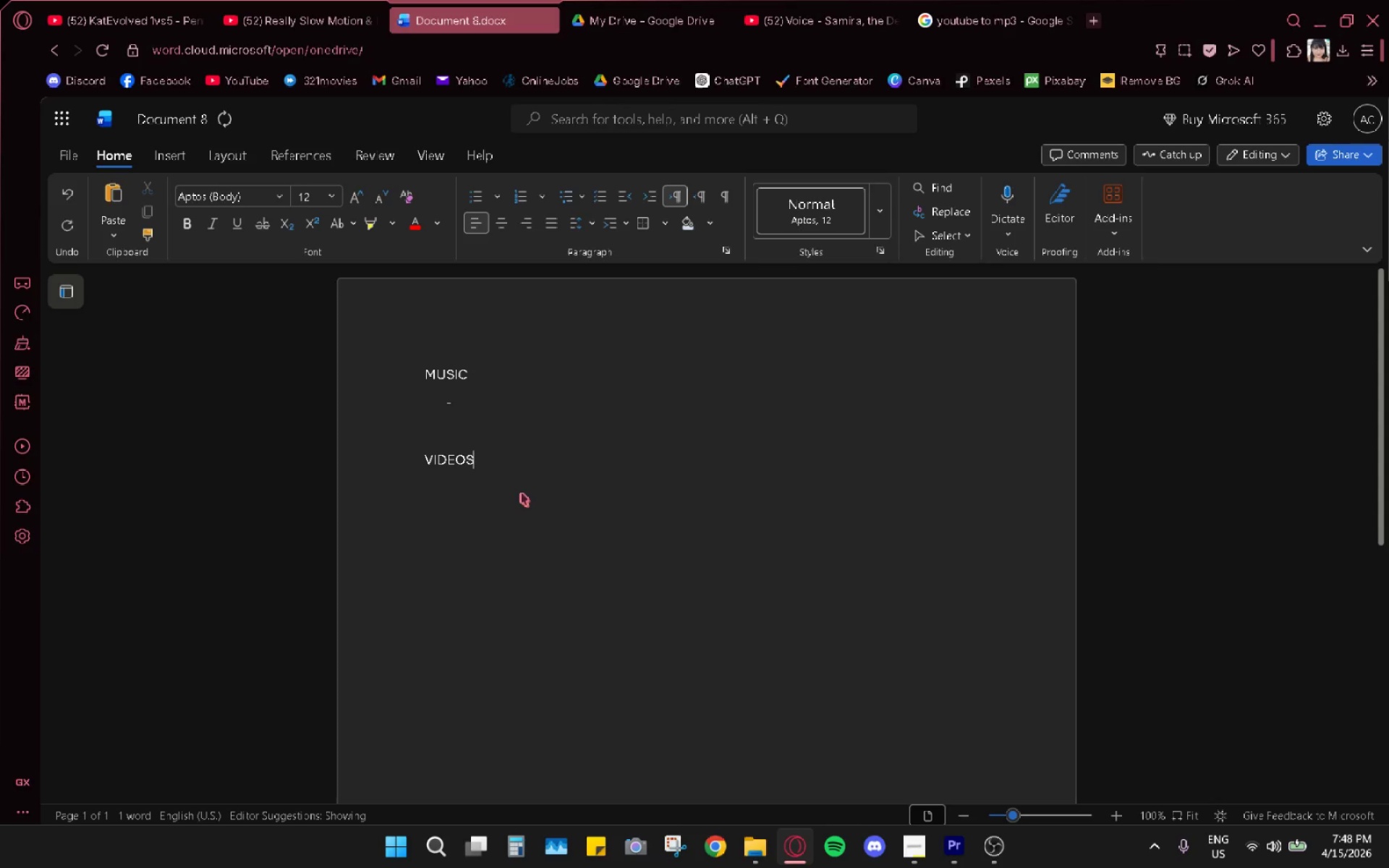 
key(Enter)
 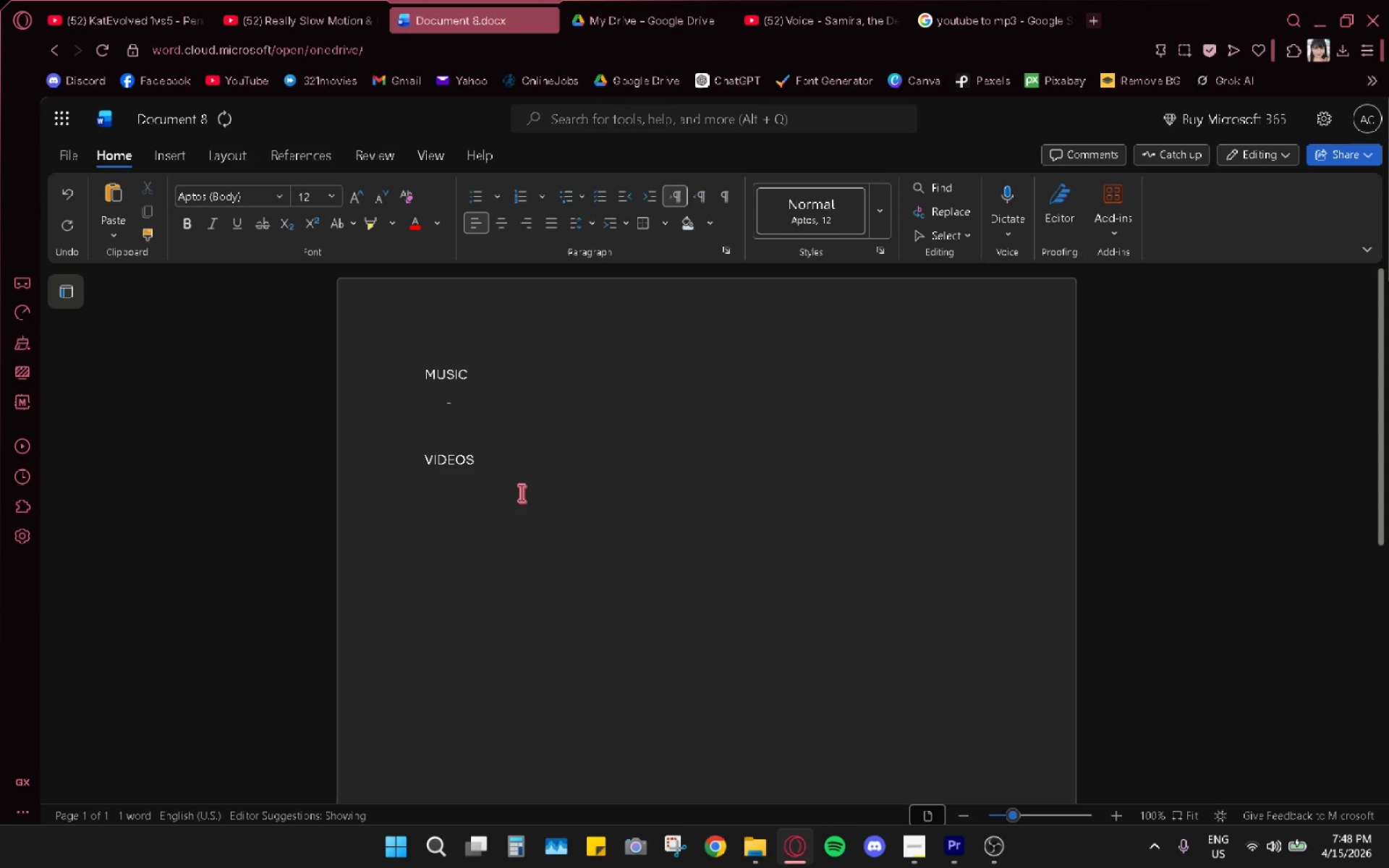 
key(Space)
 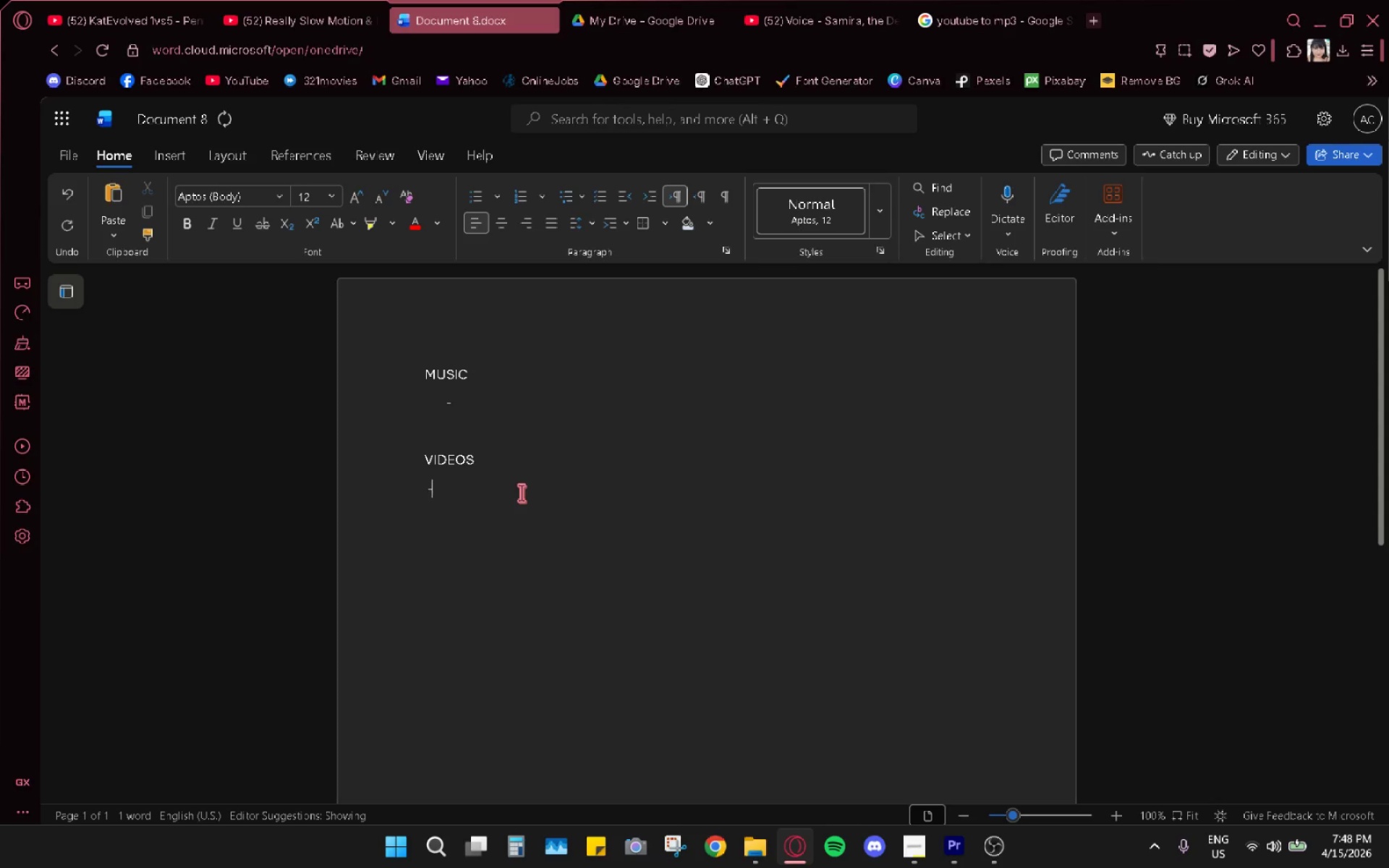 
key(Minus)
 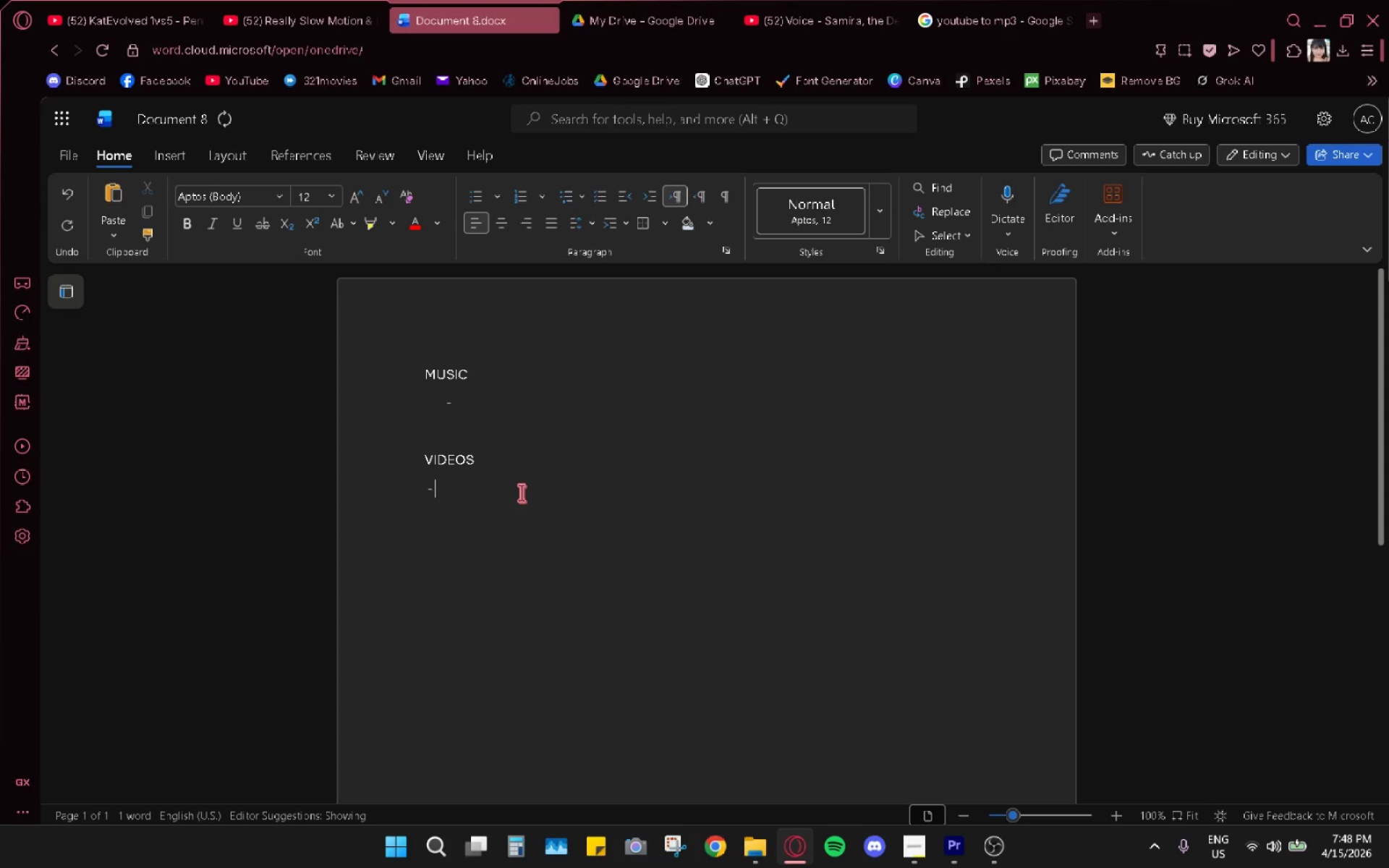 
key(Space)
 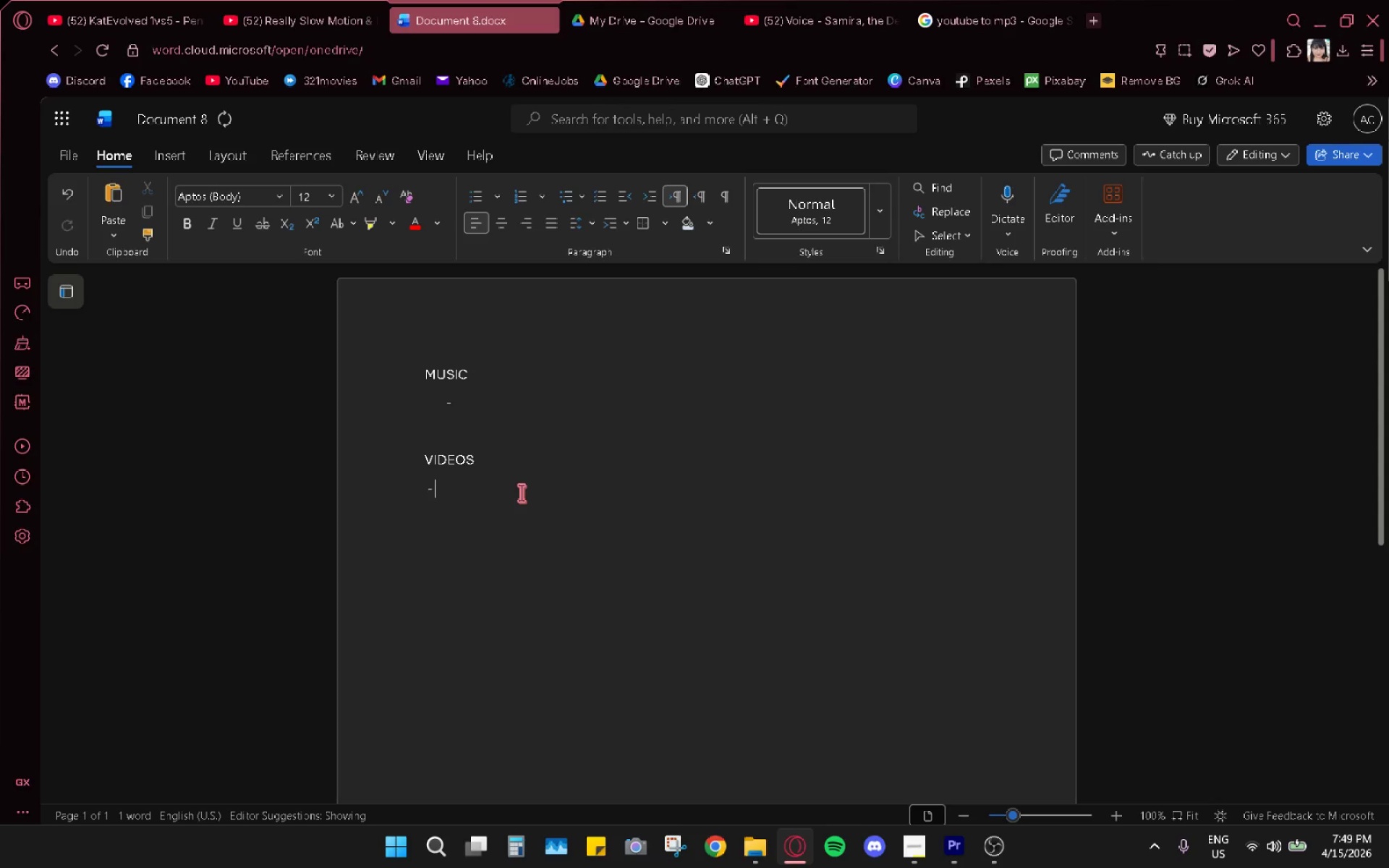 
key(Backspace)
 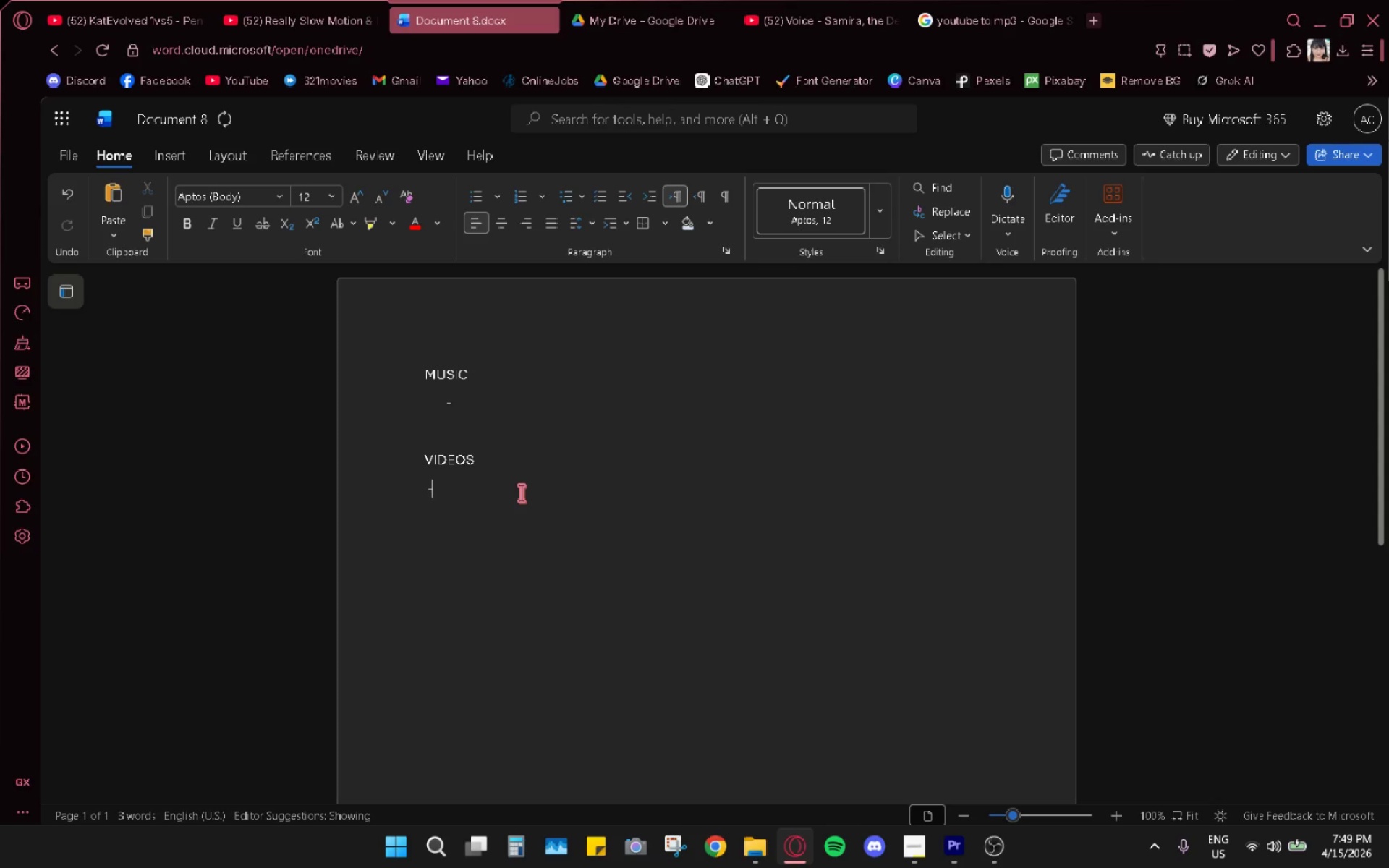 
key(Backspace)
 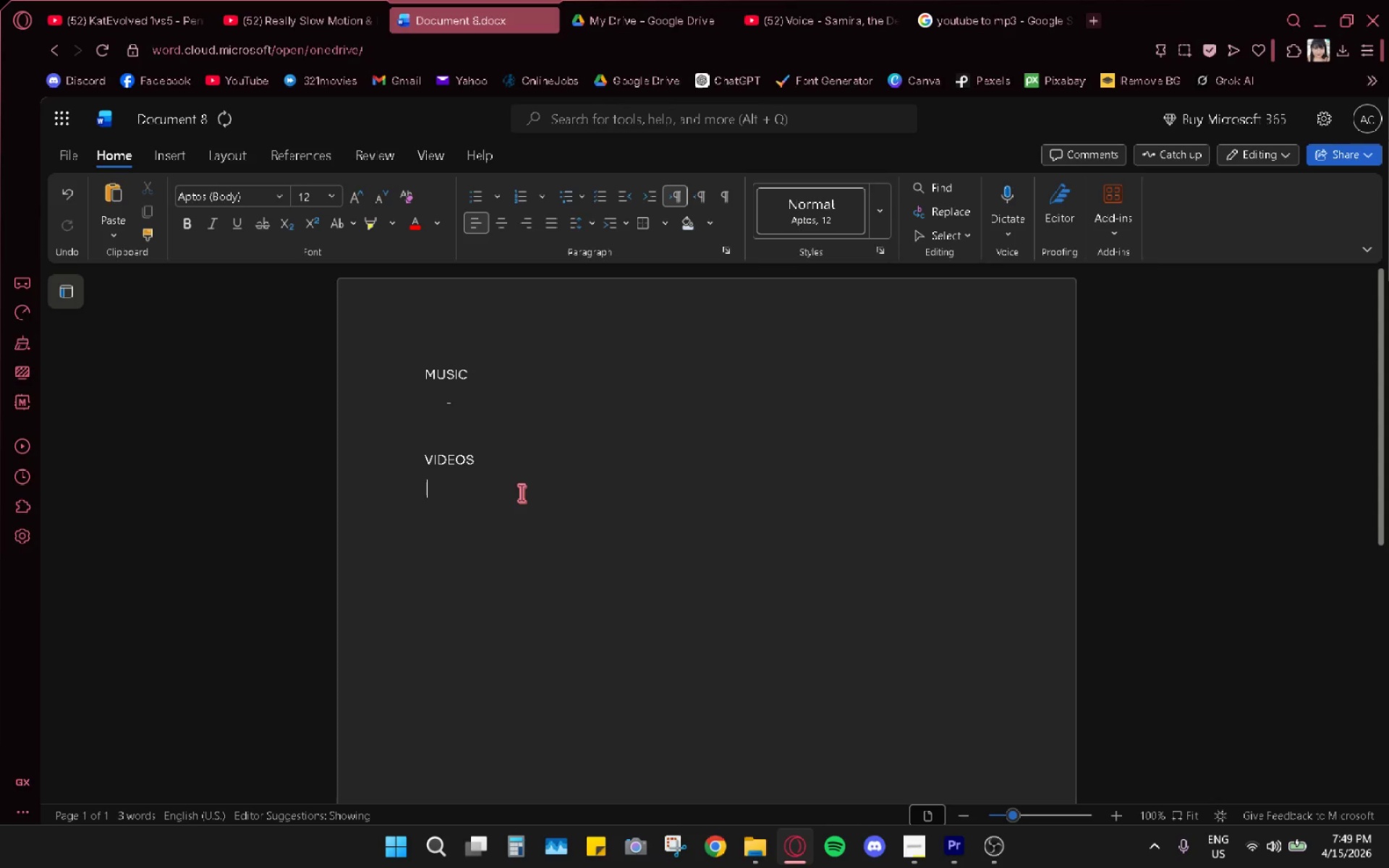 
key(Backspace)
 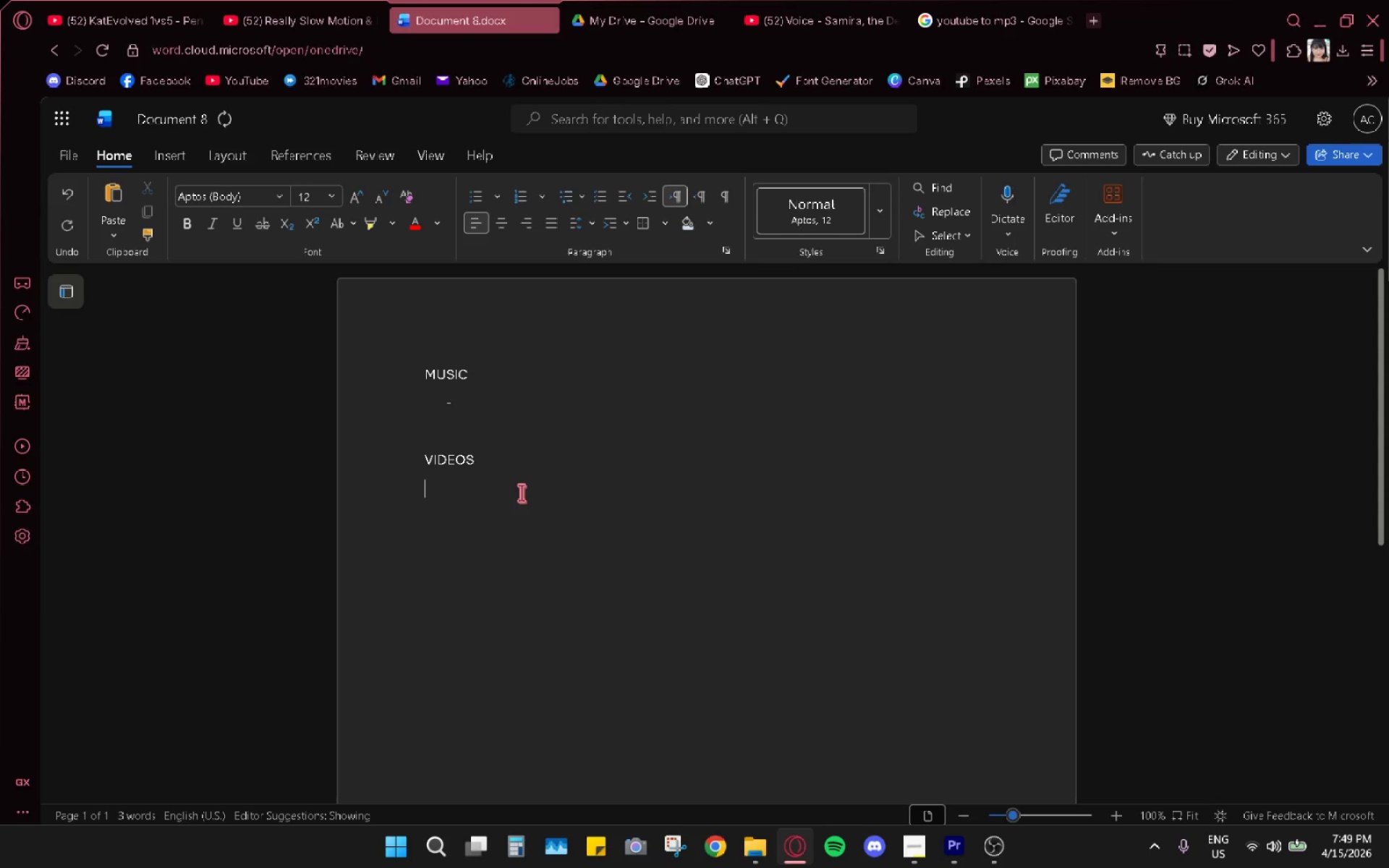 
key(Enter)
 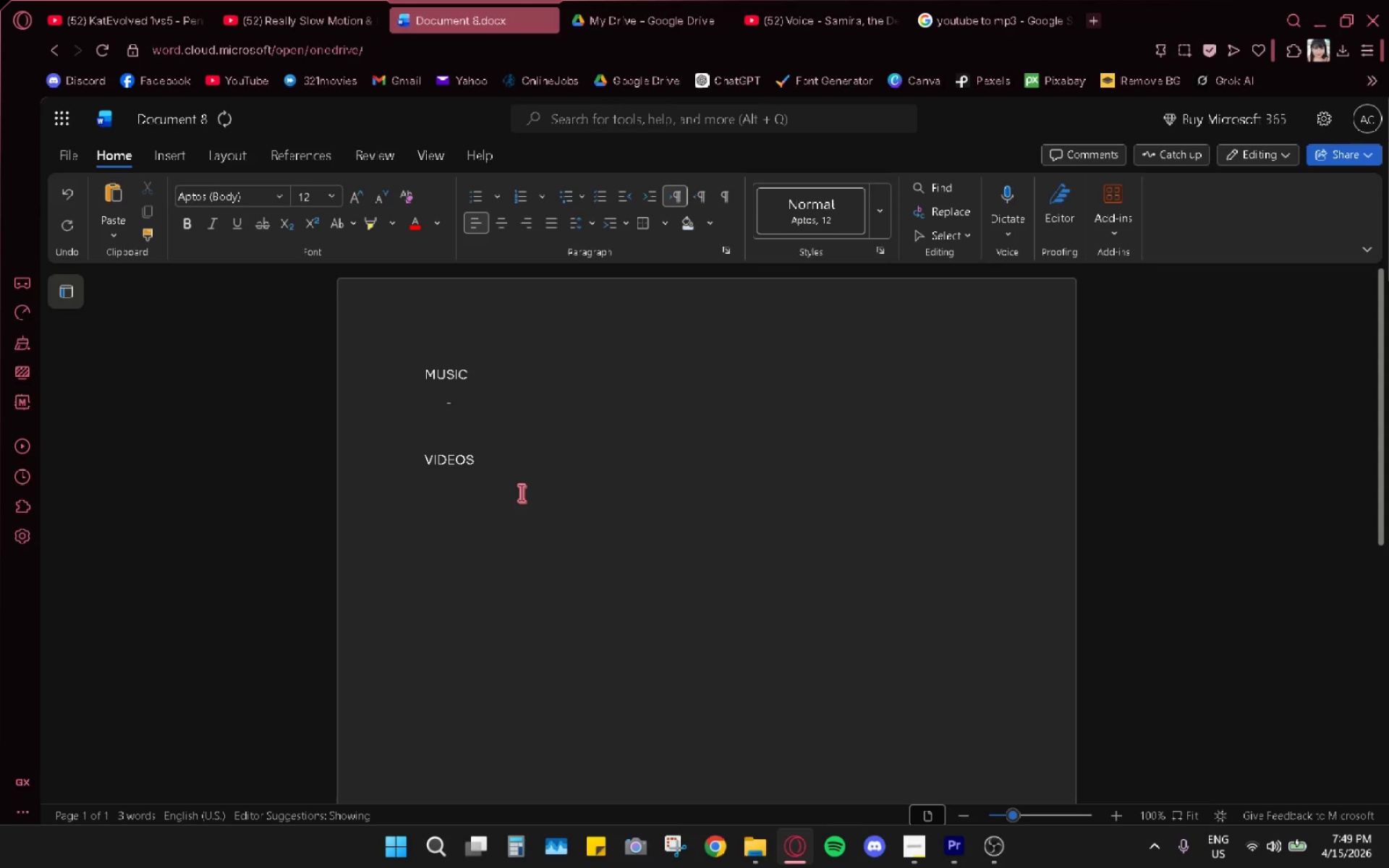 
key(Backslash)
 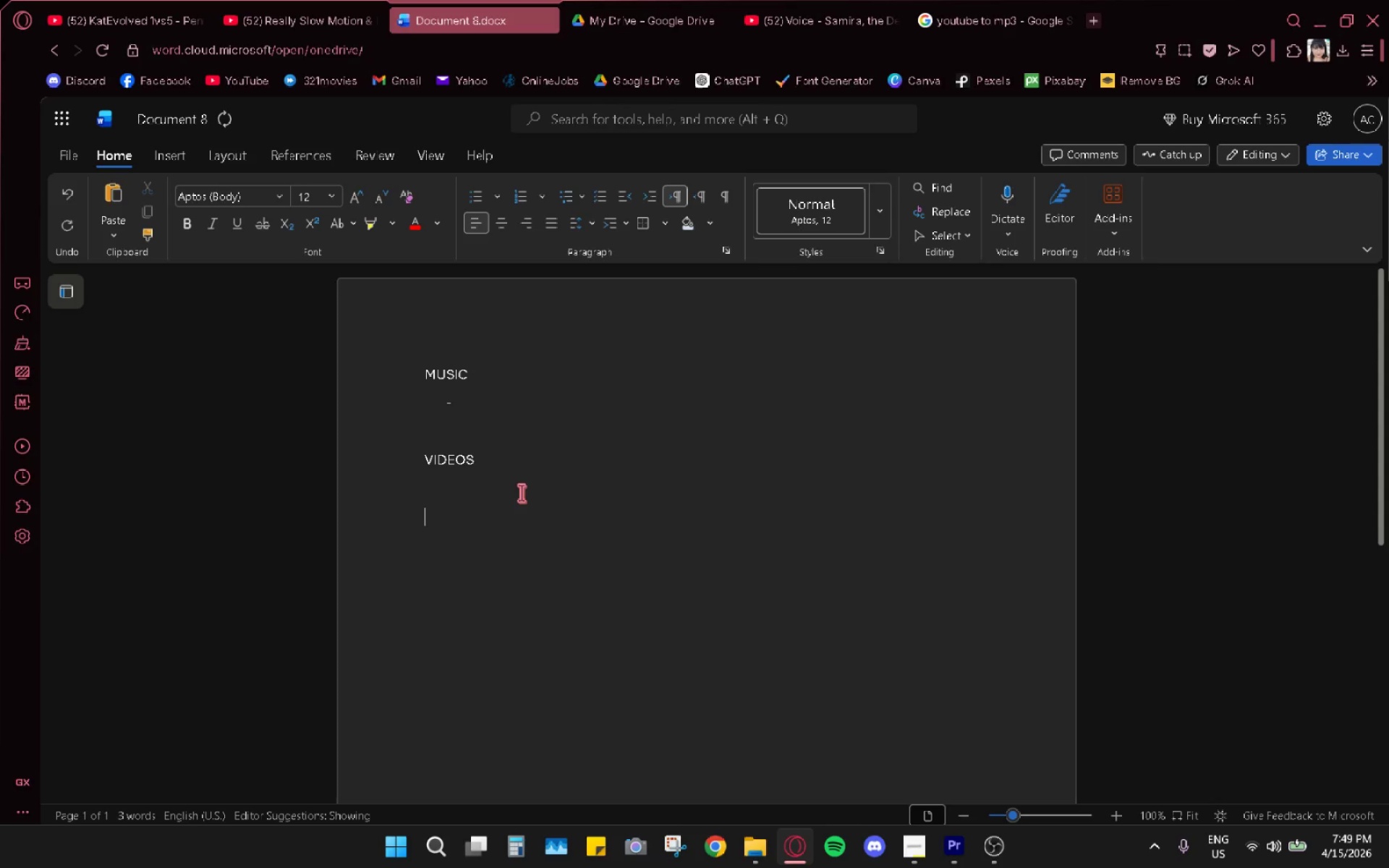 
key(Backspace)
 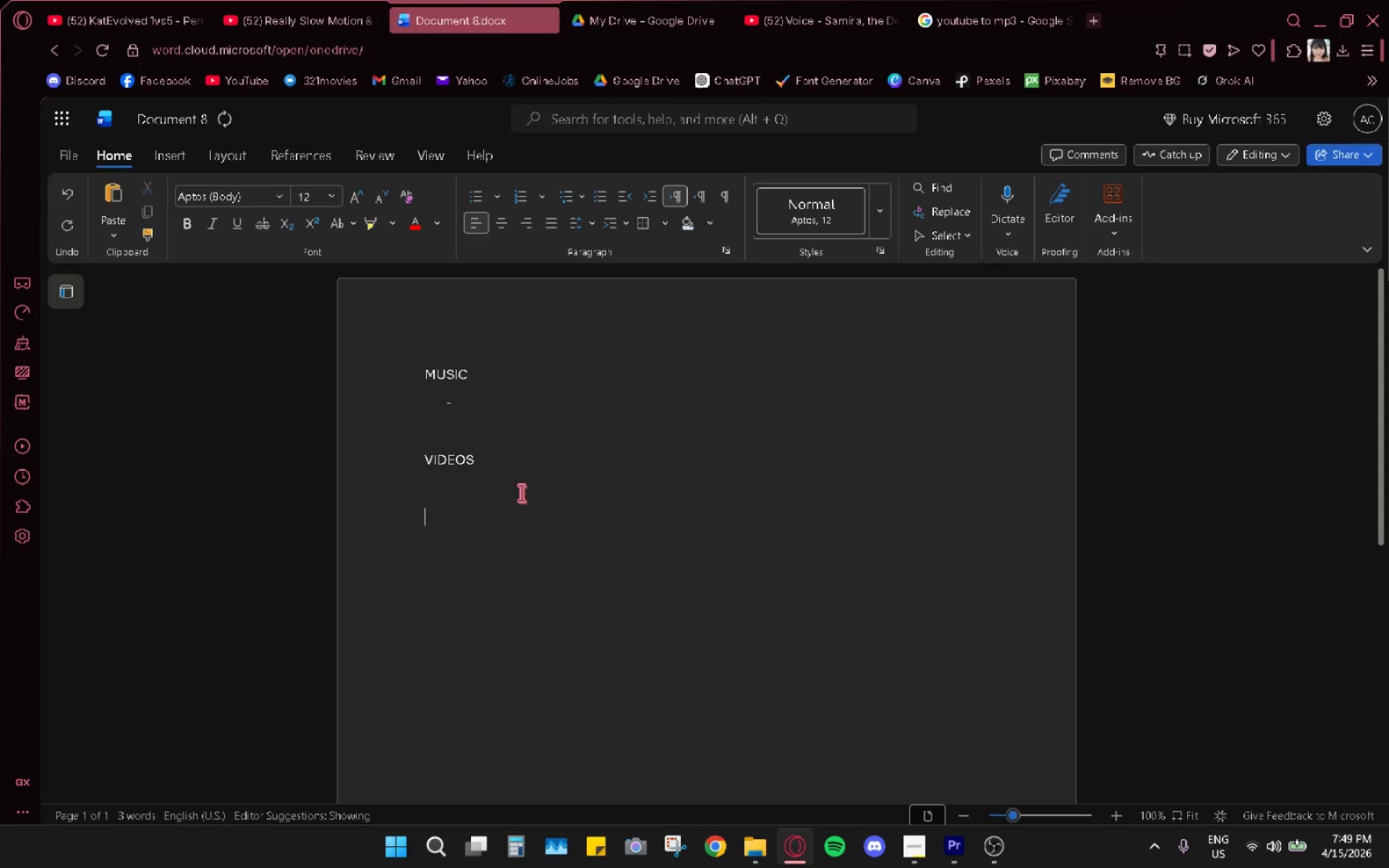 
key(Backspace)
 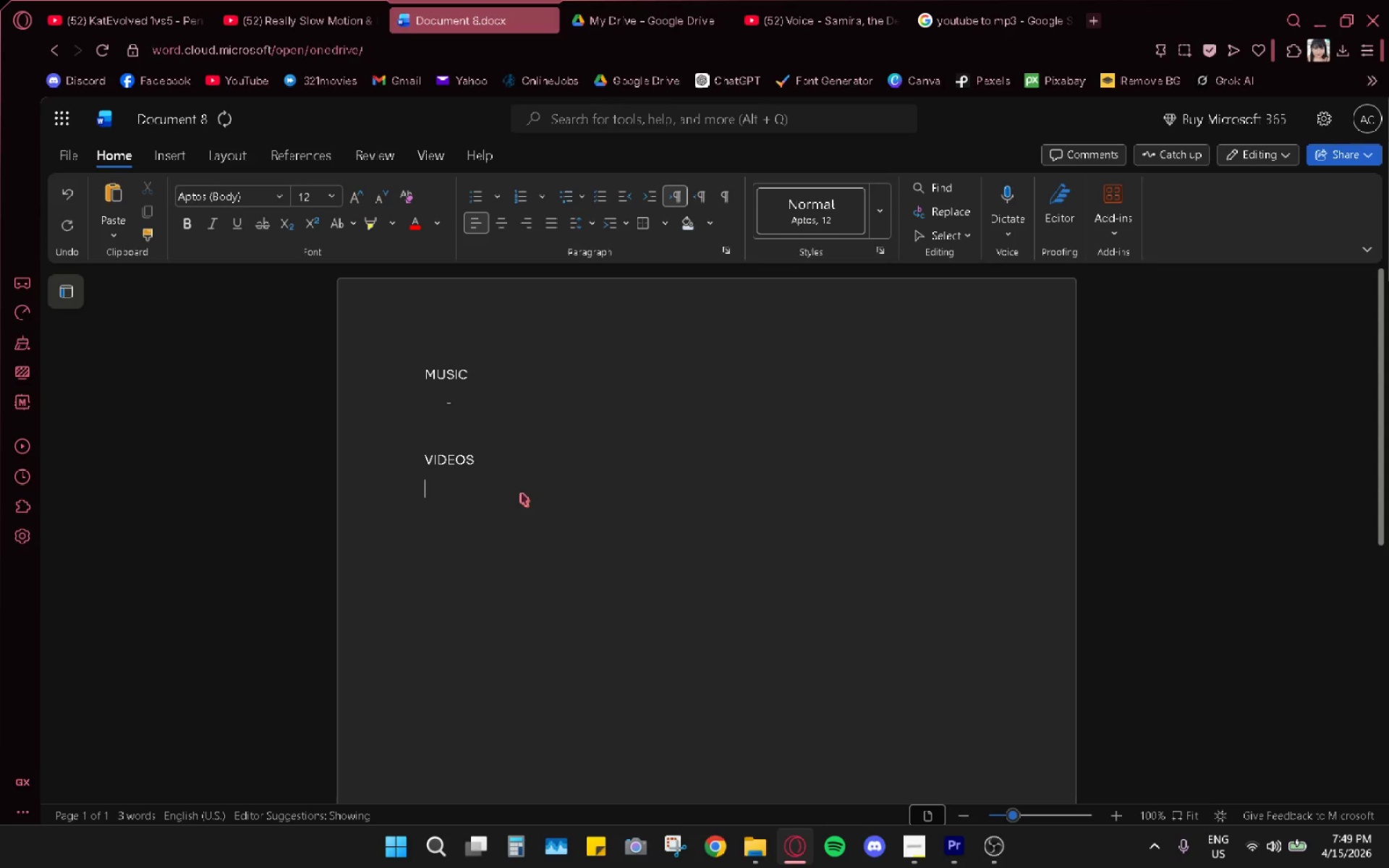 
key(Backspace)
 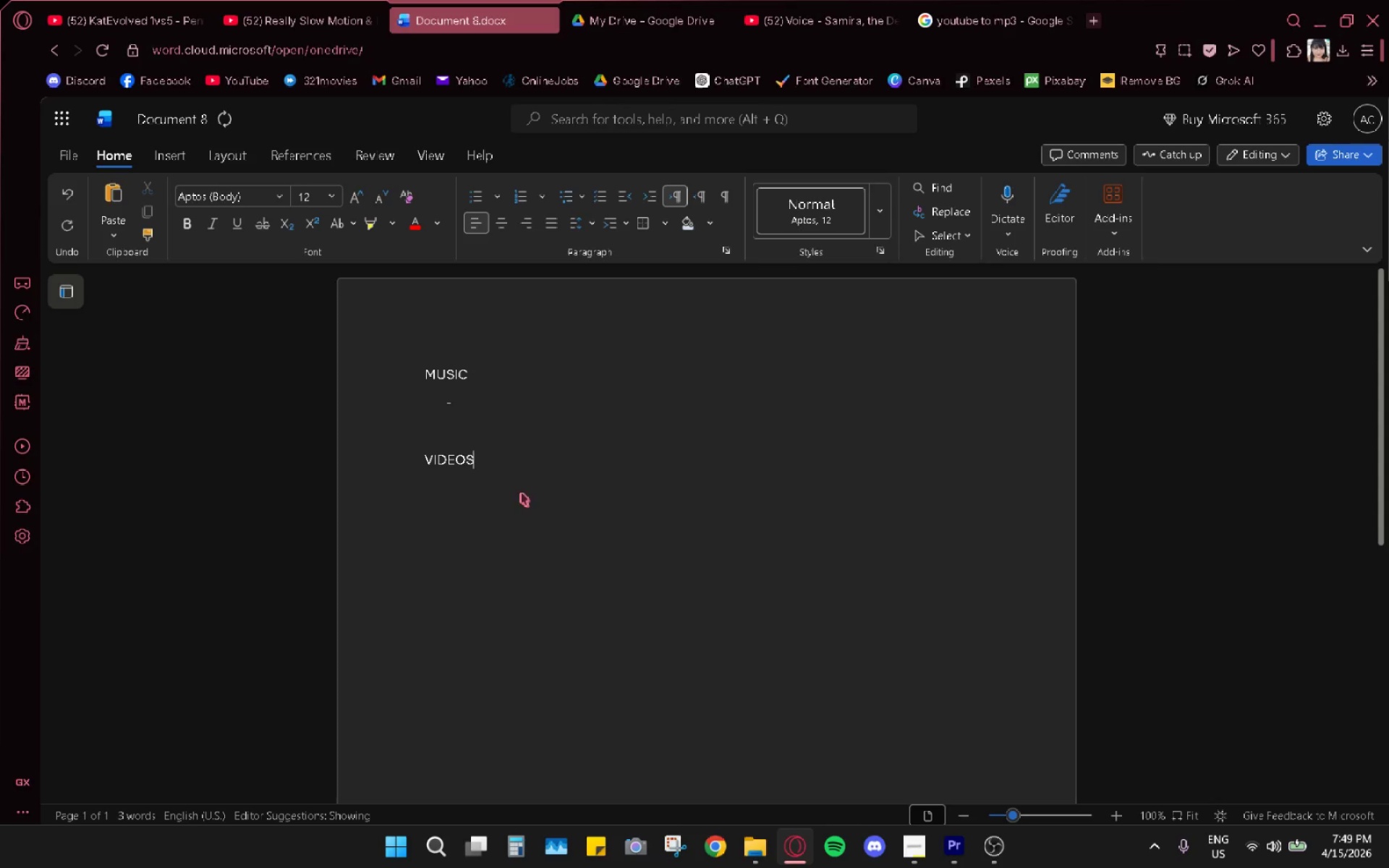 
key(Enter)
 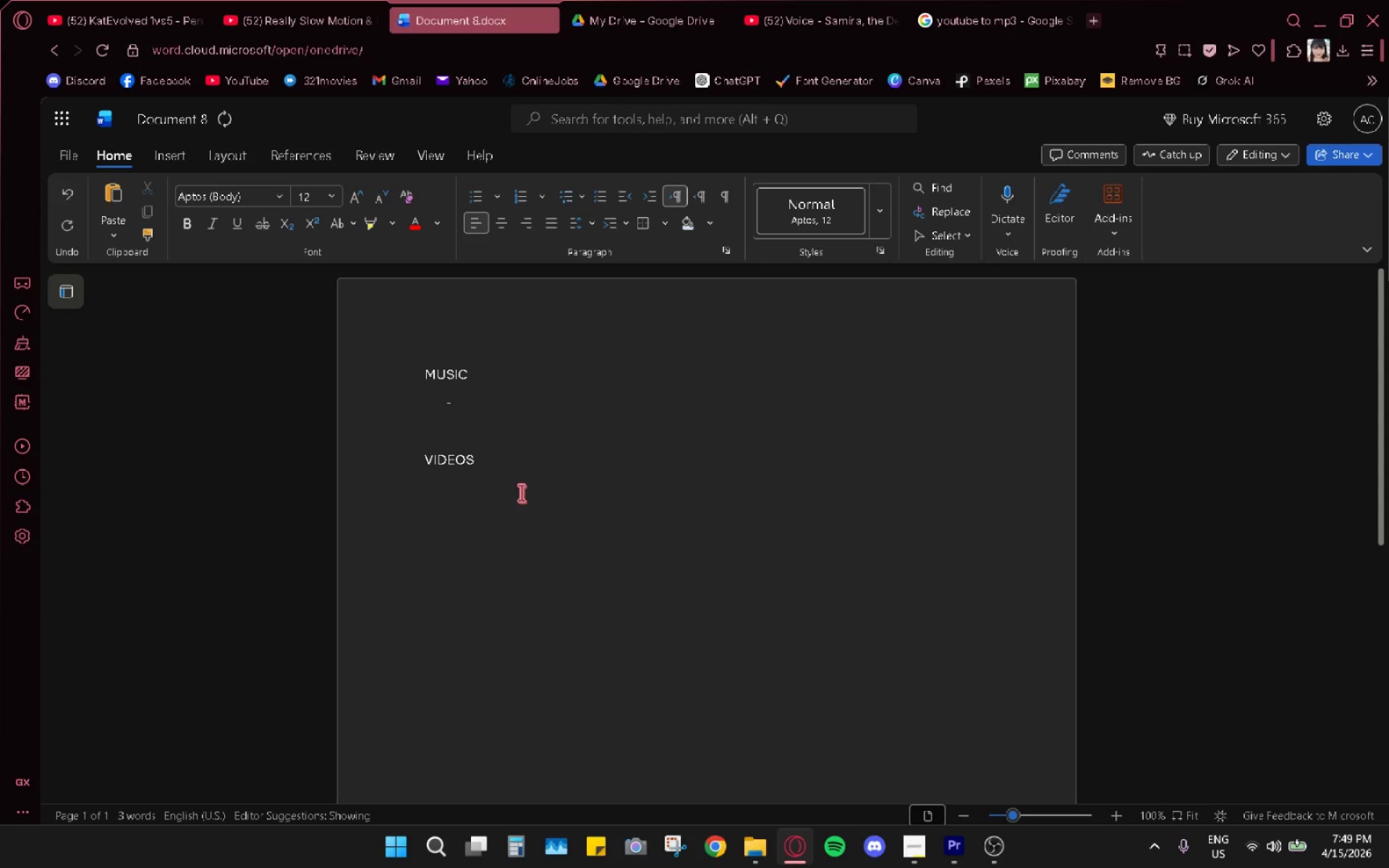 
key(Space)
 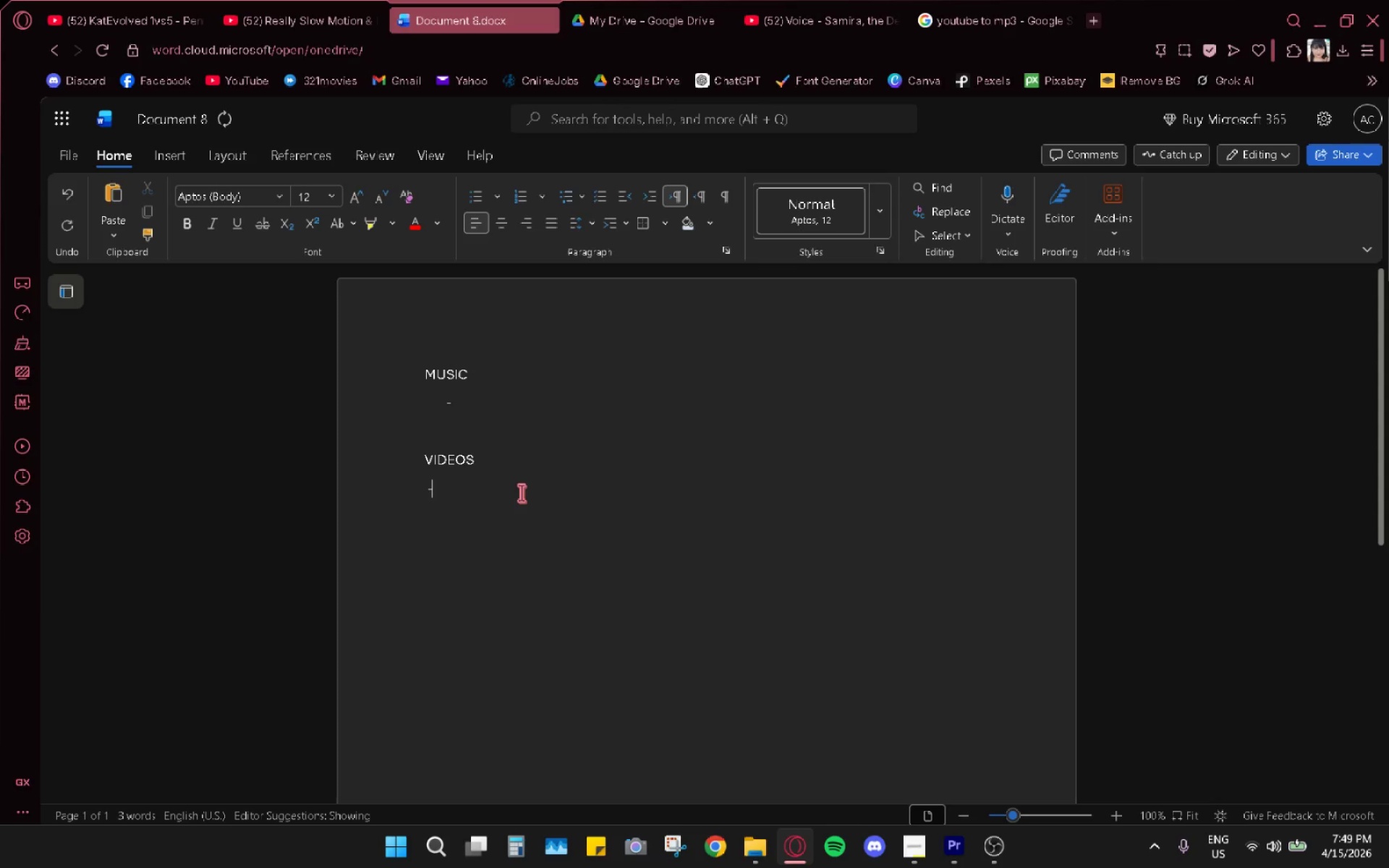 
key(Minus)
 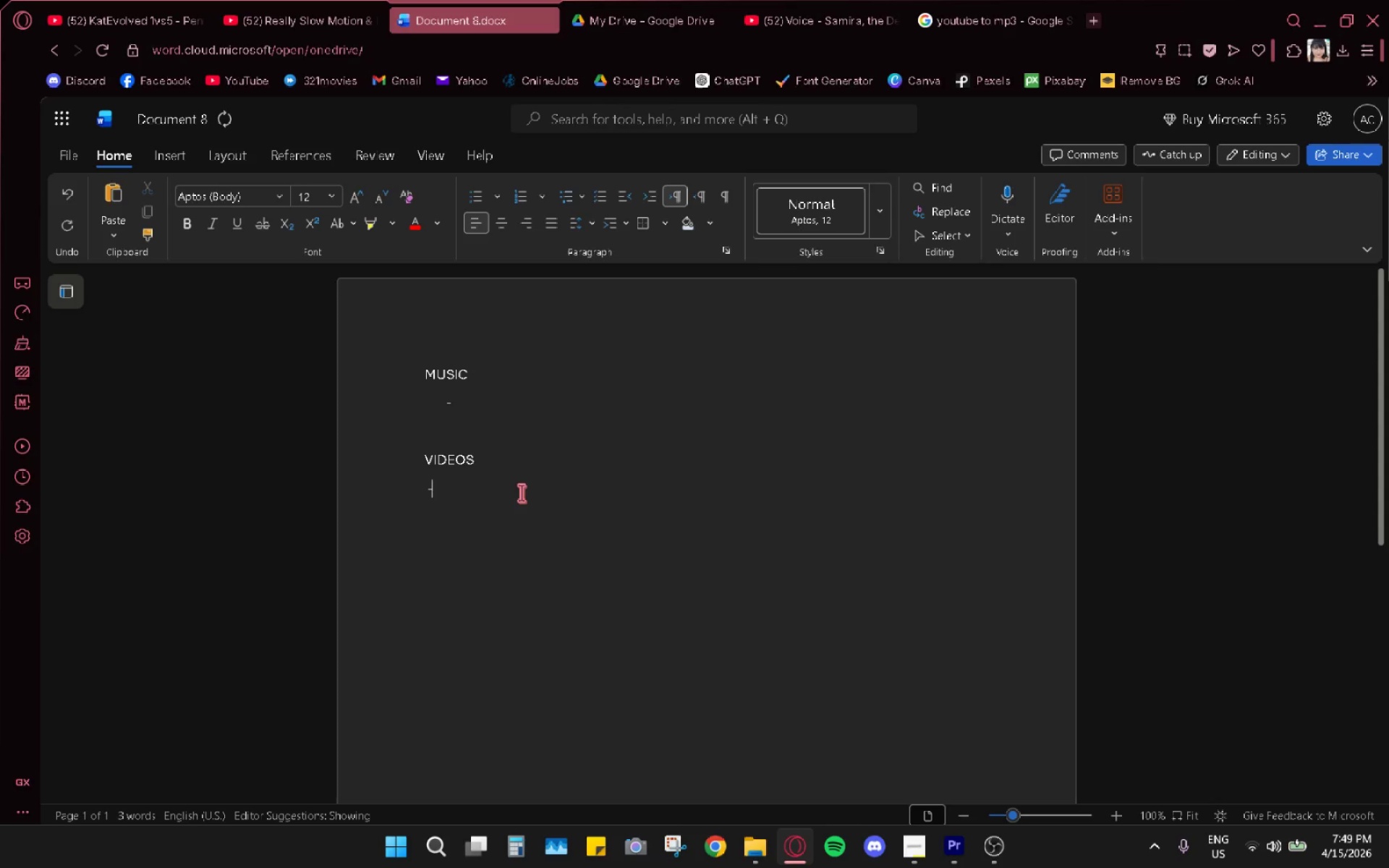 
key(Backspace)
 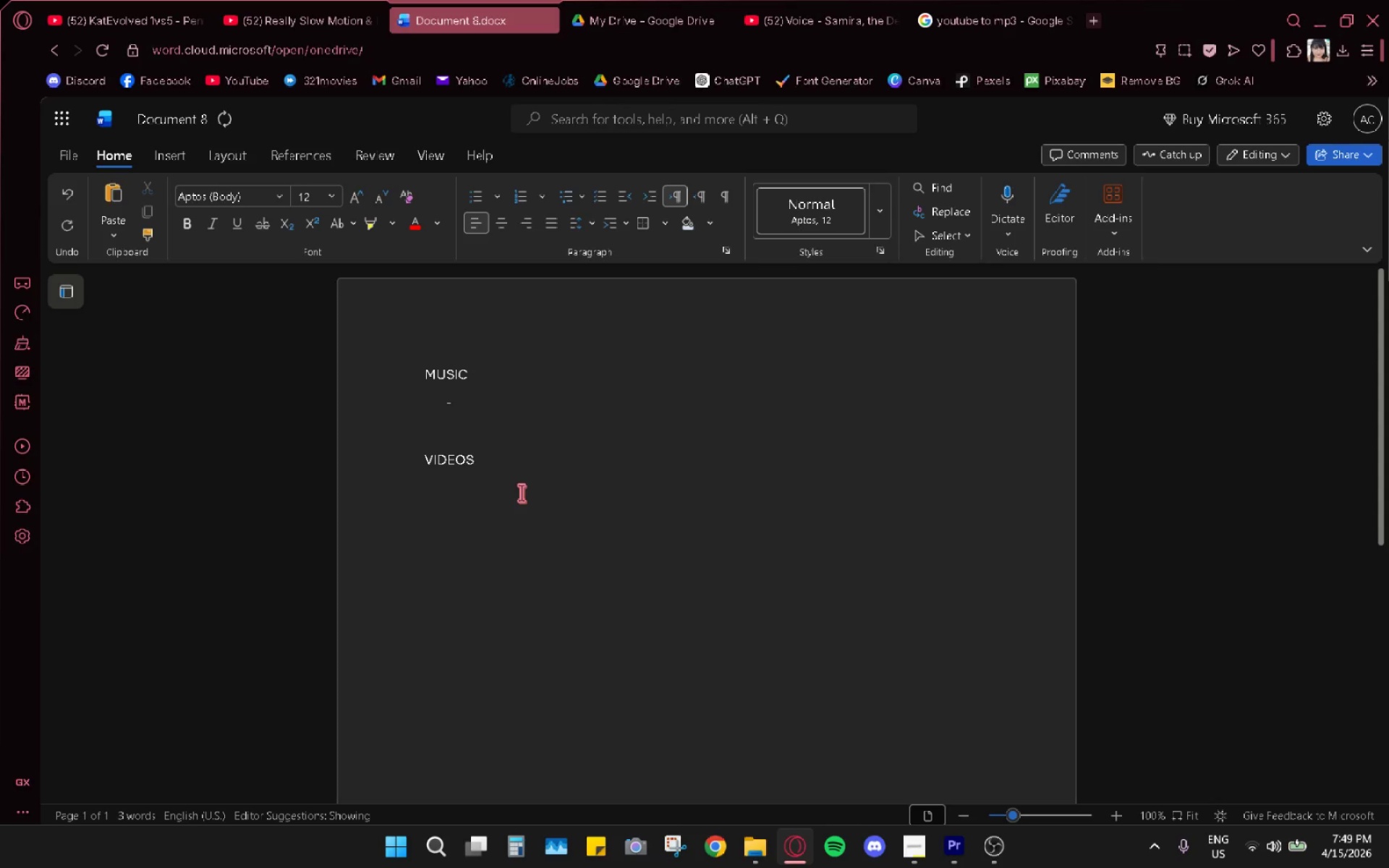 
key(Space)
 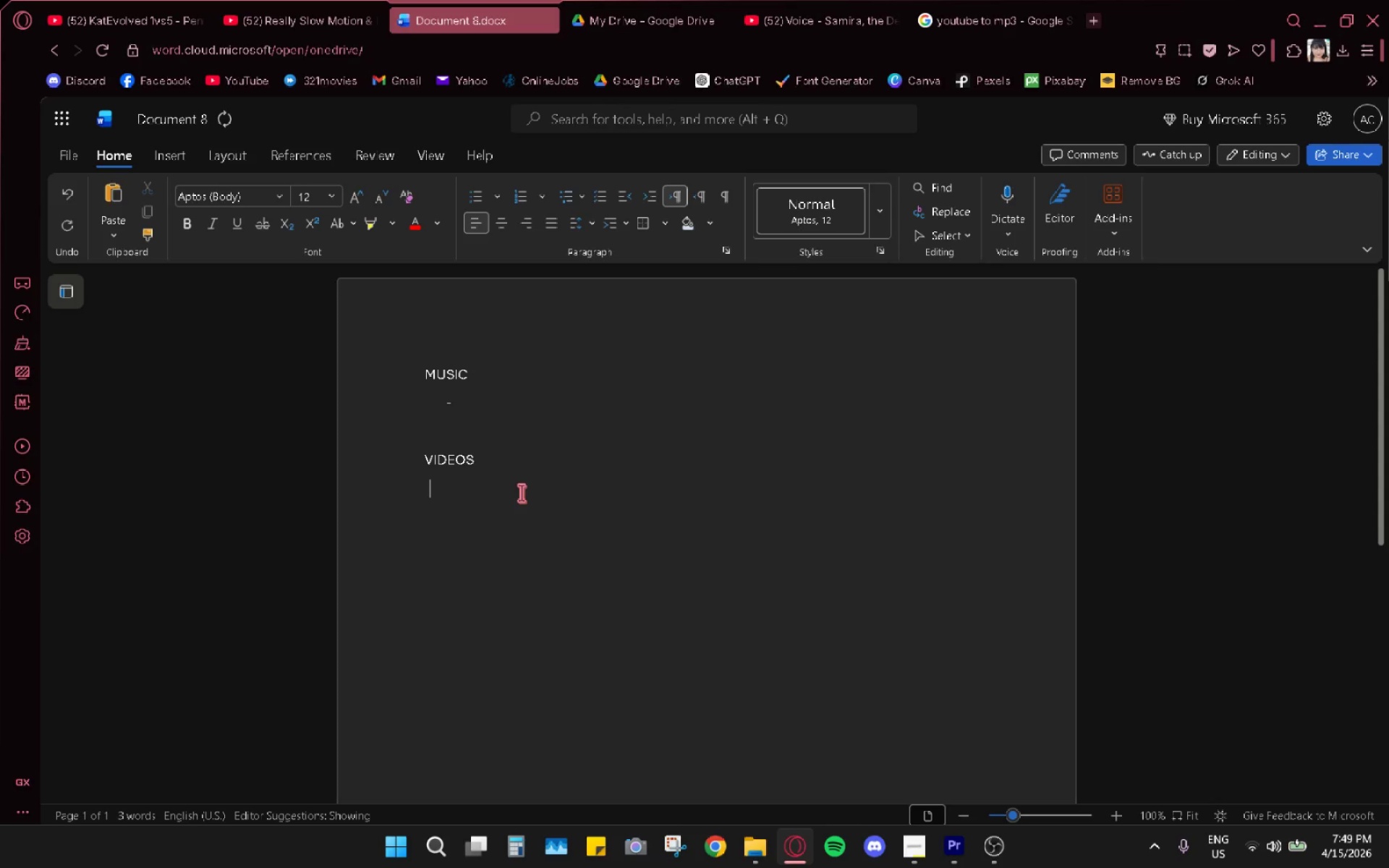 
key(Backspace)
 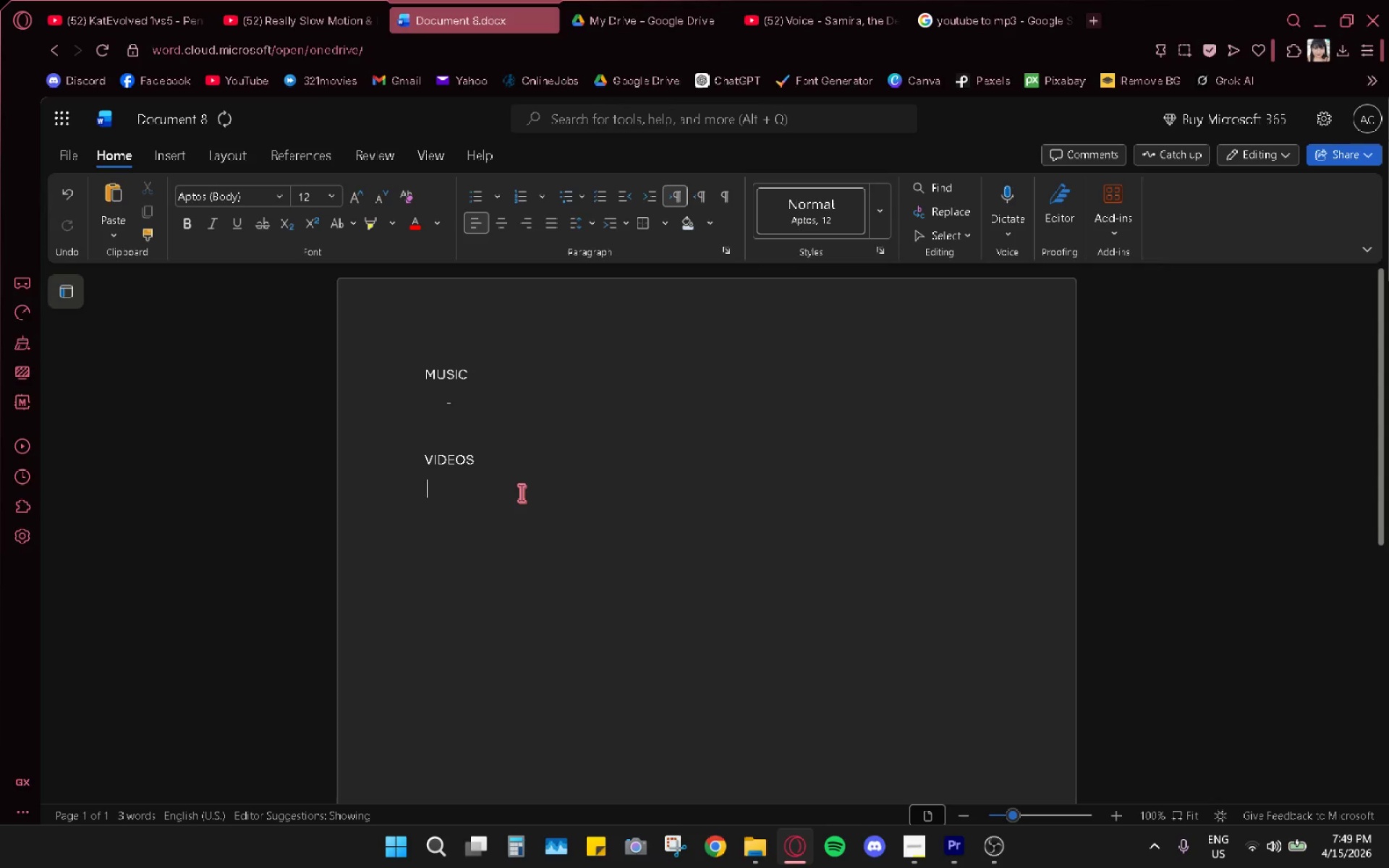 
key(Minus)
 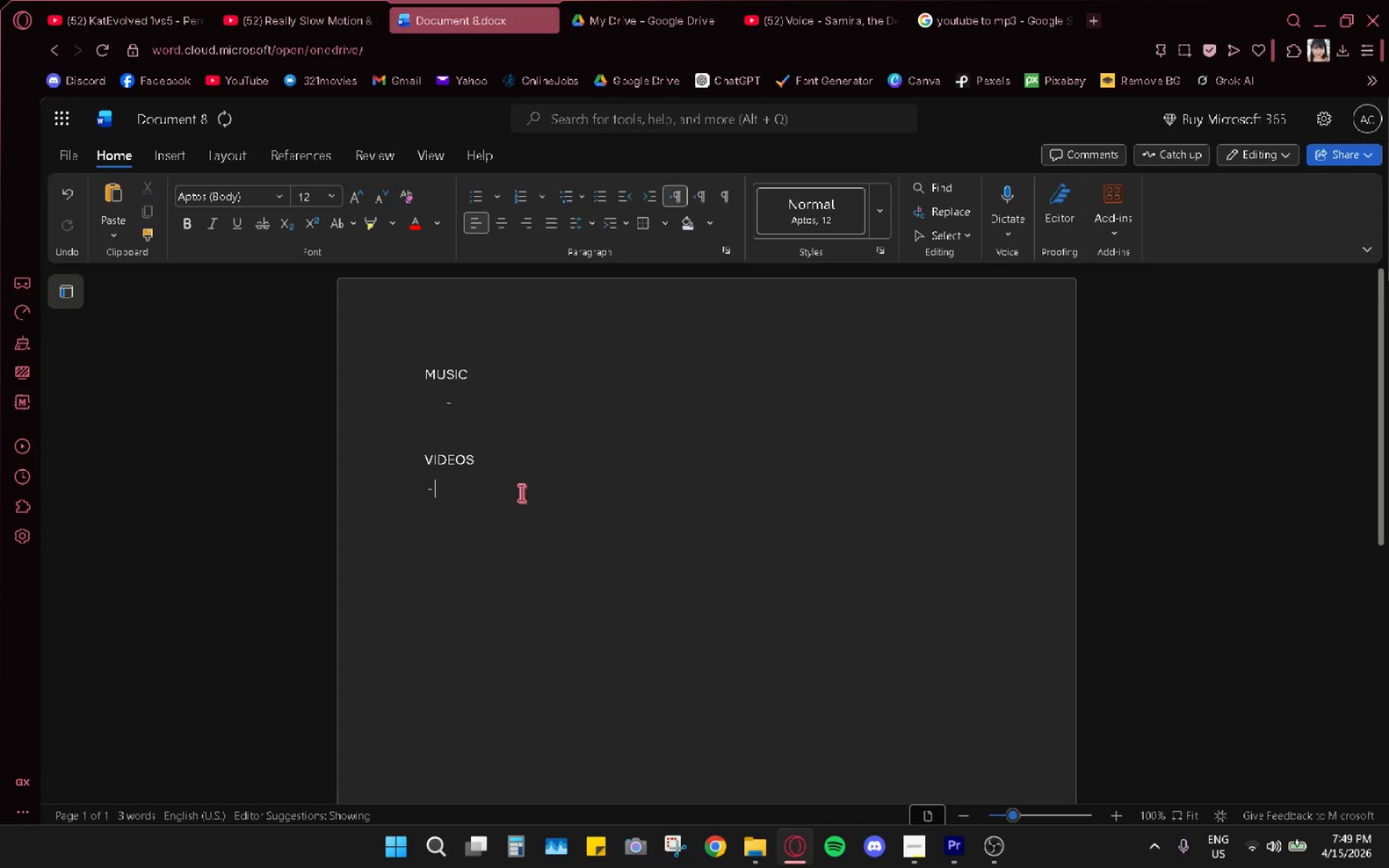 
key(Space)
 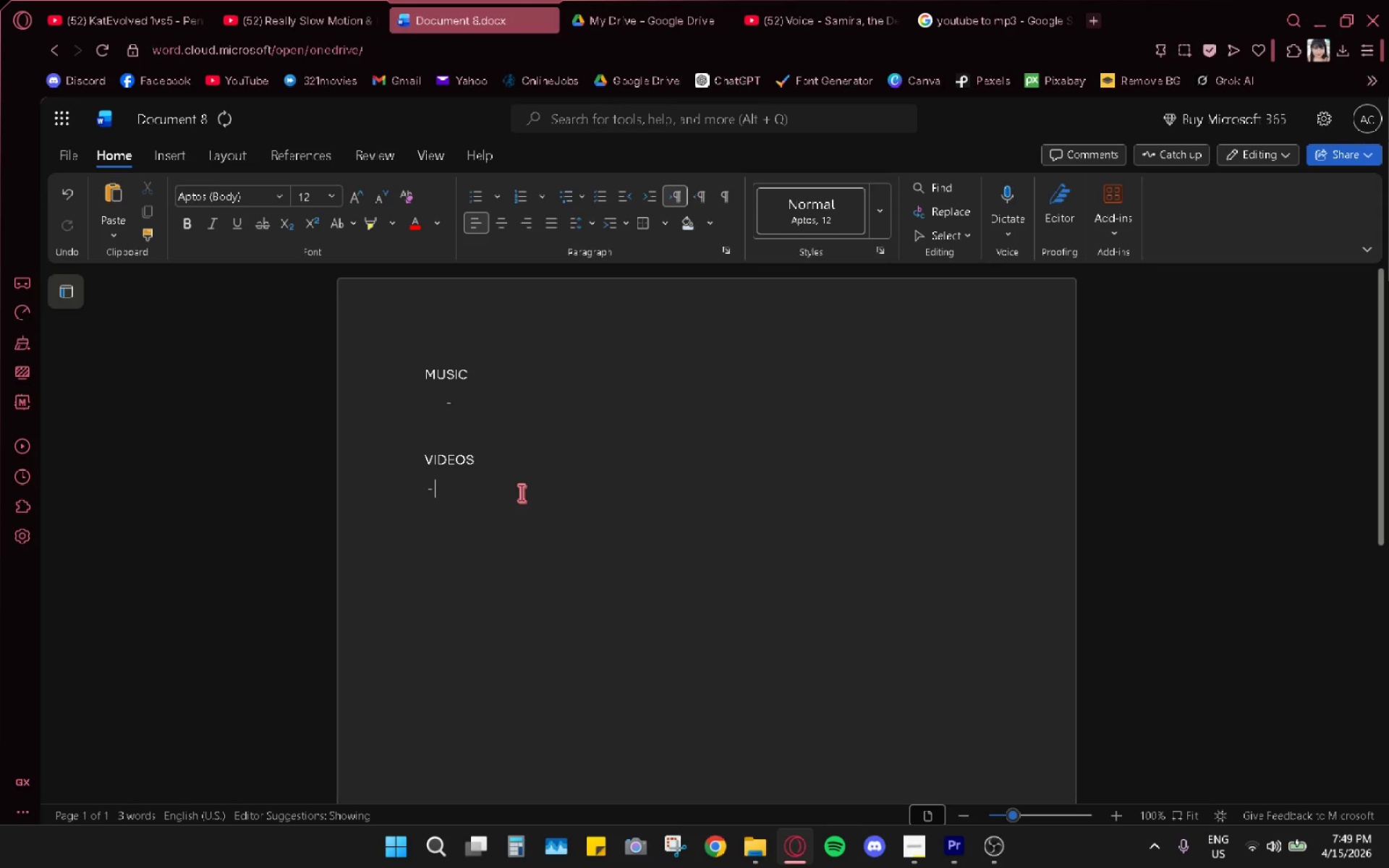 
key(Backspace)
 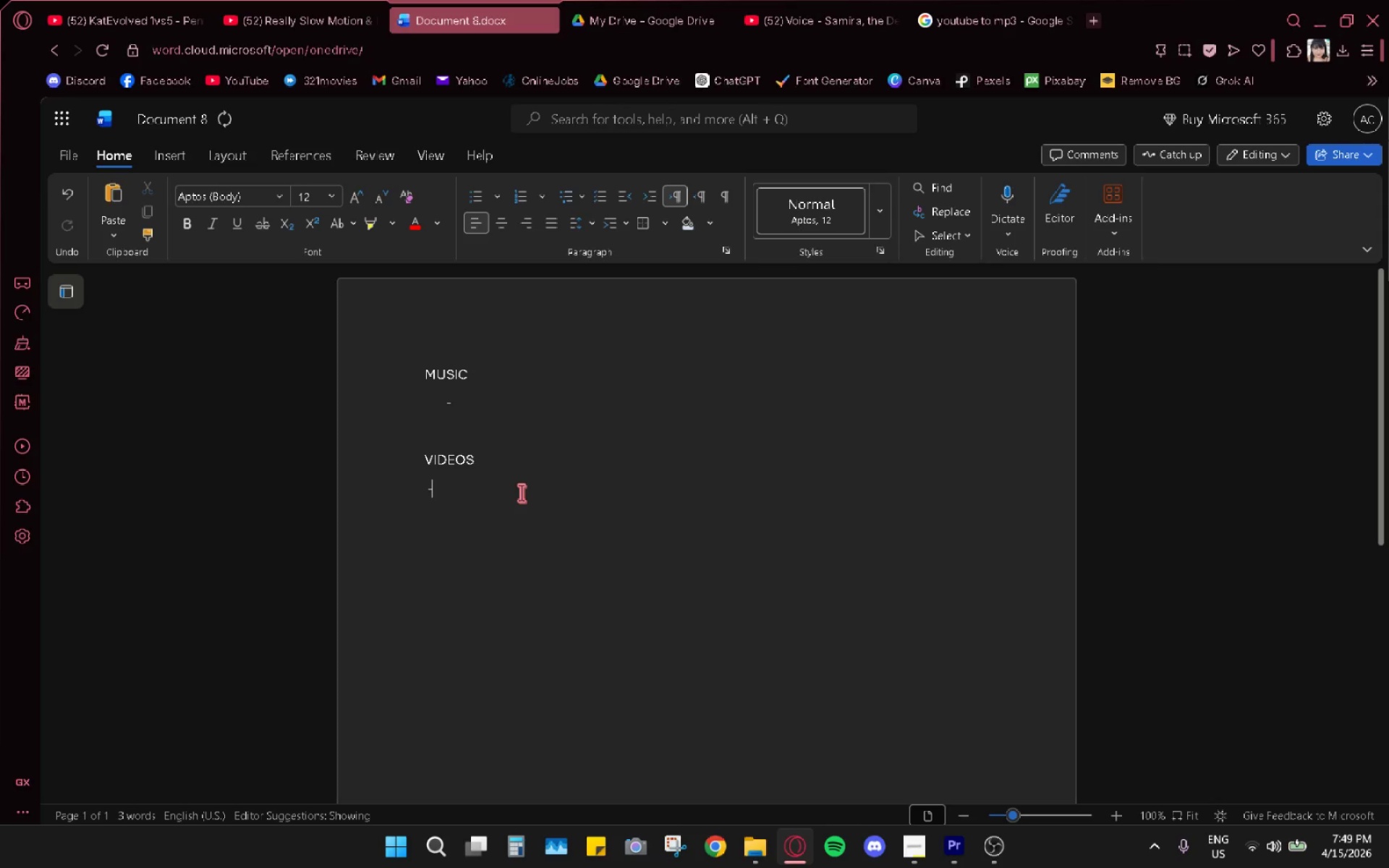 
key(Backspace)
 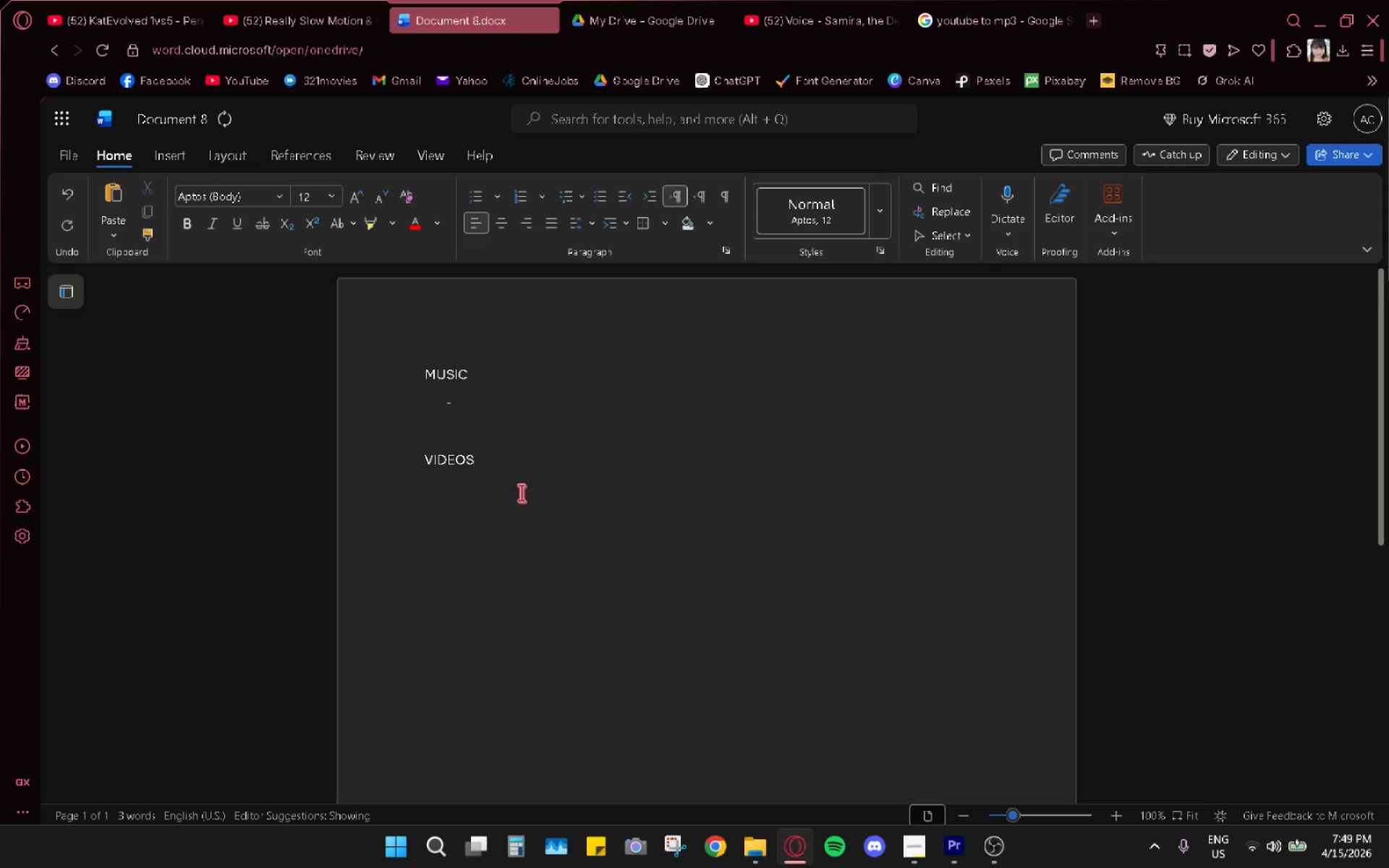 
key(Space)
 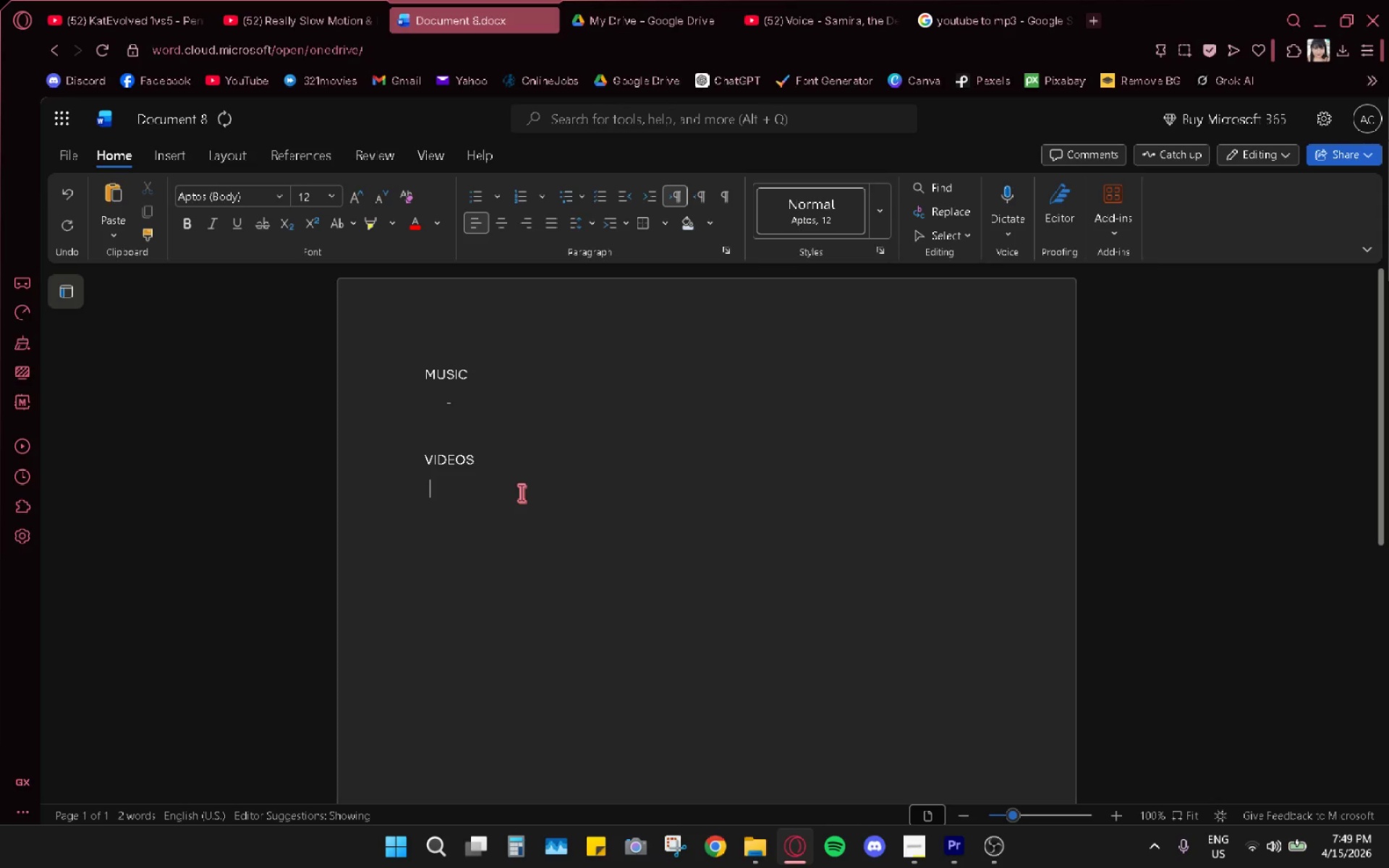 
key(Backspace)
 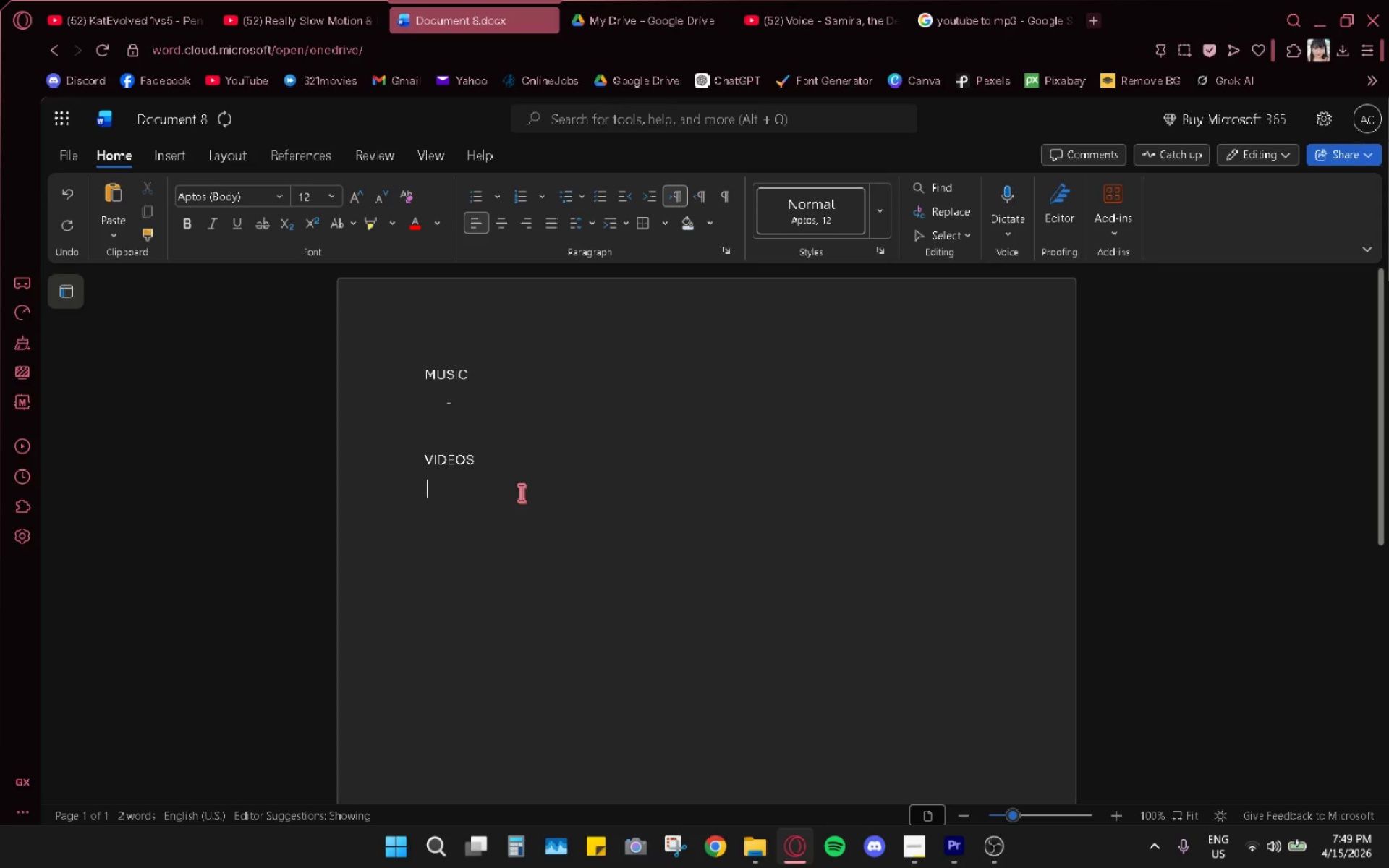 
key(Backspace)
 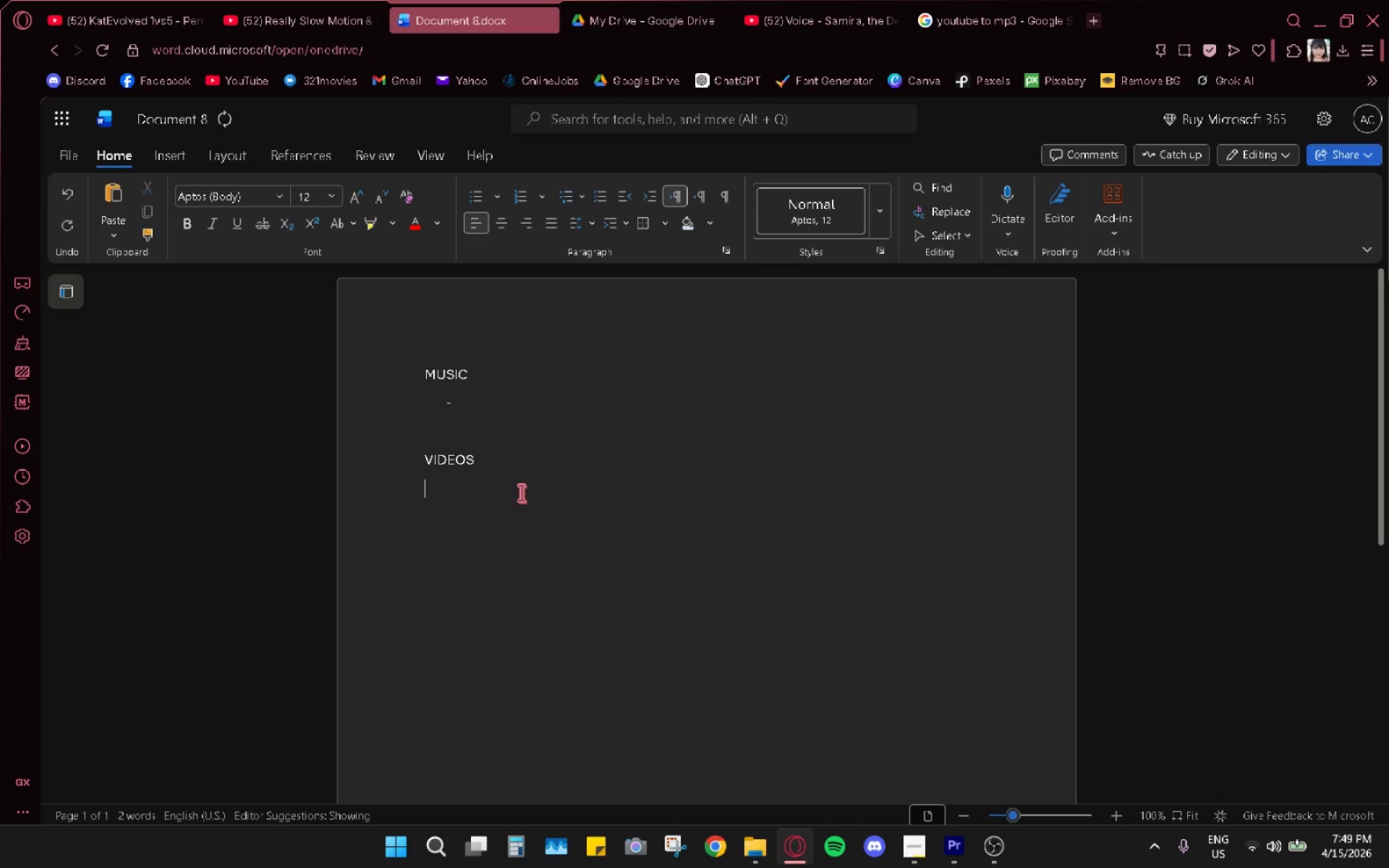 
key(Backspace)
 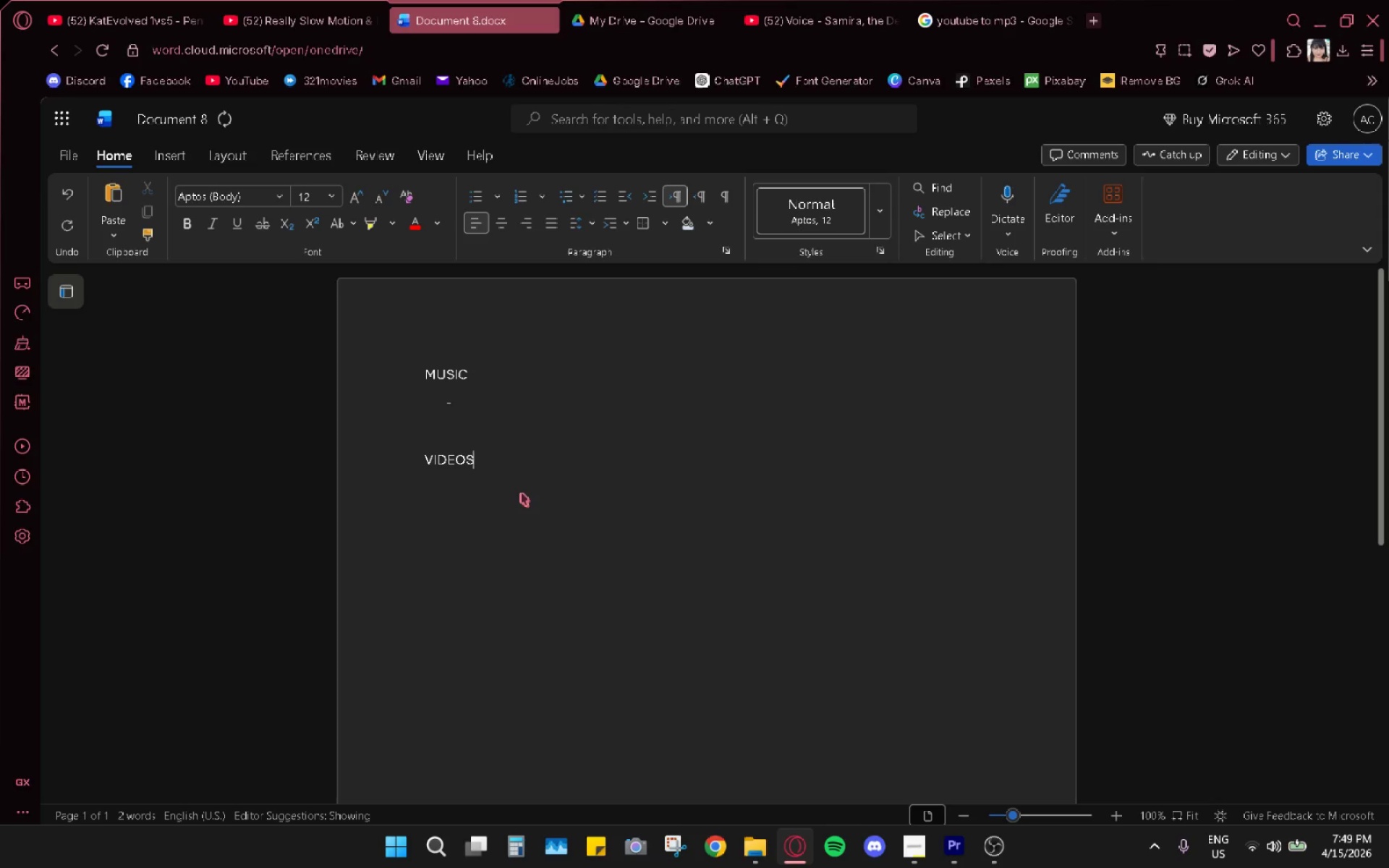 
key(Enter)
 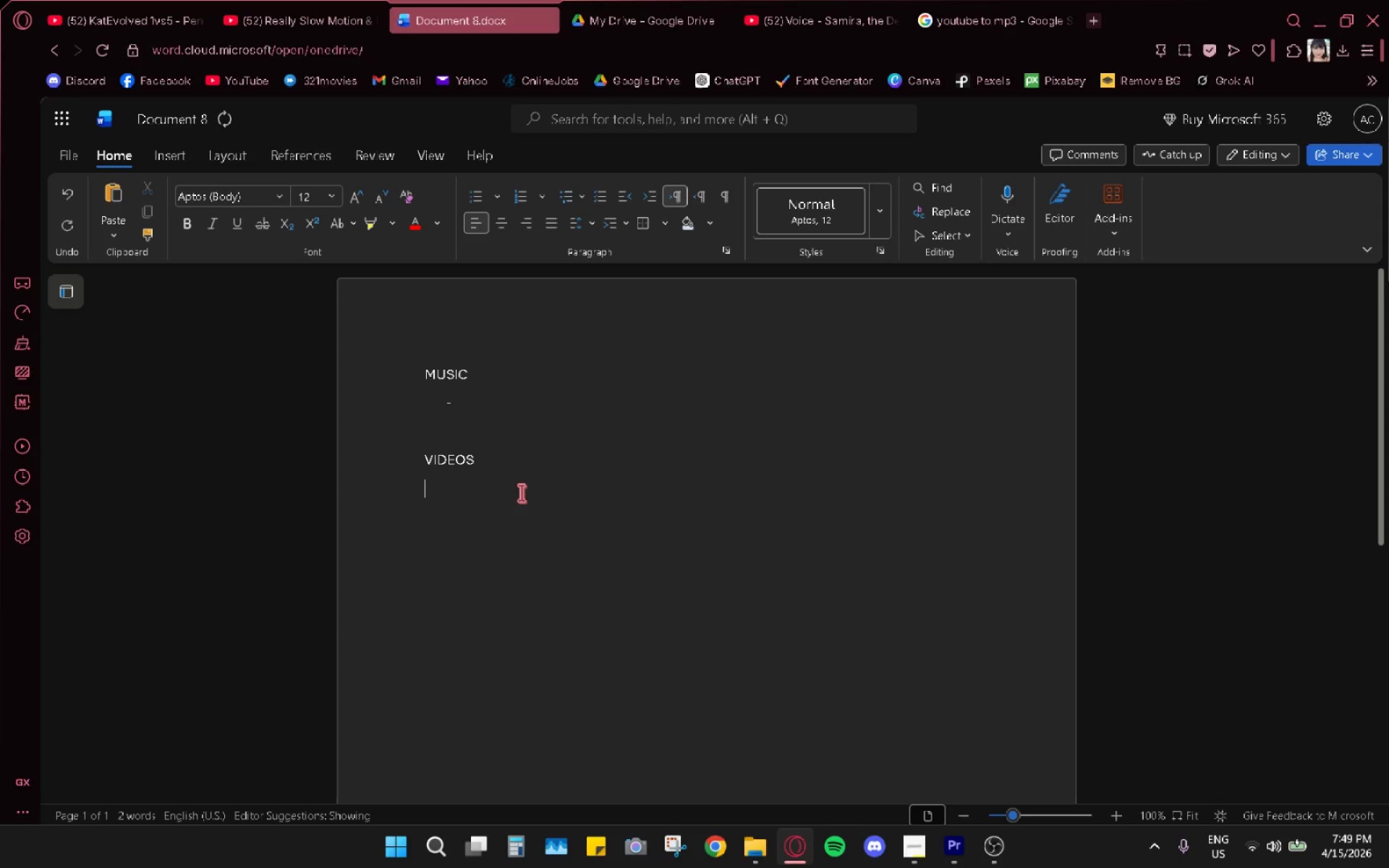 
type(- Self recorded gameplay footage)
 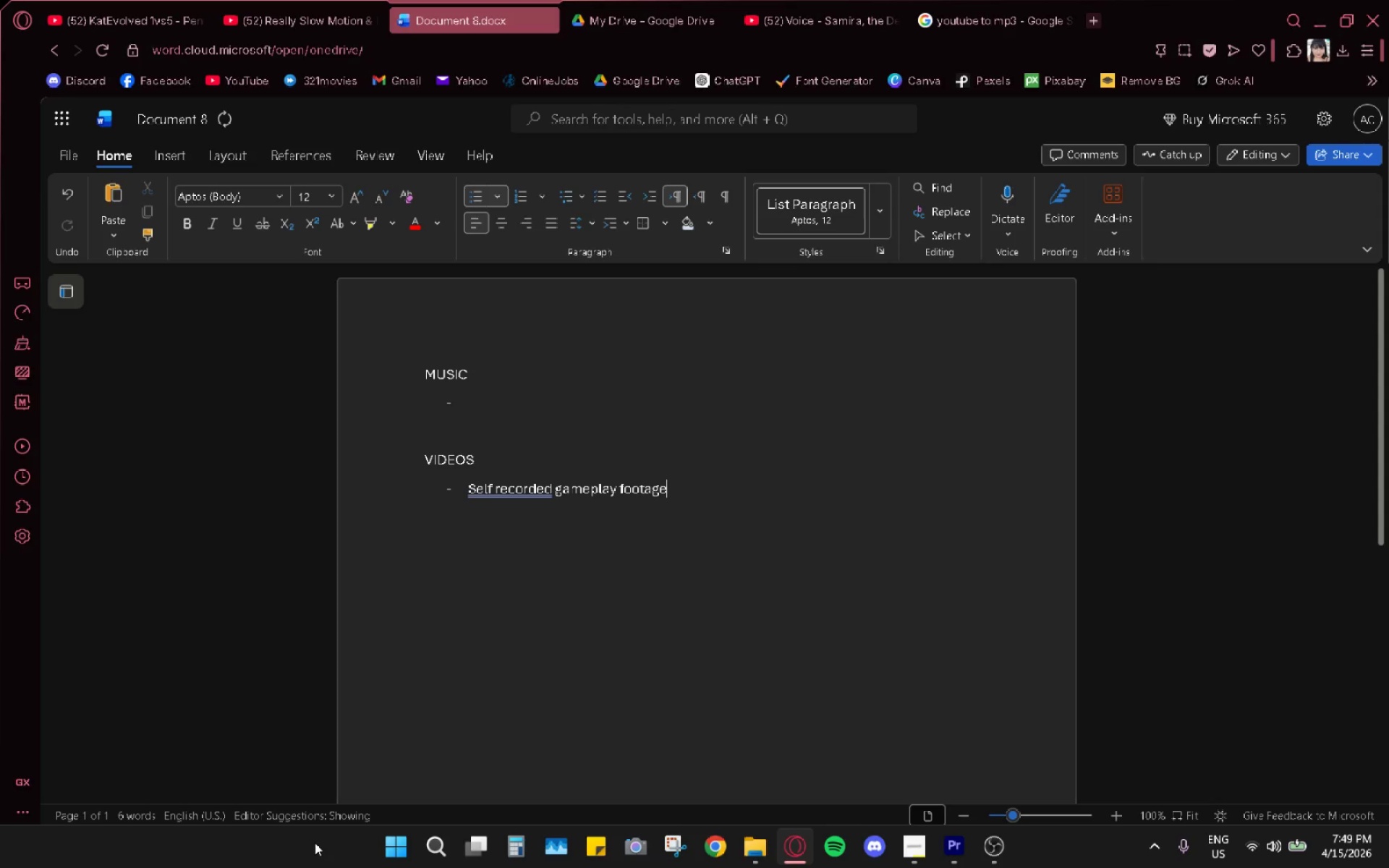 
key(Enter)
 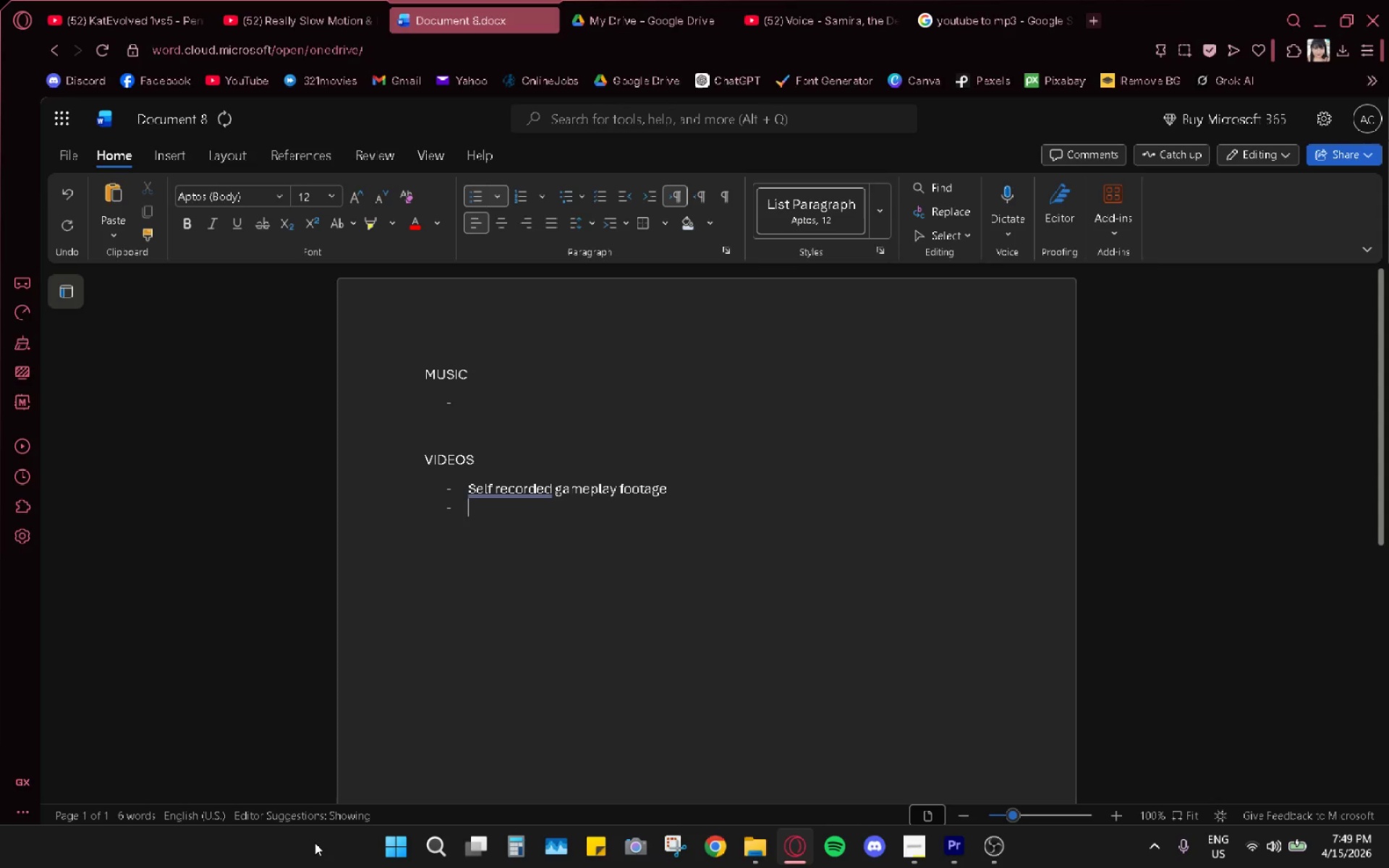 
key(Enter)
 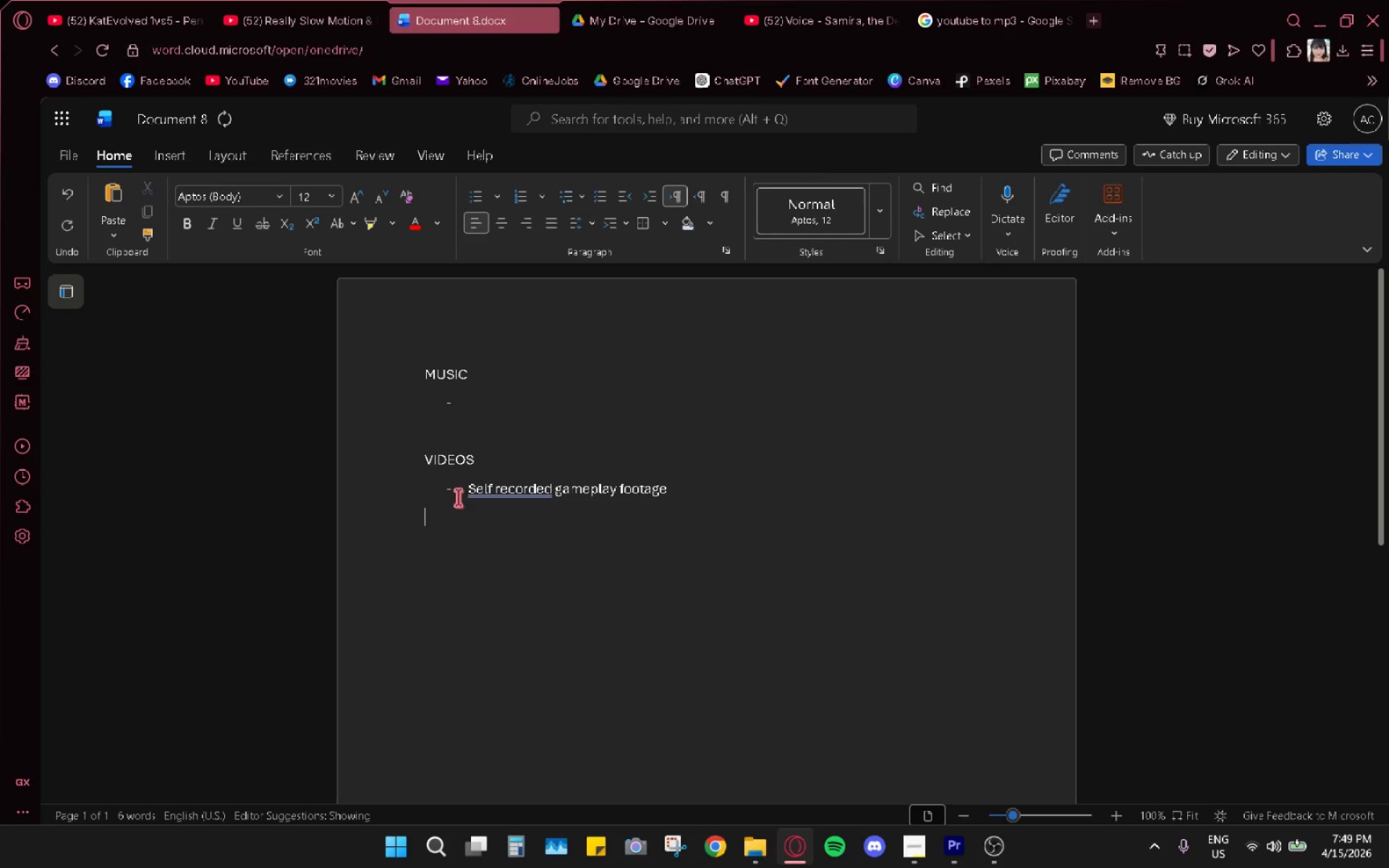 
left_click_drag(start_coordinate=[492, 490], to_coordinate=[499, 495])
 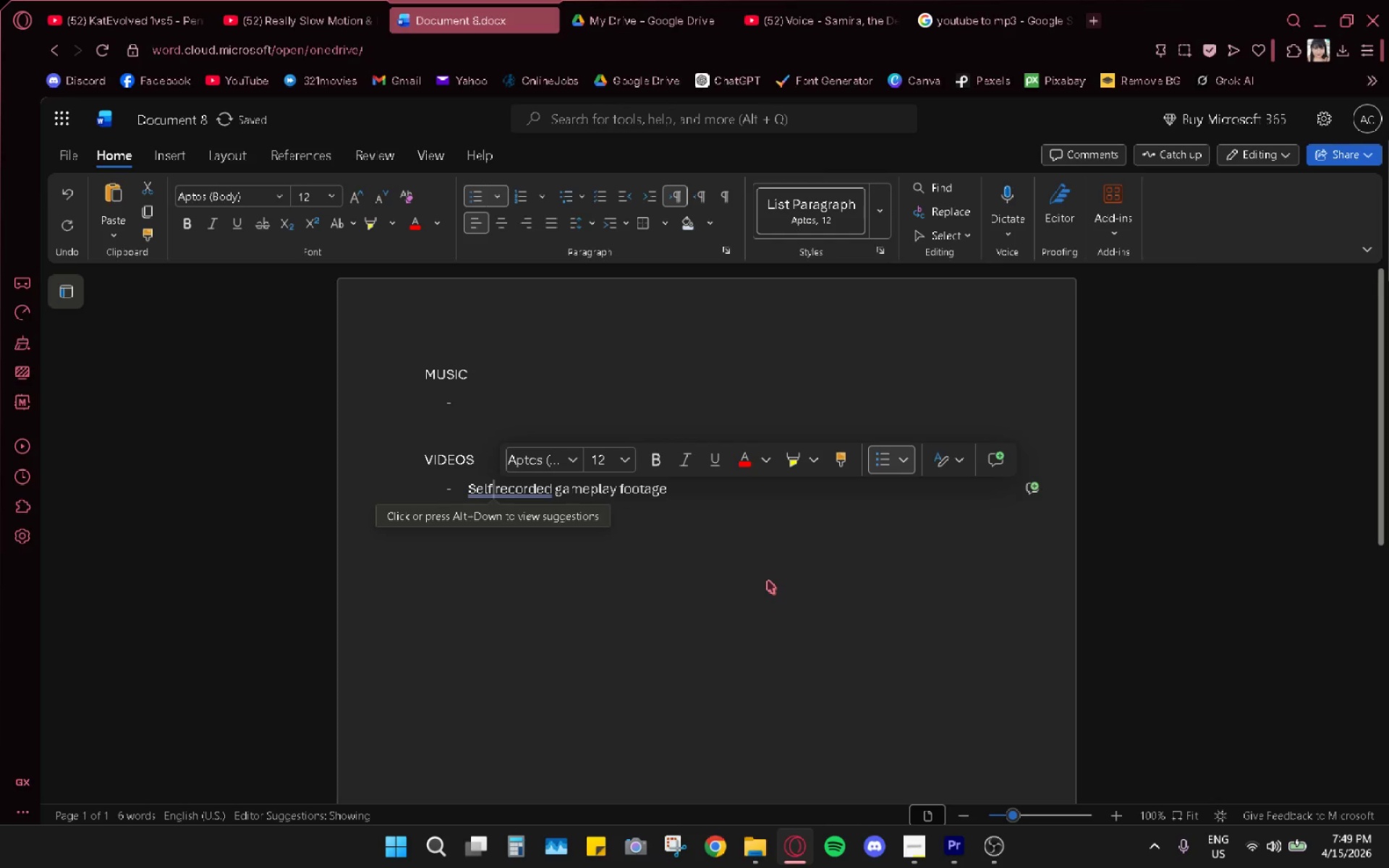 
key(Minus)
 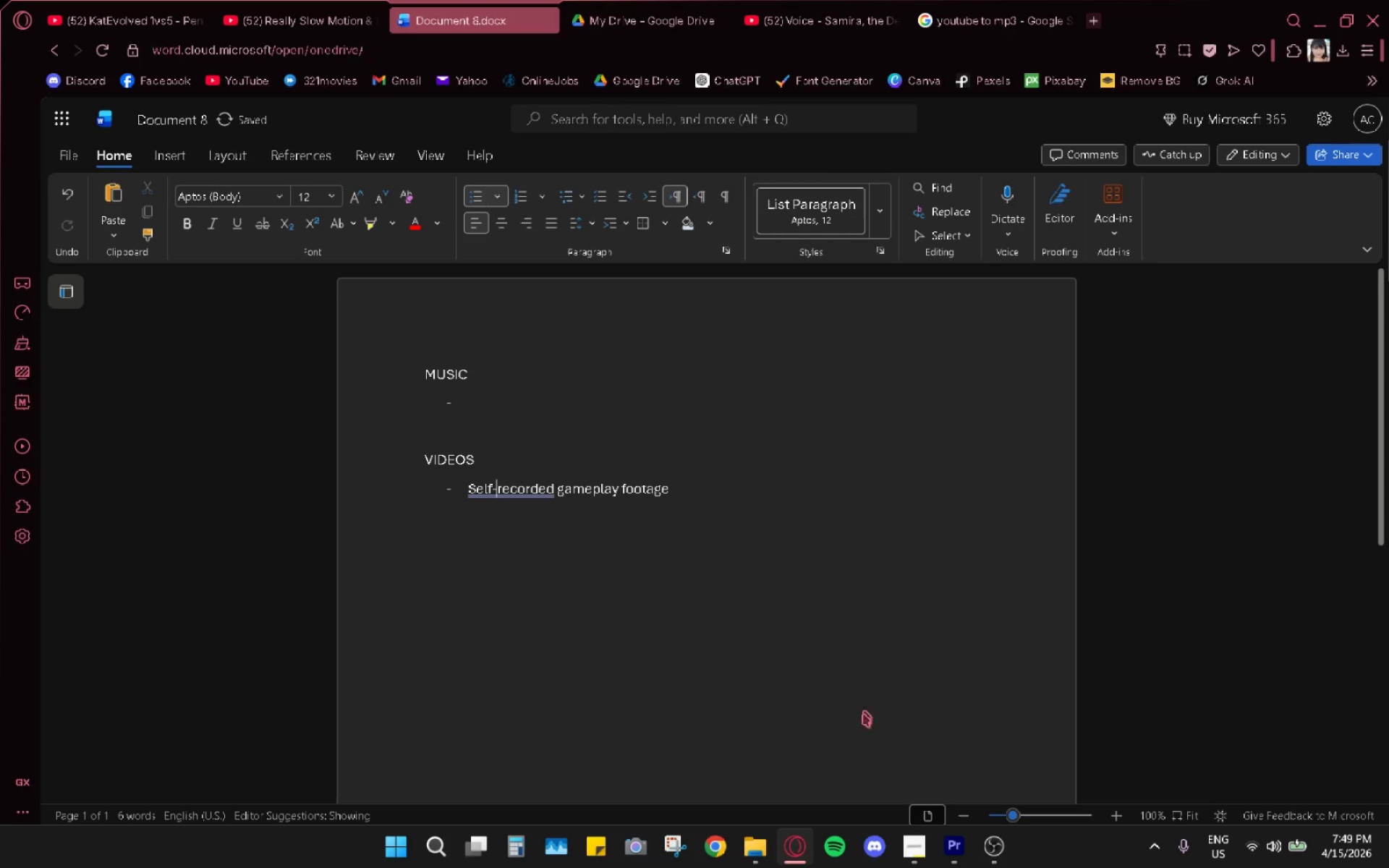 
left_click([817, 753])
 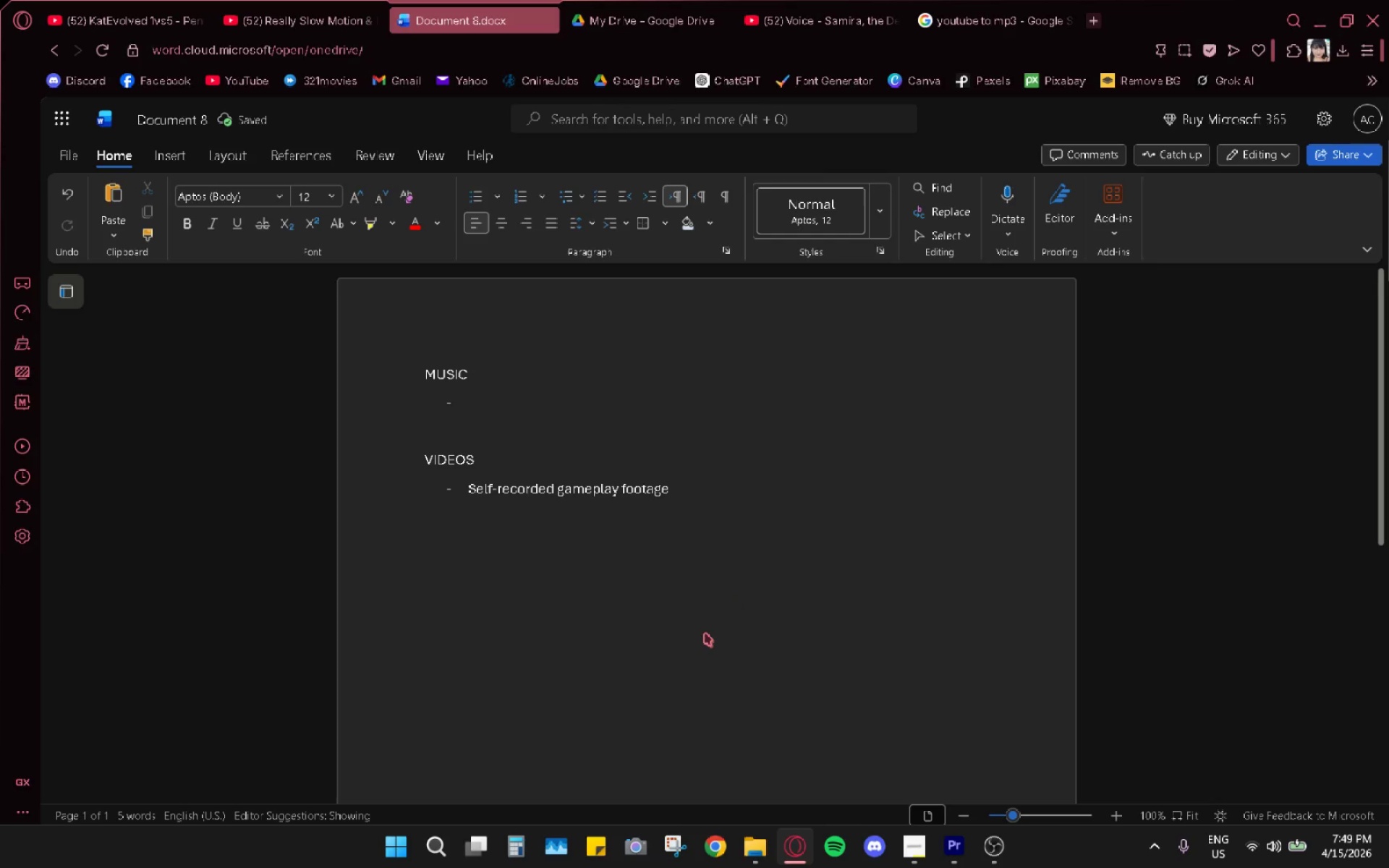 
key(ArrowDown)
 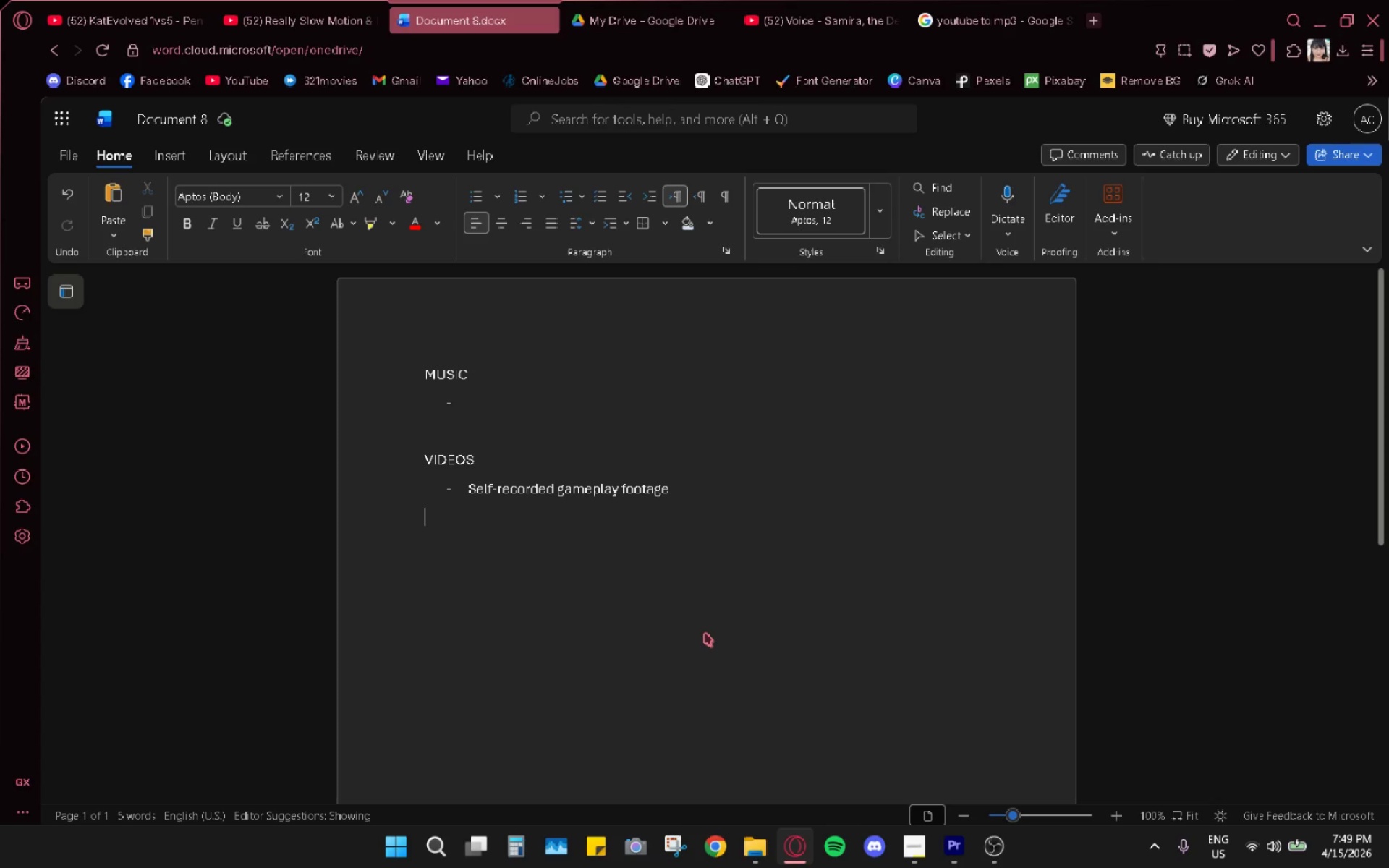 
key(Enter)
 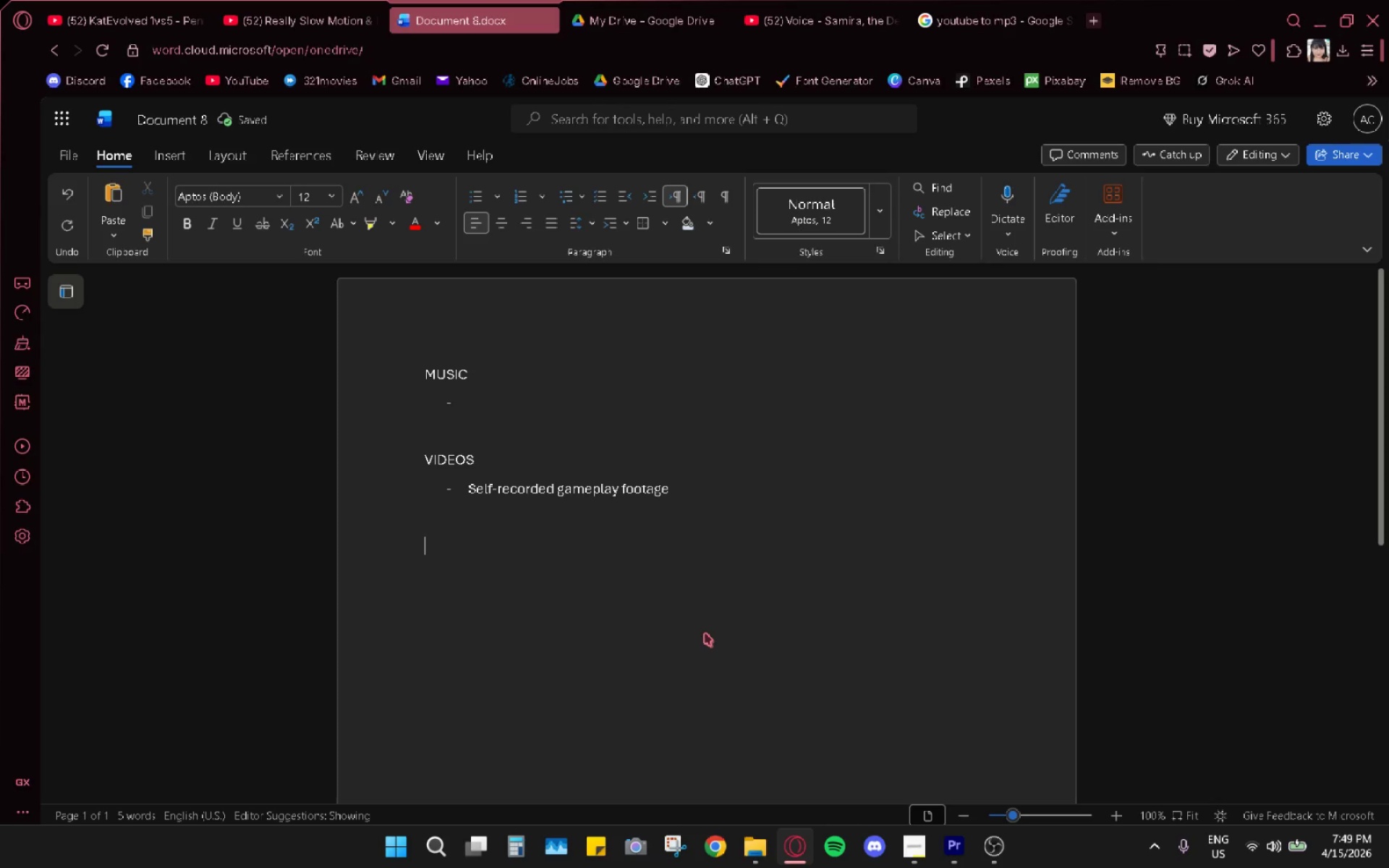 
type(Voic)
key(Backspace)
key(Backspace)
key(Backspace)
type(OICELINE)
 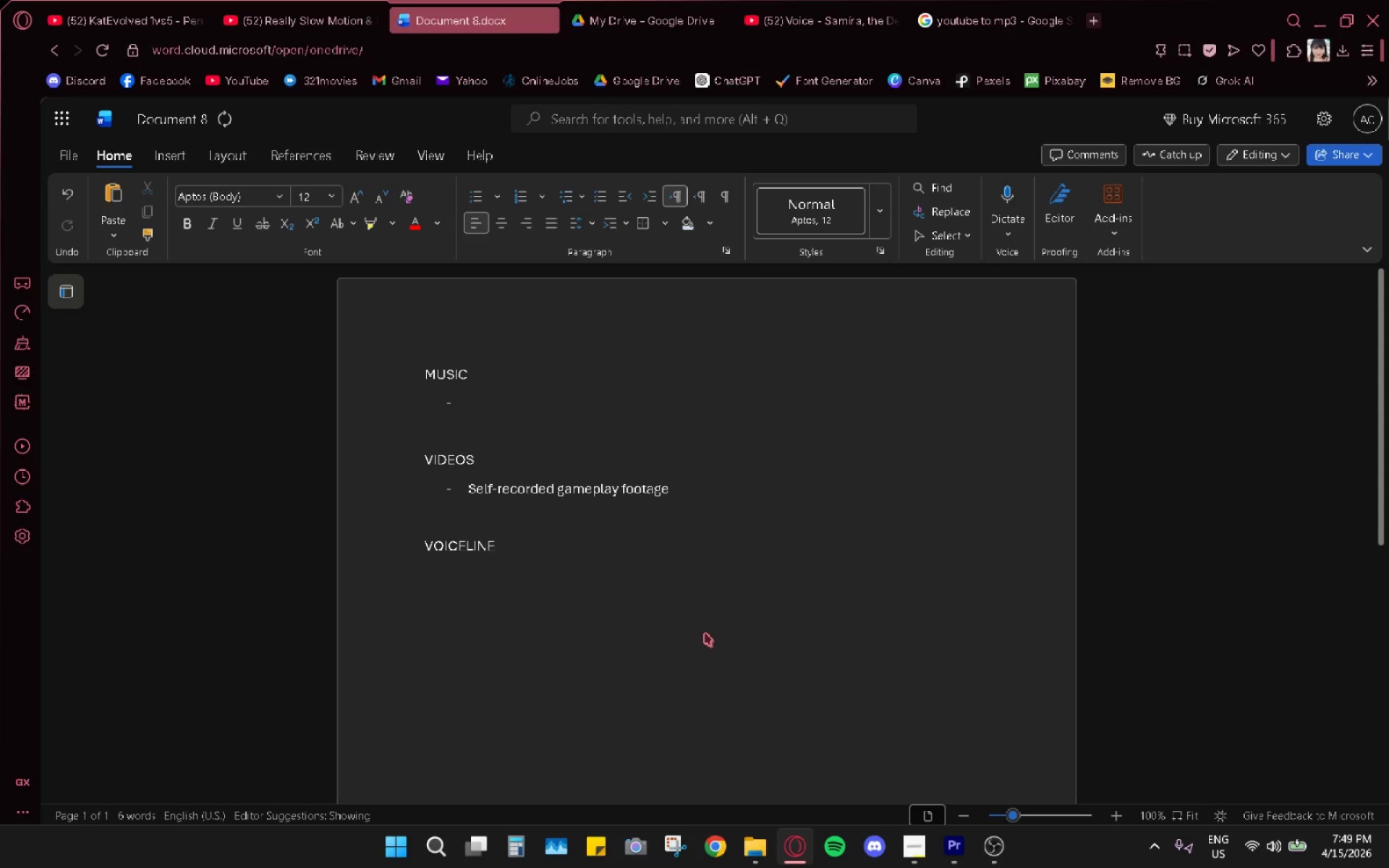 
key(Enter)
 